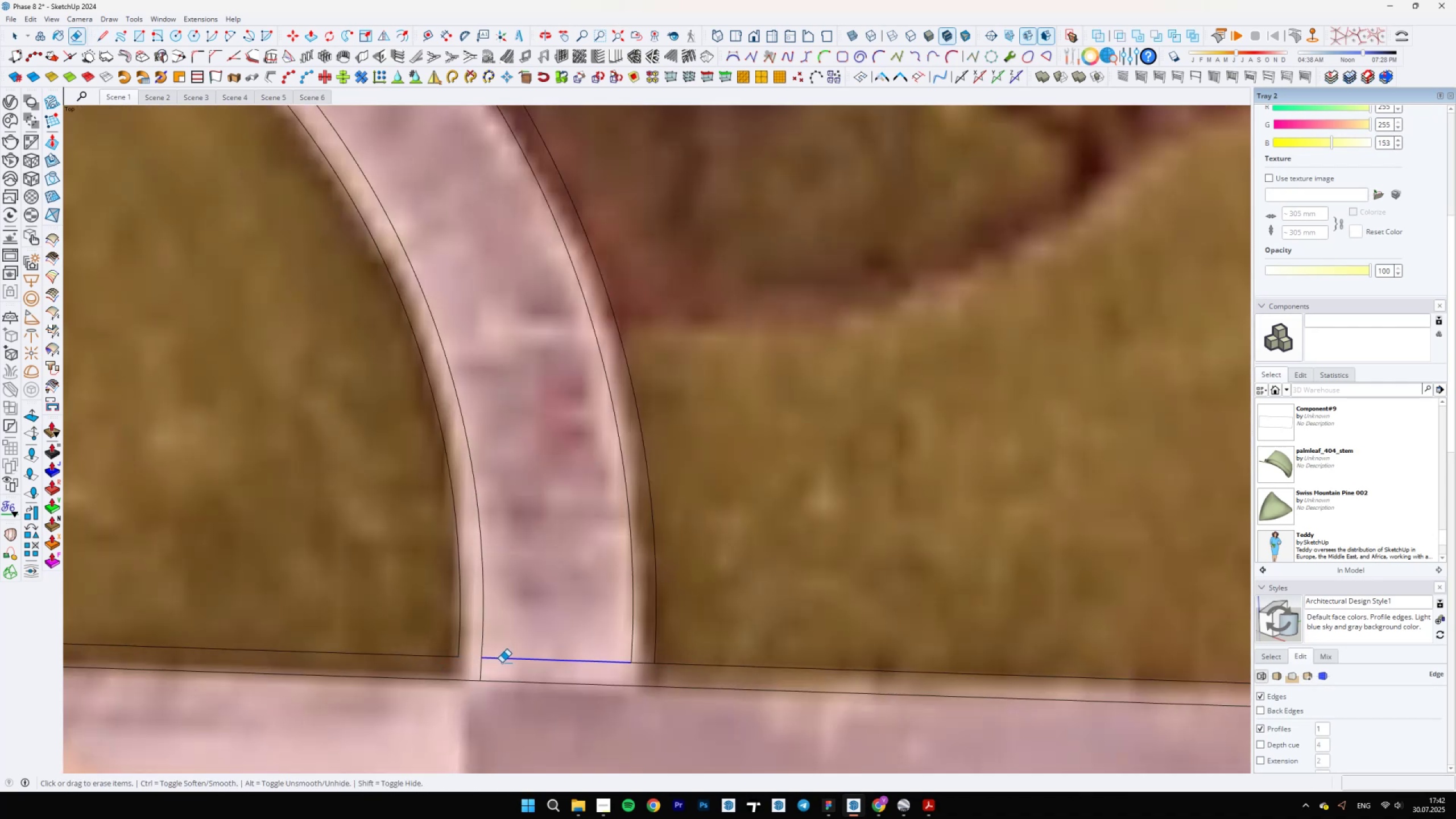 
scroll: coordinate [552, 642], scroll_direction: down, amount: 5.0
 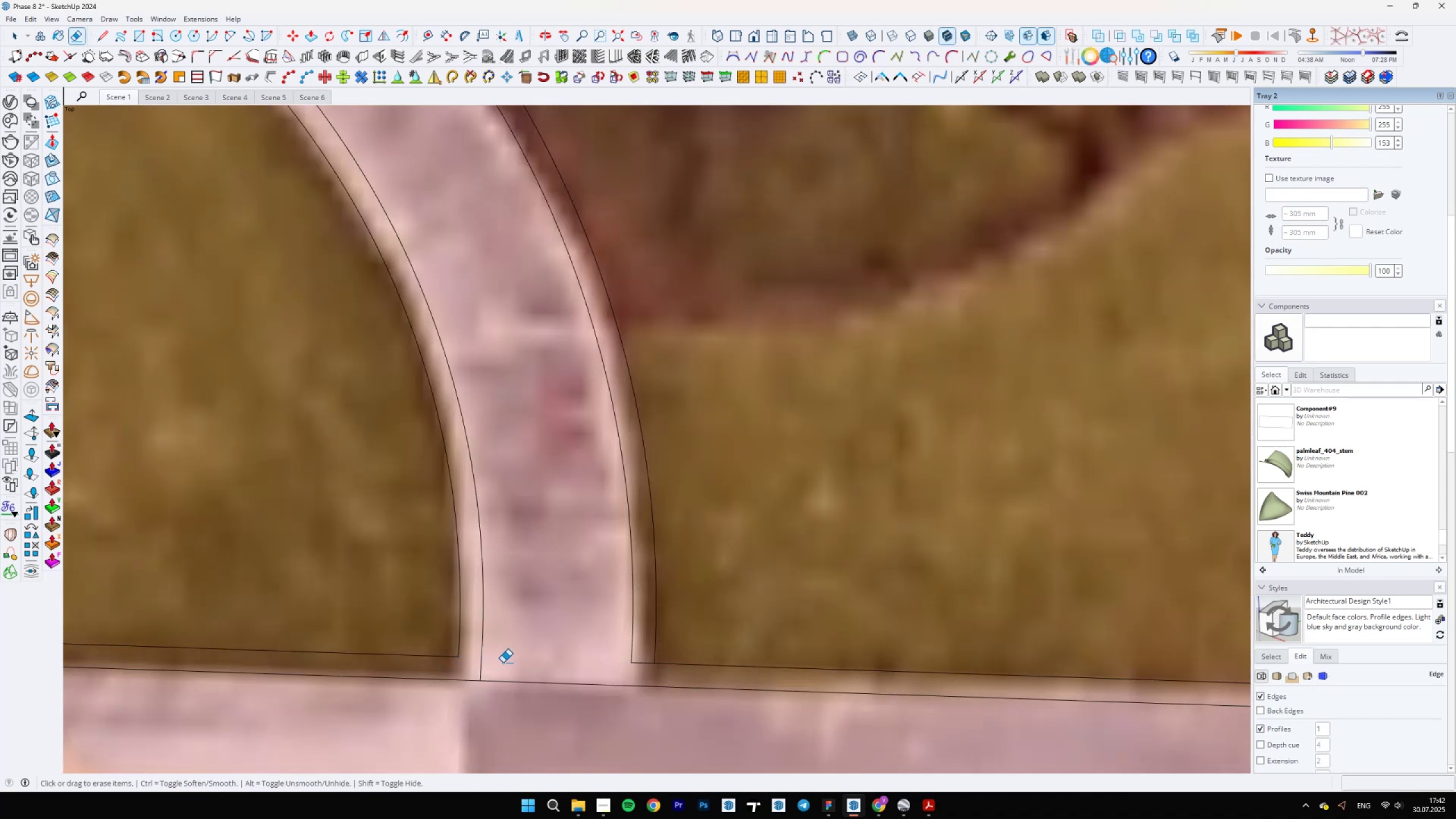 
key(Space)
 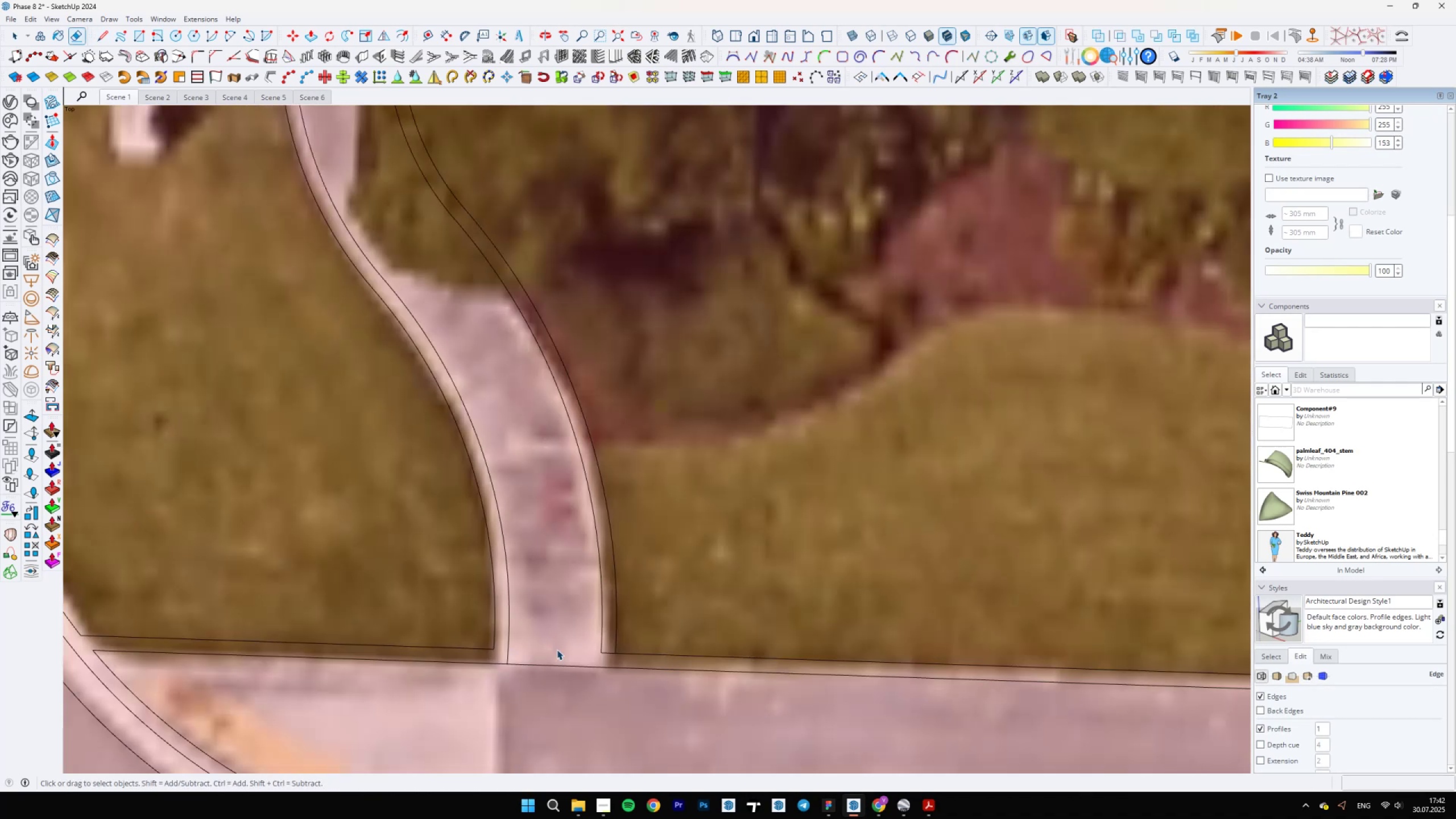 
left_click([557, 649])
 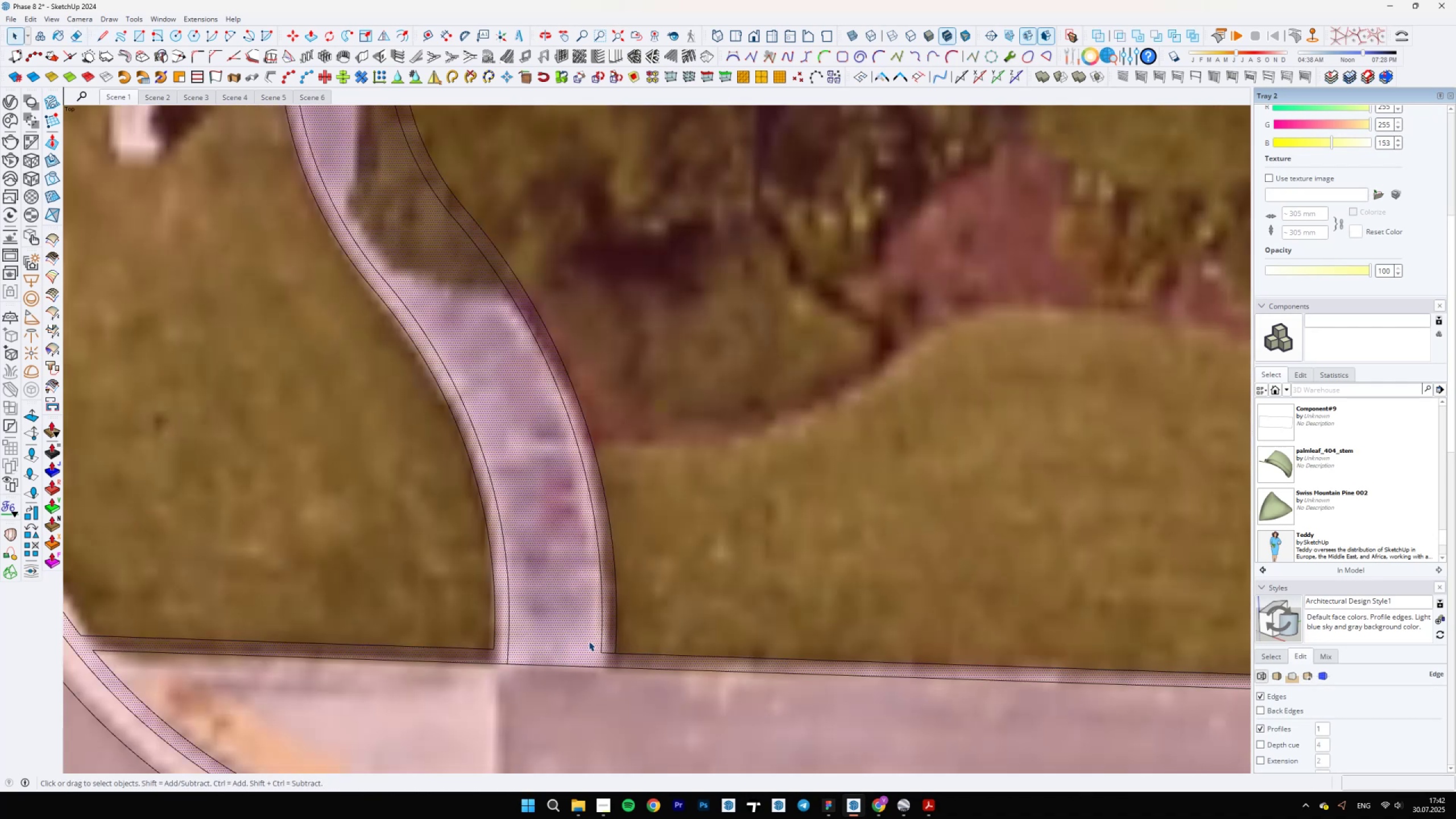 
scroll: coordinate [541, 608], scroll_direction: down, amount: 14.0
 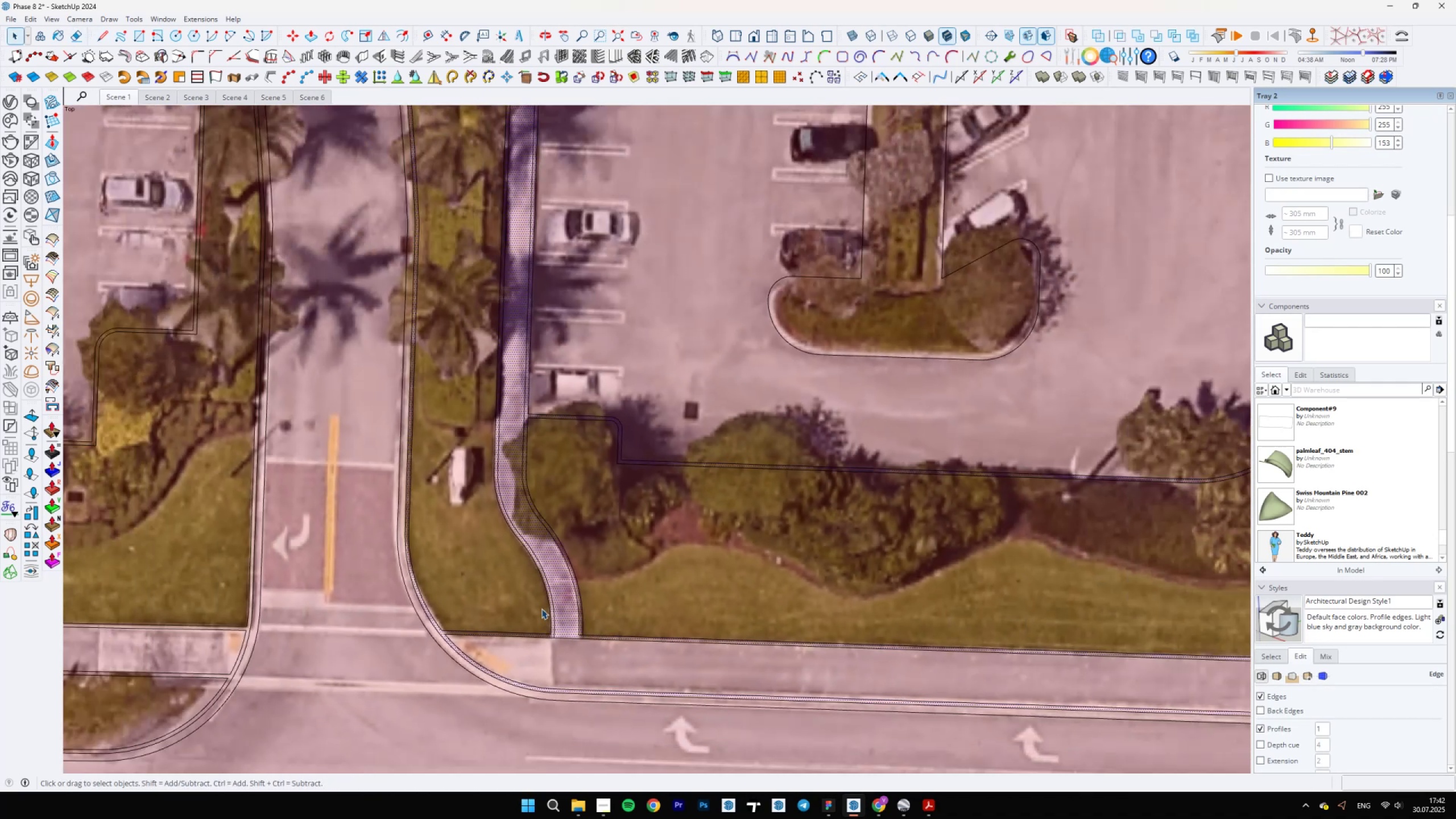 
scroll: coordinate [546, 284], scroll_direction: up, amount: 4.0
 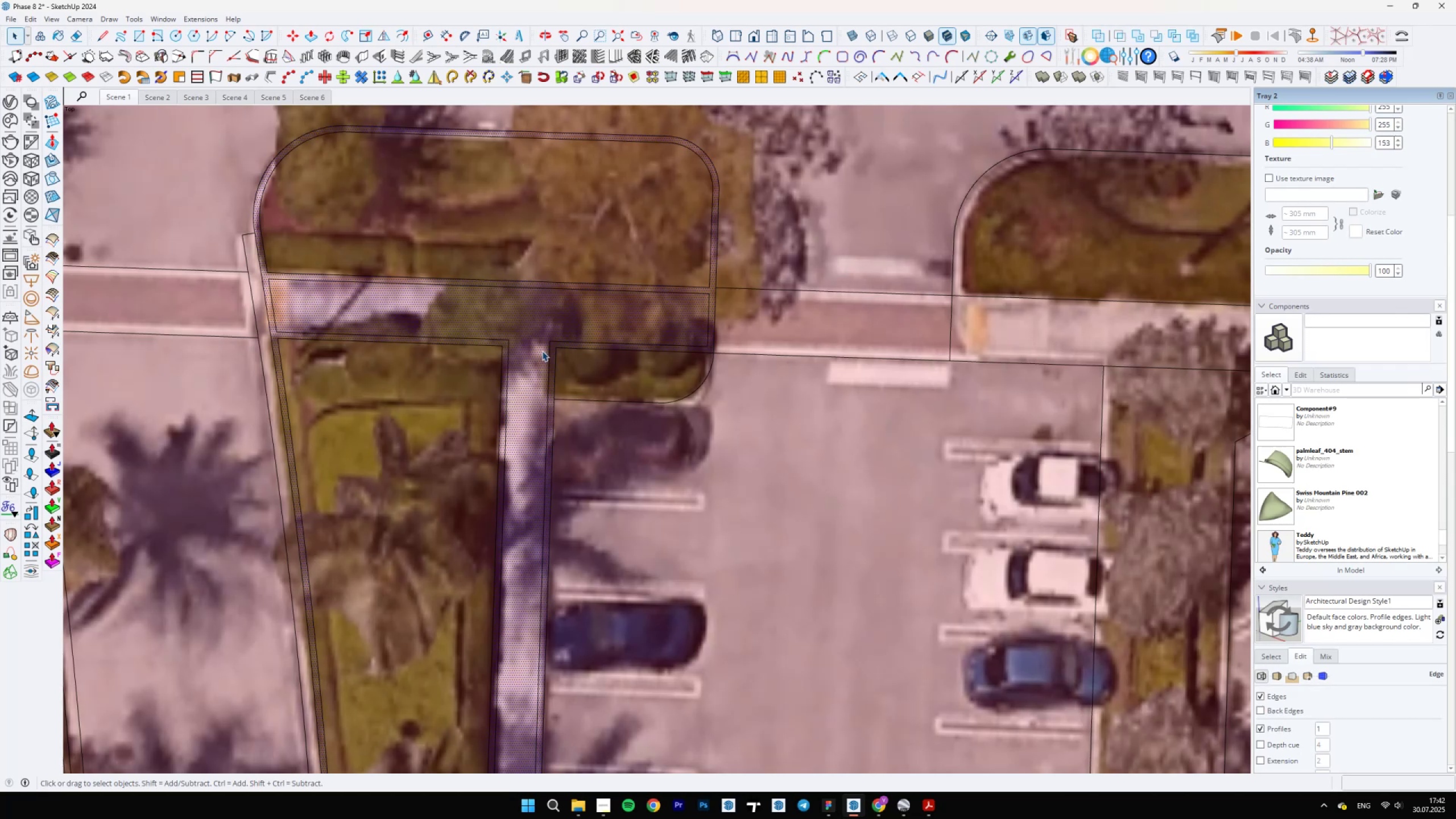 
scroll: coordinate [545, 369], scroll_direction: down, amount: 5.0
 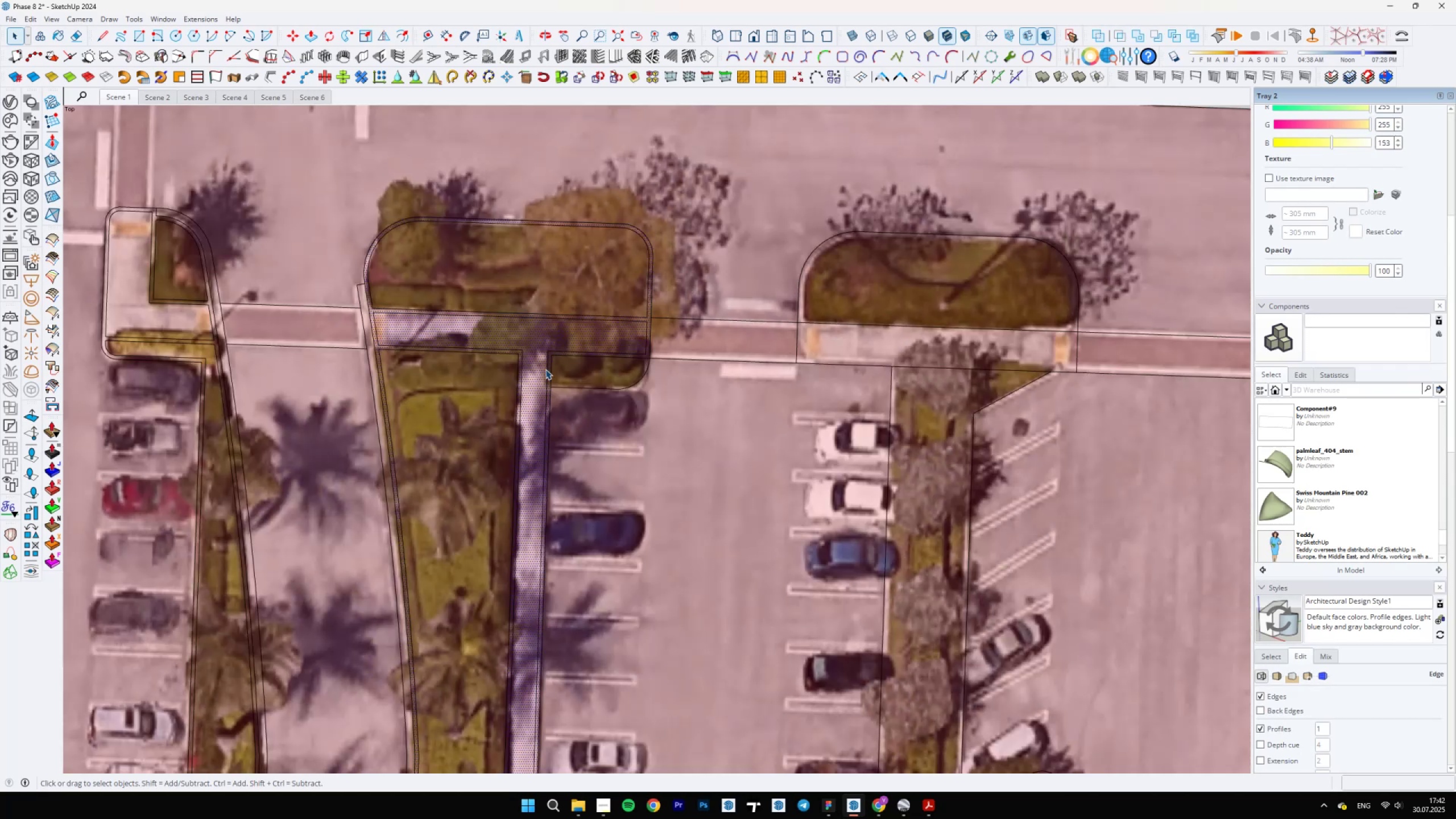 
key(Delete)
 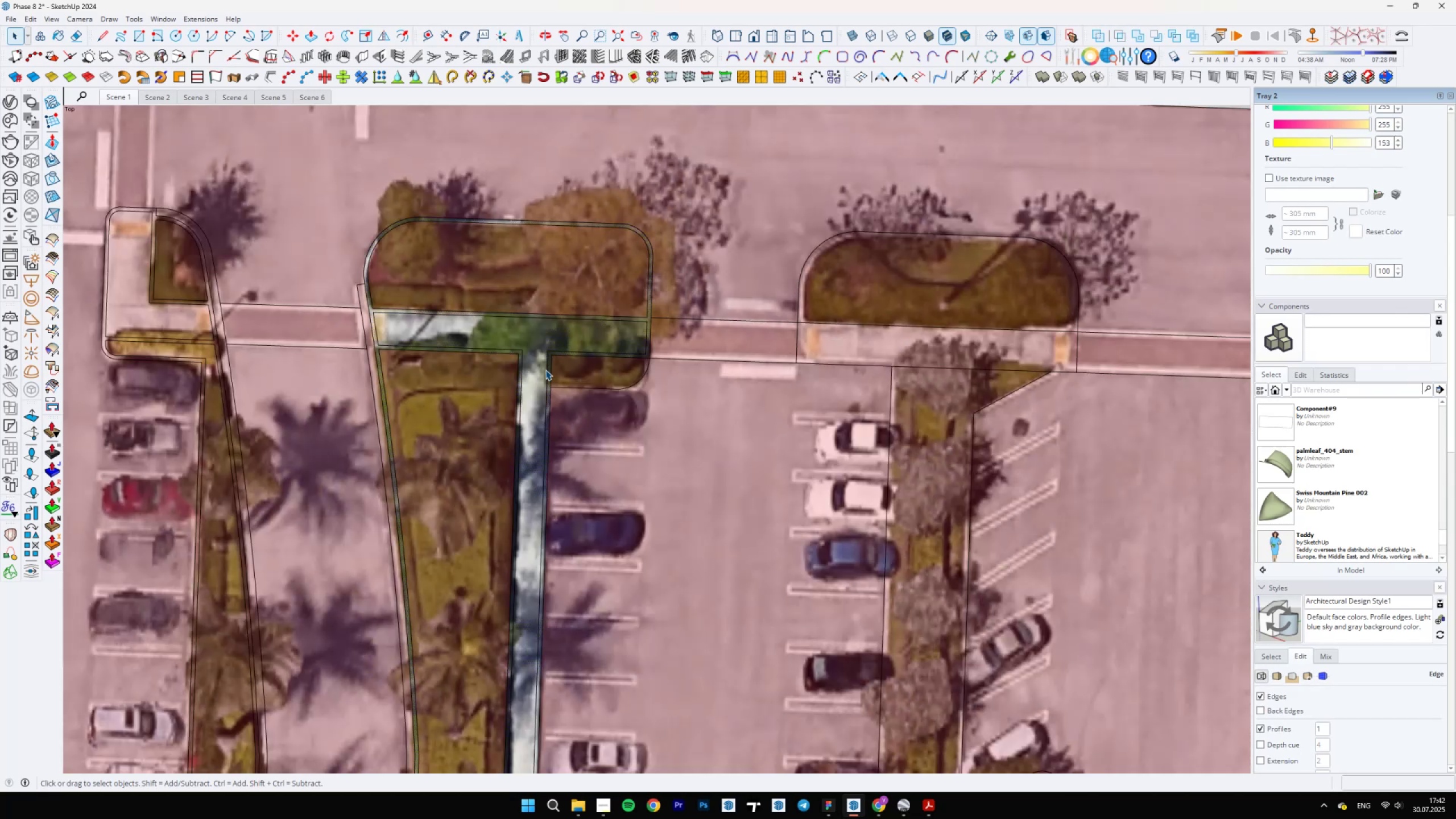 
scroll: coordinate [591, 291], scroll_direction: down, amount: 5.0
 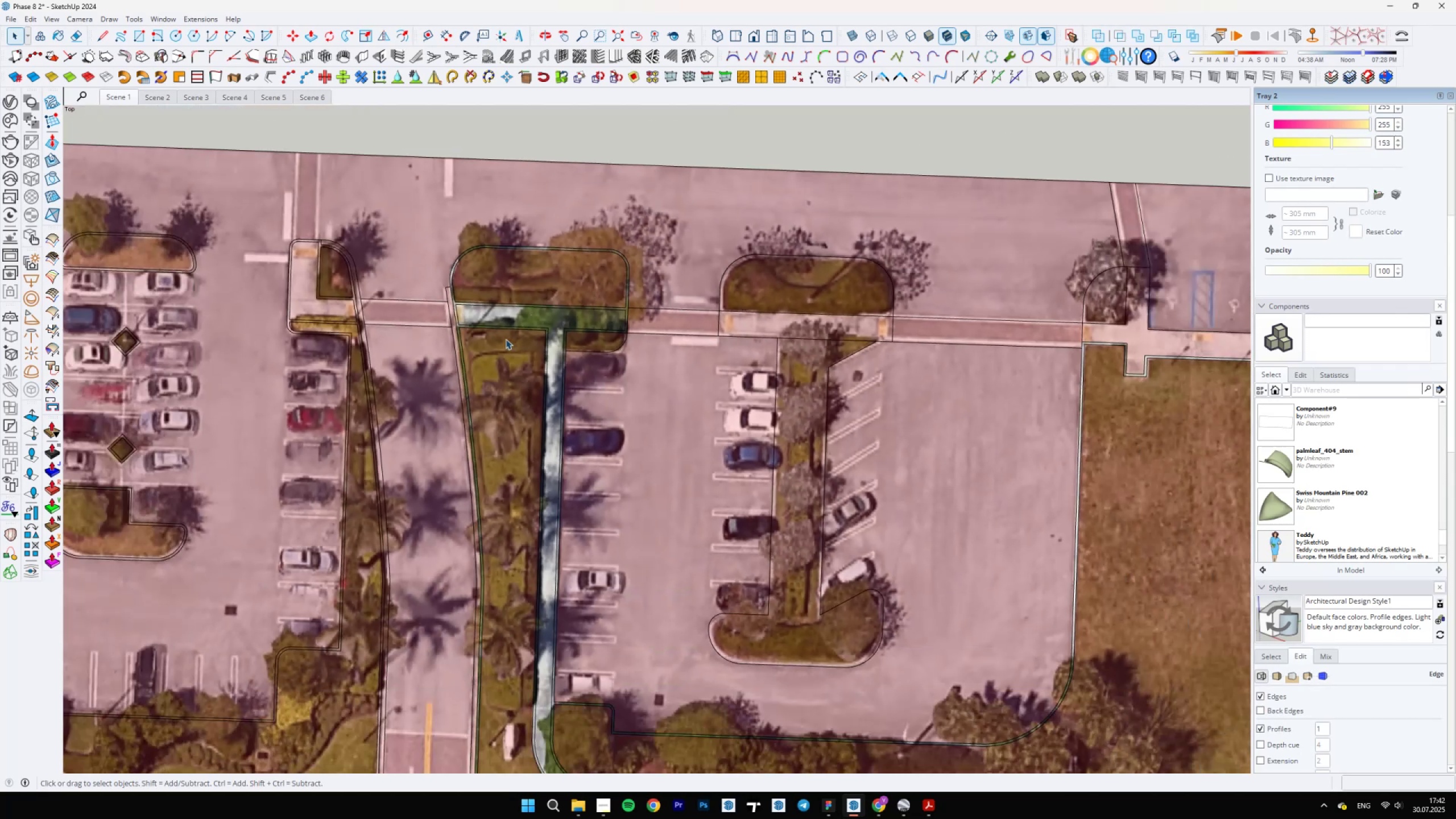 
scroll: coordinate [589, 627], scroll_direction: up, amount: 24.0
 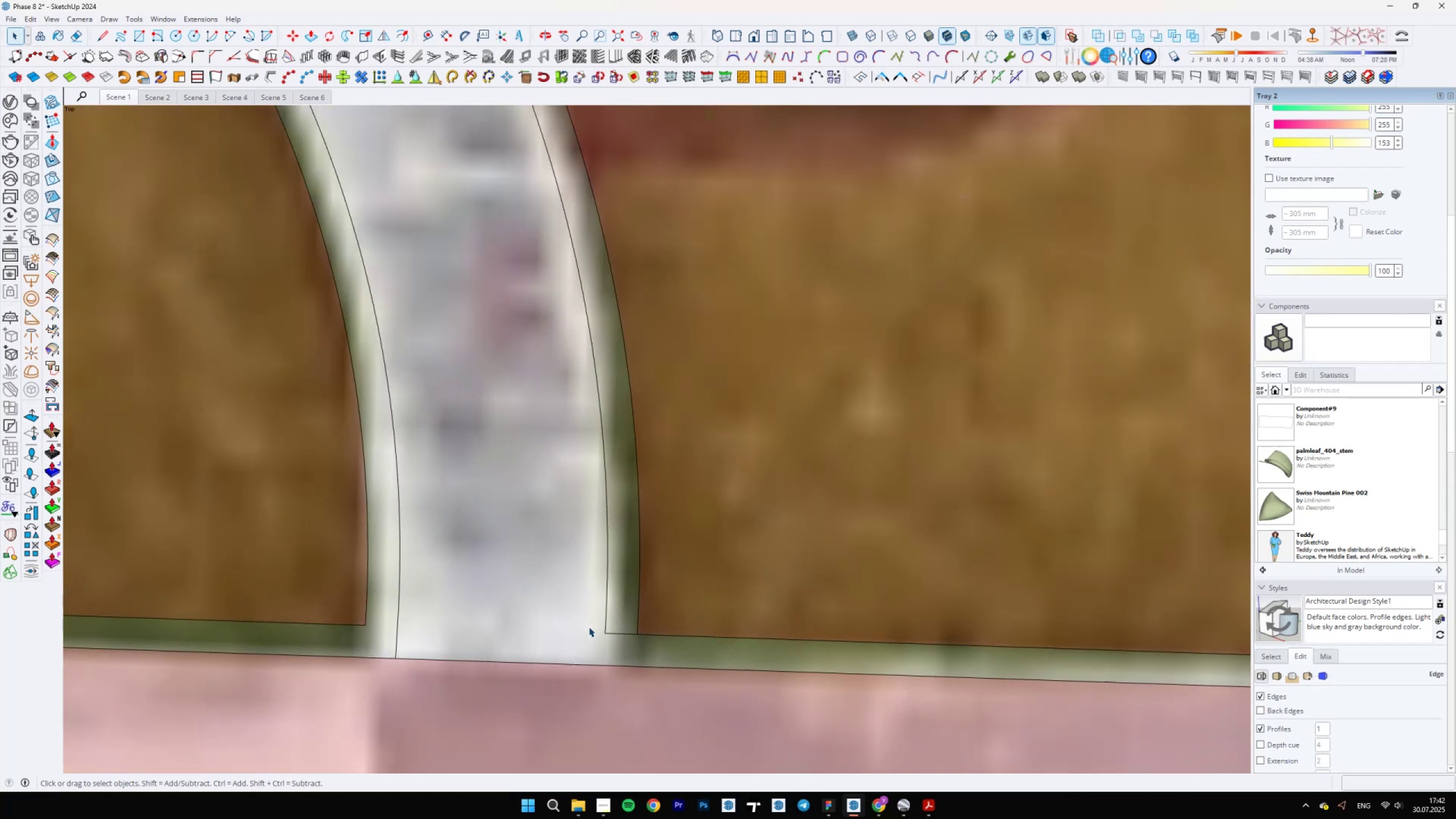 
key(L)
 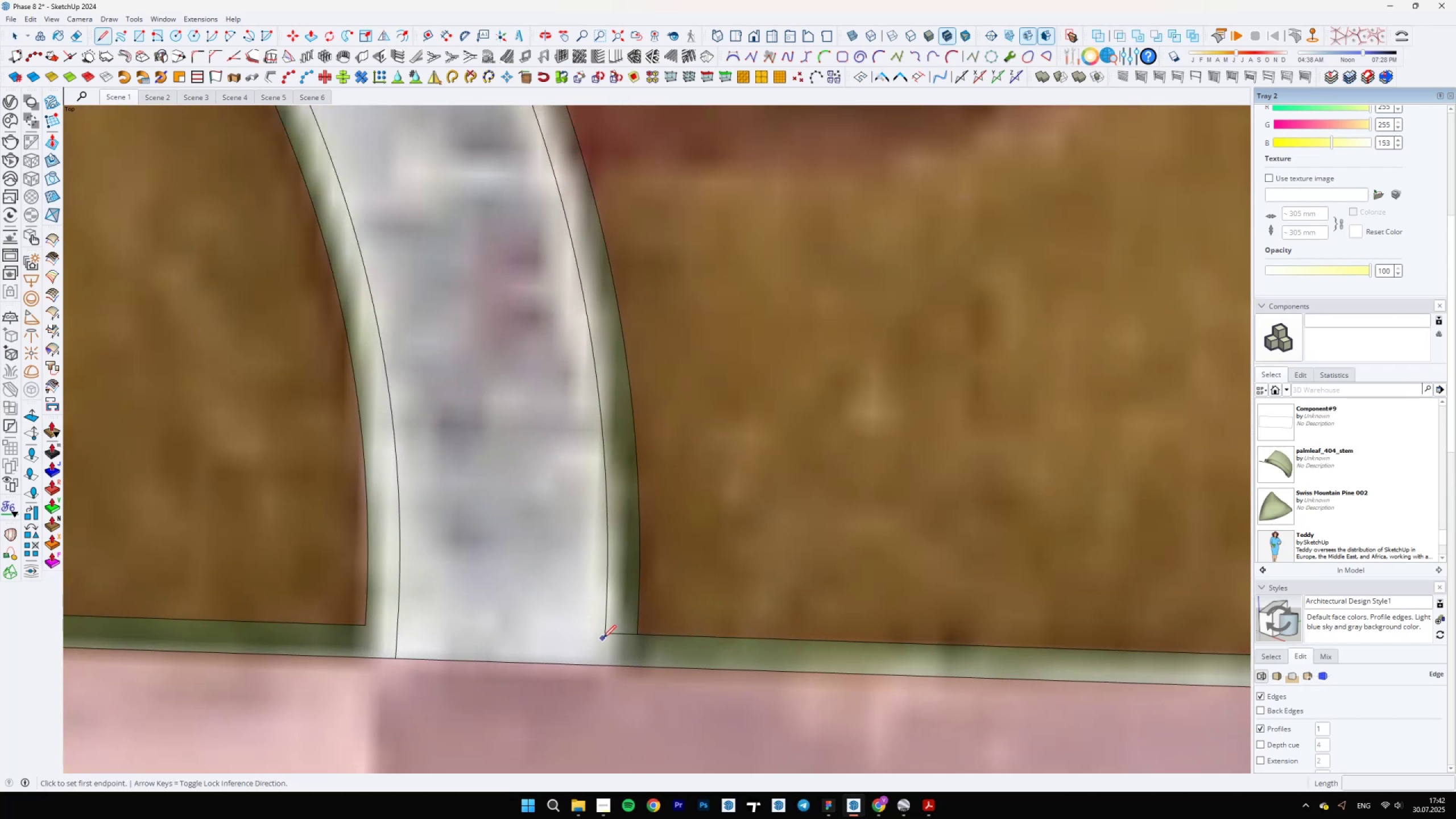 
left_click([607, 635])
 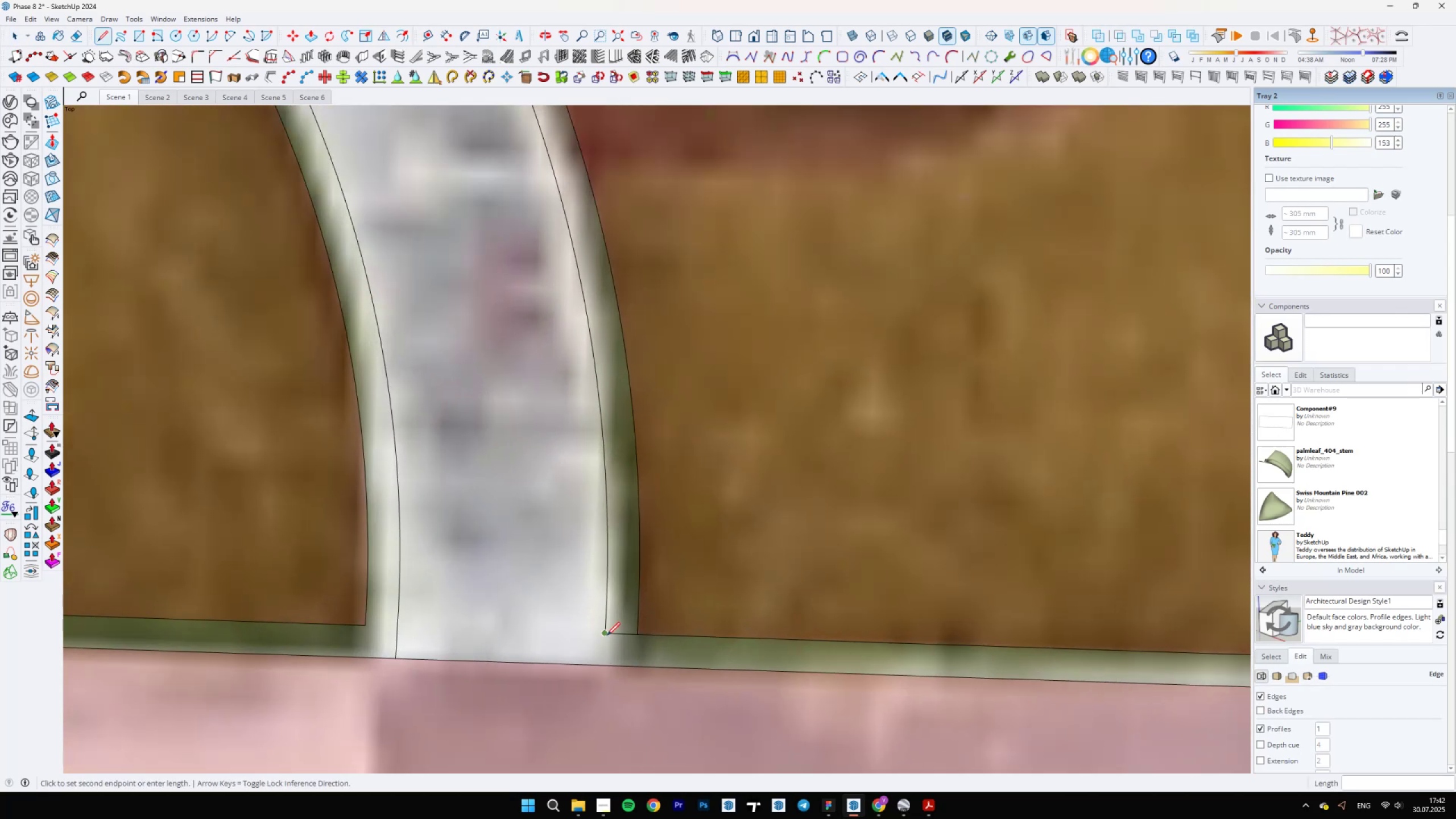 
scroll: coordinate [610, 615], scroll_direction: up, amount: 8.0
 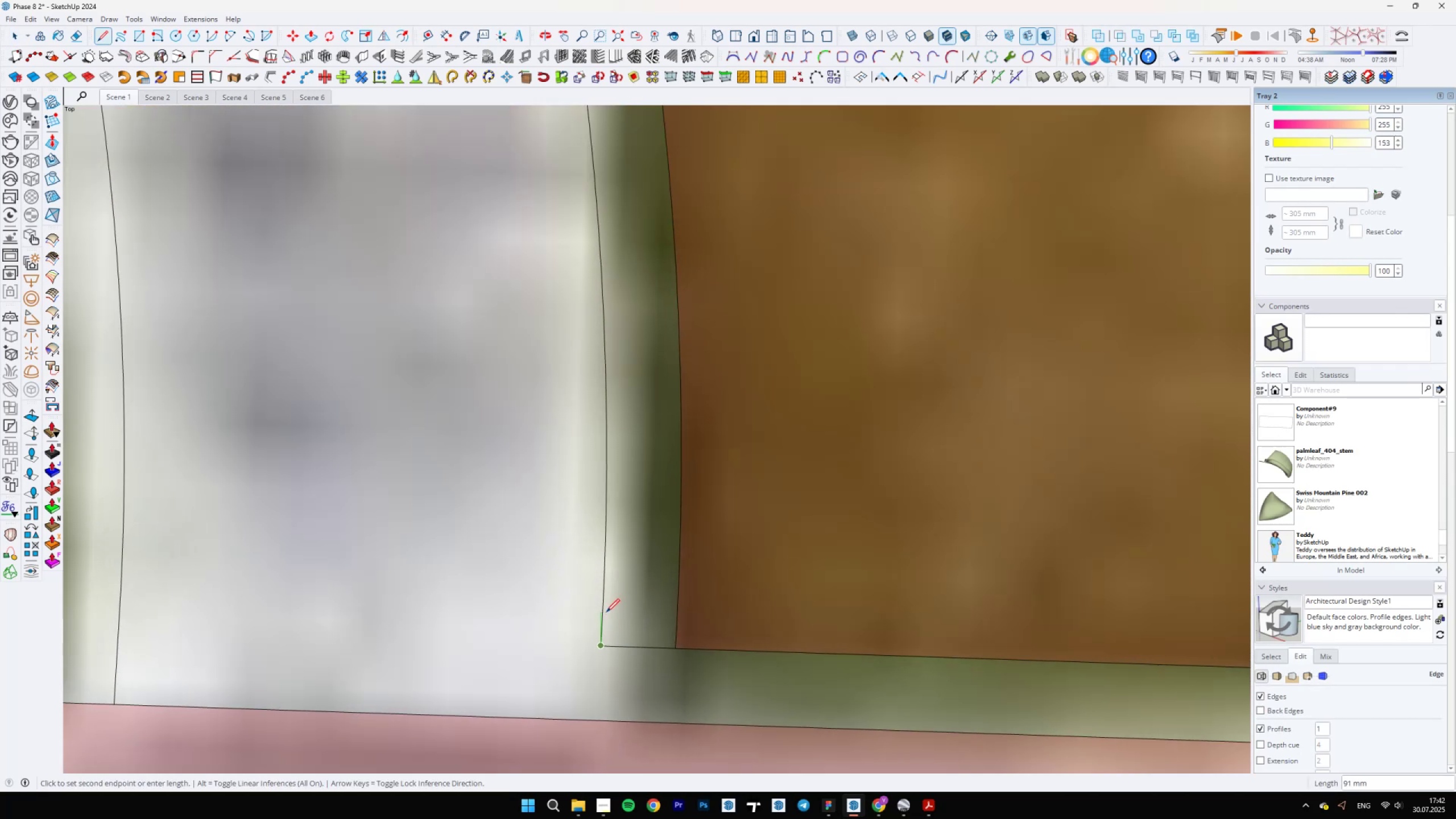 
key(Escape)
 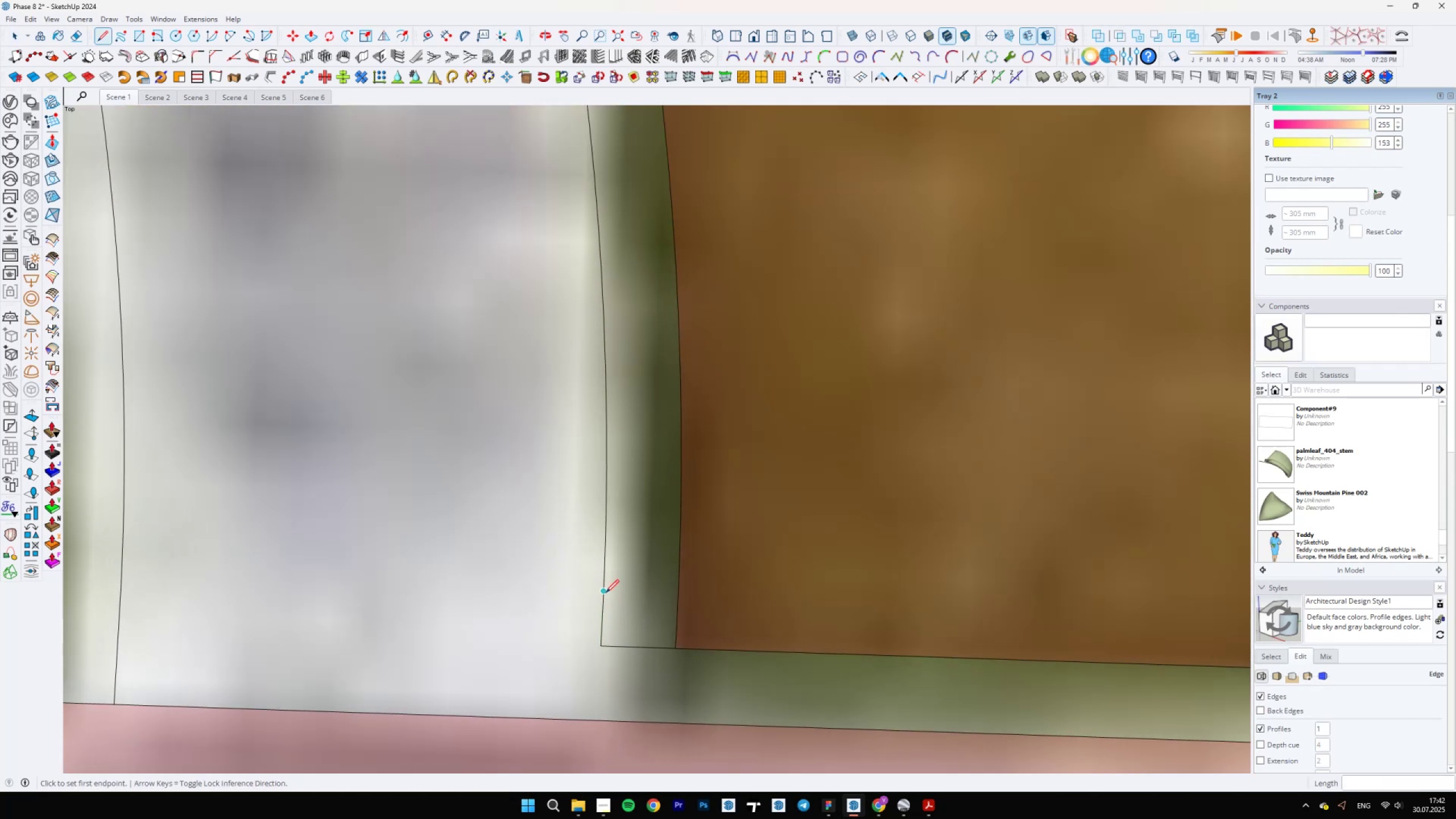 
left_click([606, 592])
 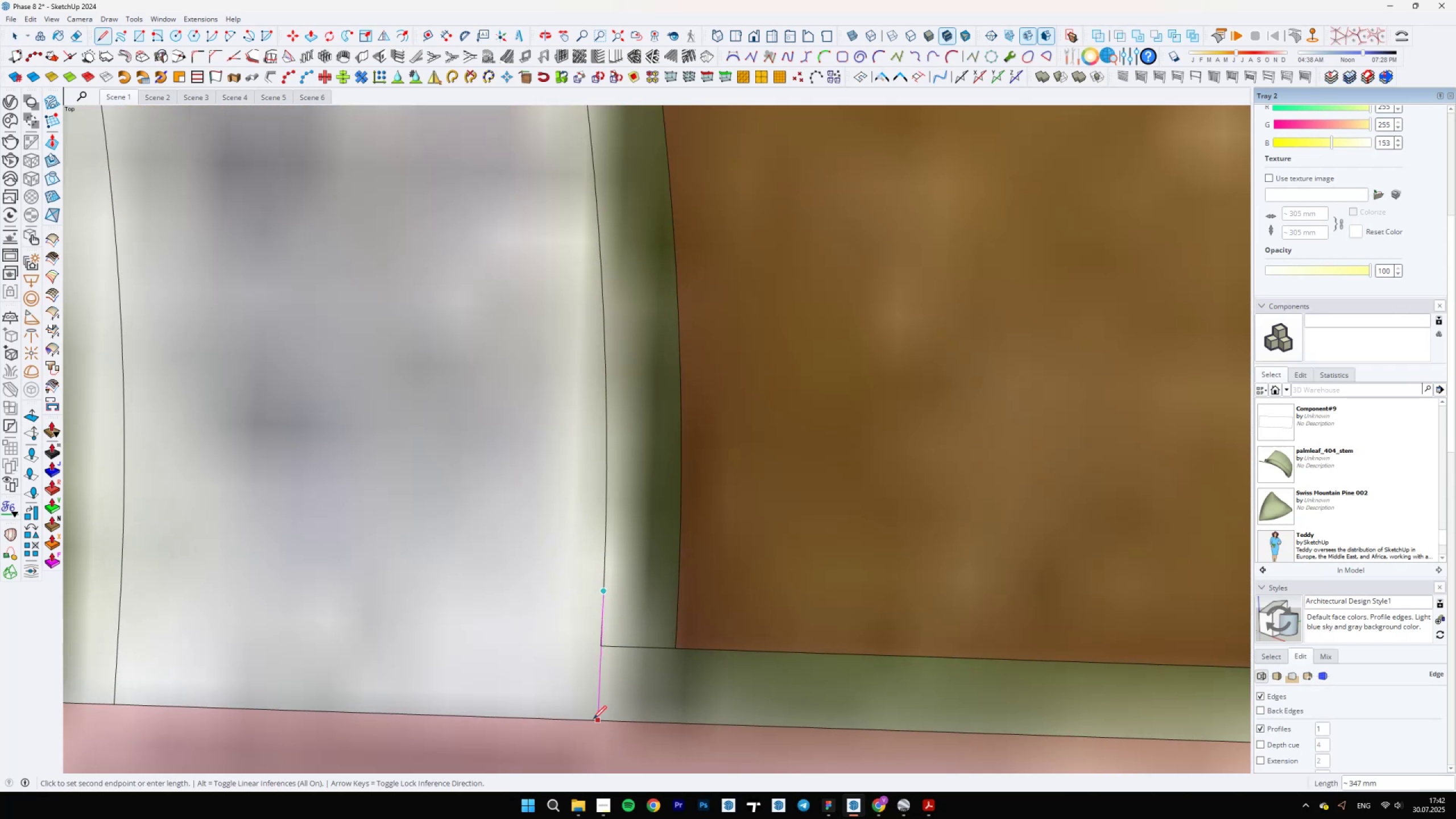 
scroll: coordinate [602, 646], scroll_direction: up, amount: 8.0
 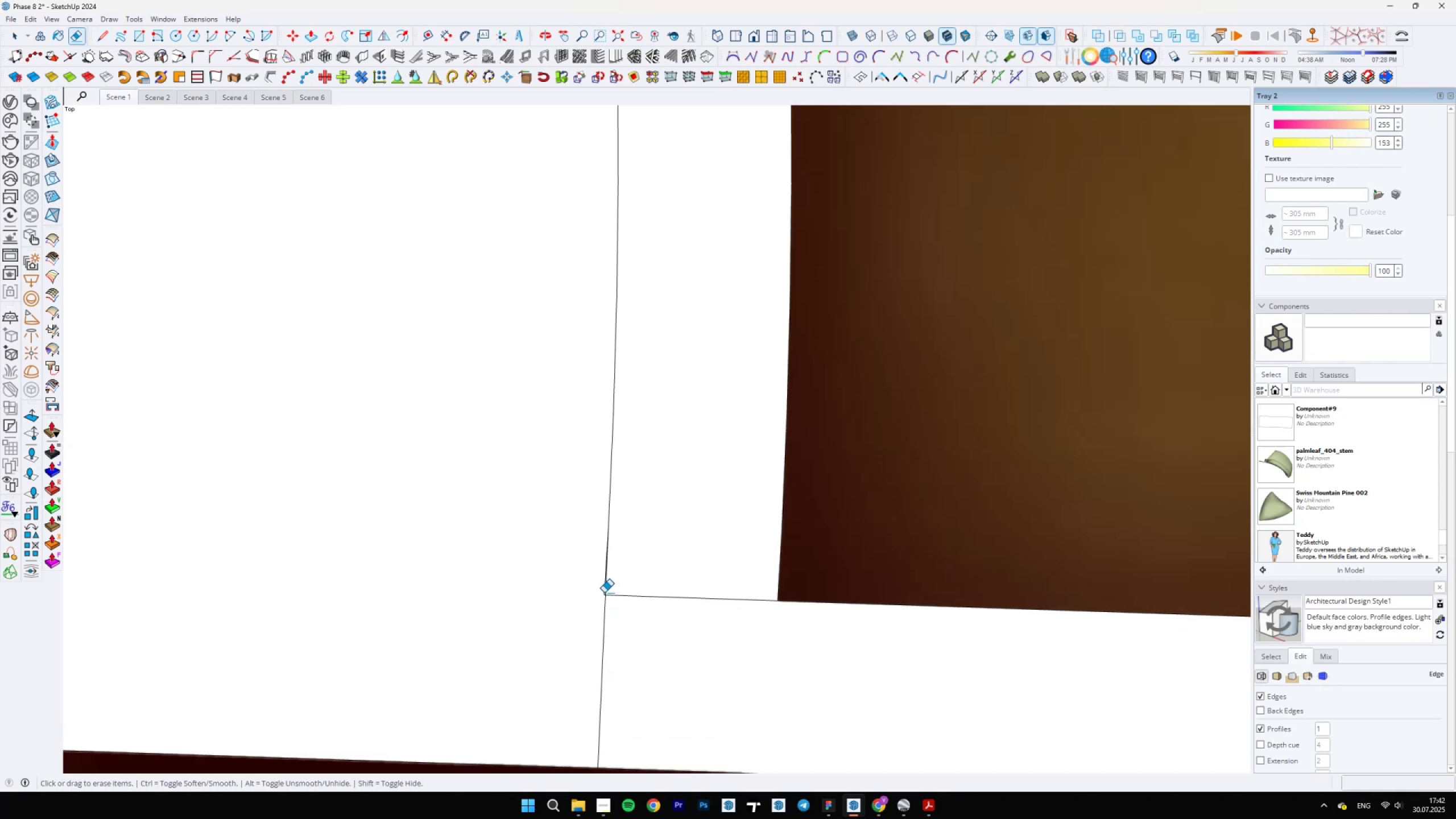 
key(E)
 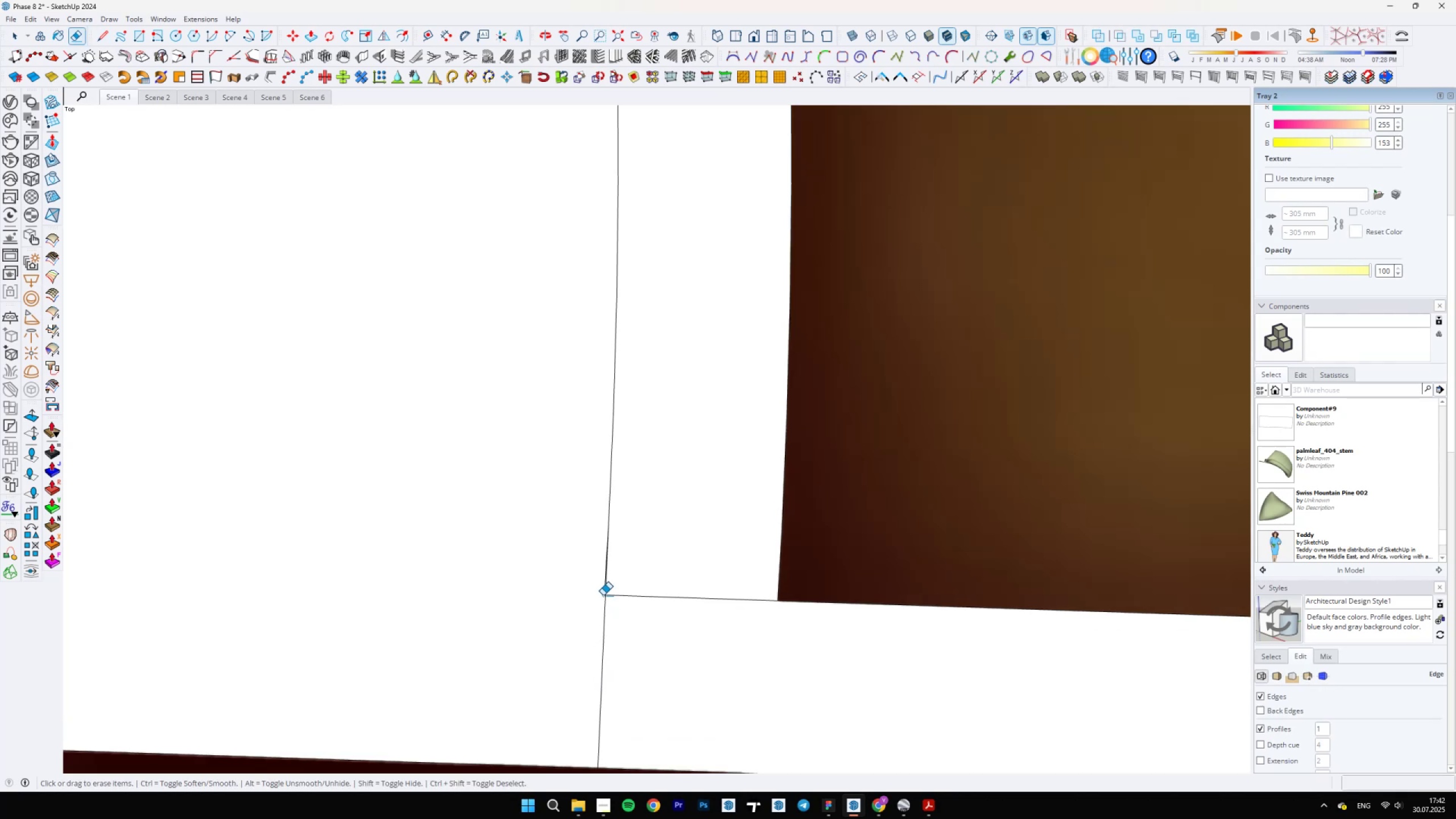 
scroll: coordinate [605, 586], scroll_direction: up, amount: 8.0
 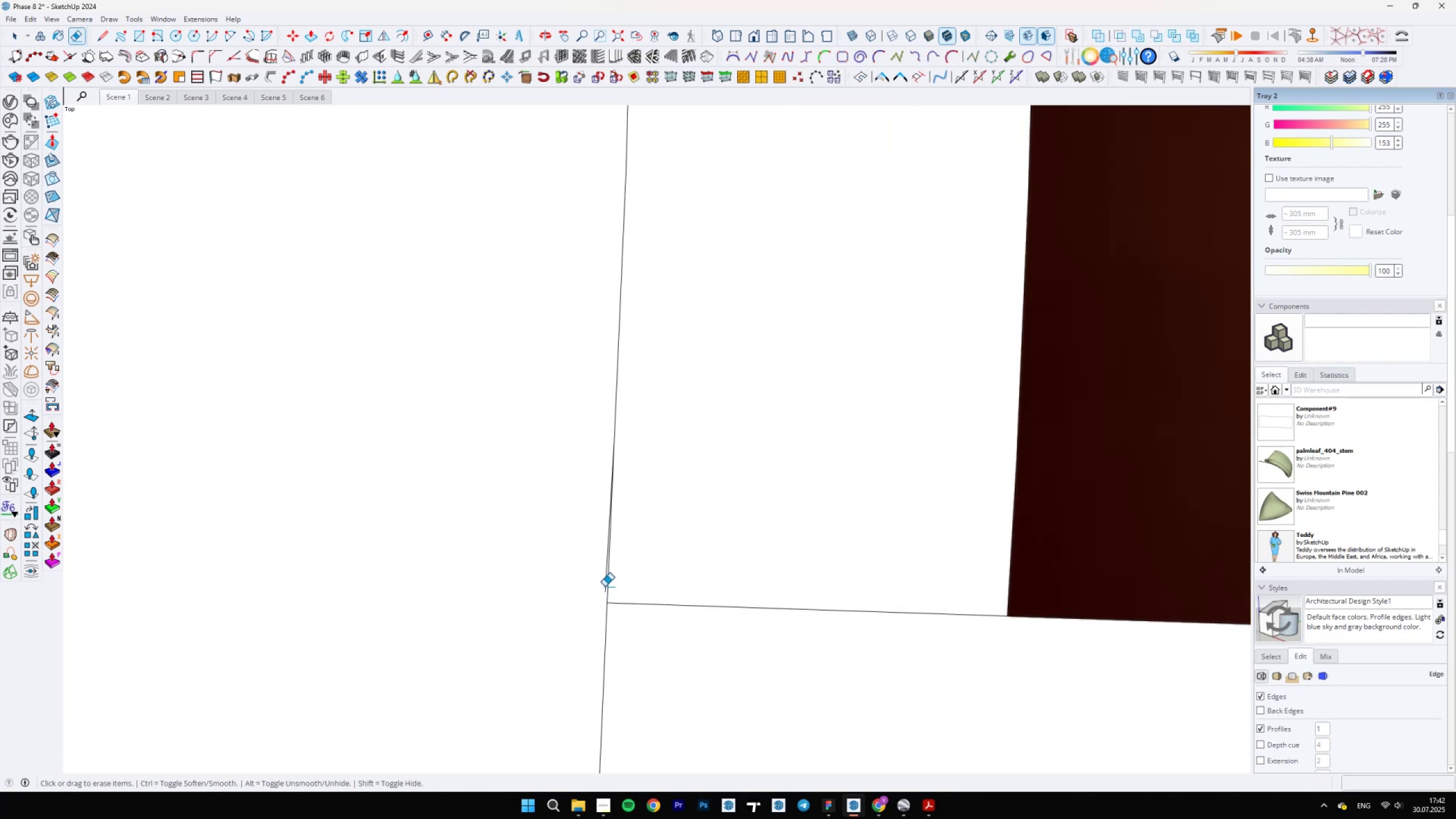 
left_click_drag(start_coordinate=[605, 586], to_coordinate=[604, 589])
 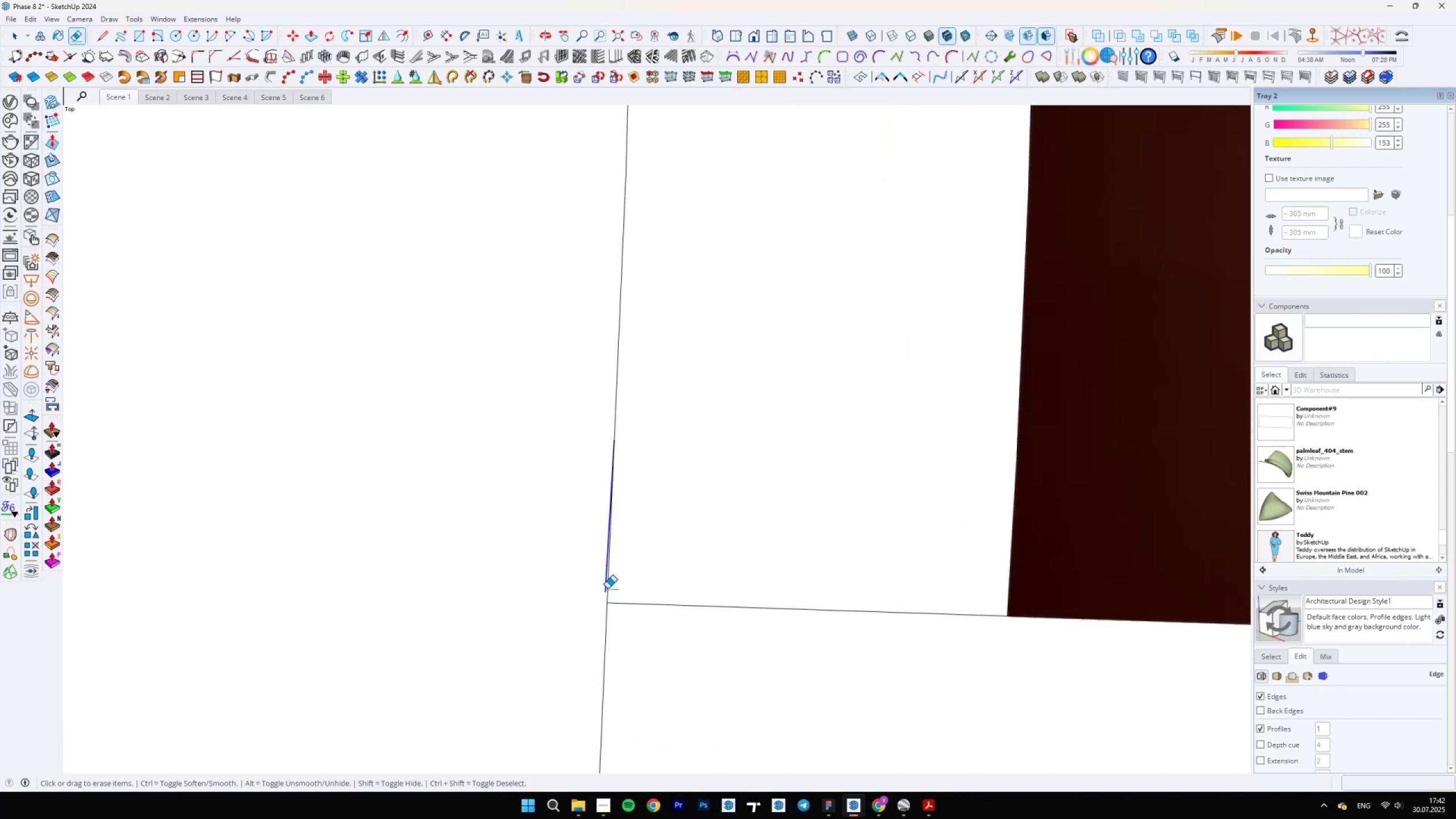 
left_click_drag(start_coordinate=[643, 594], to_coordinate=[638, 638])
 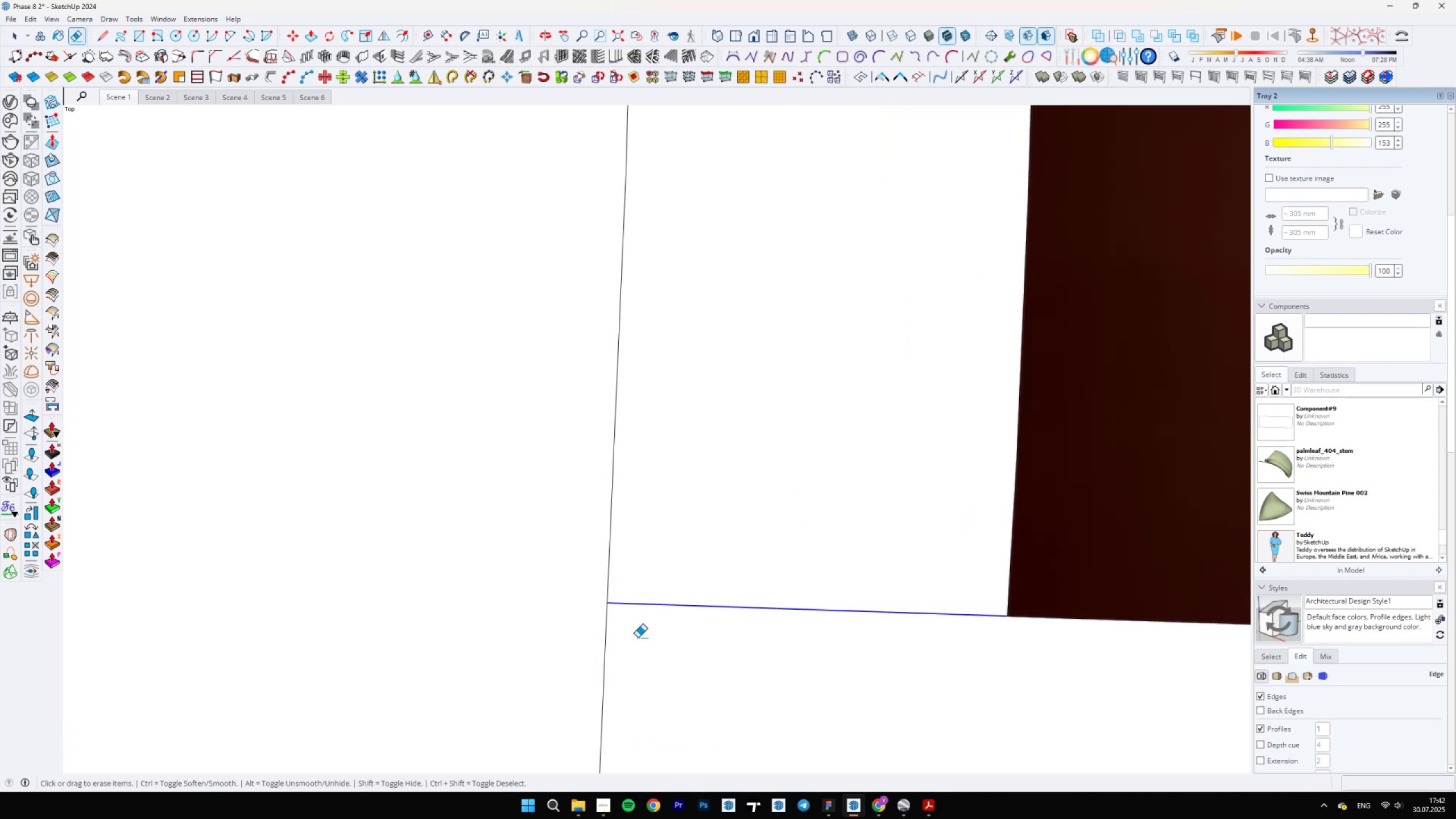 
scroll: coordinate [671, 589], scroll_direction: down, amount: 46.0
 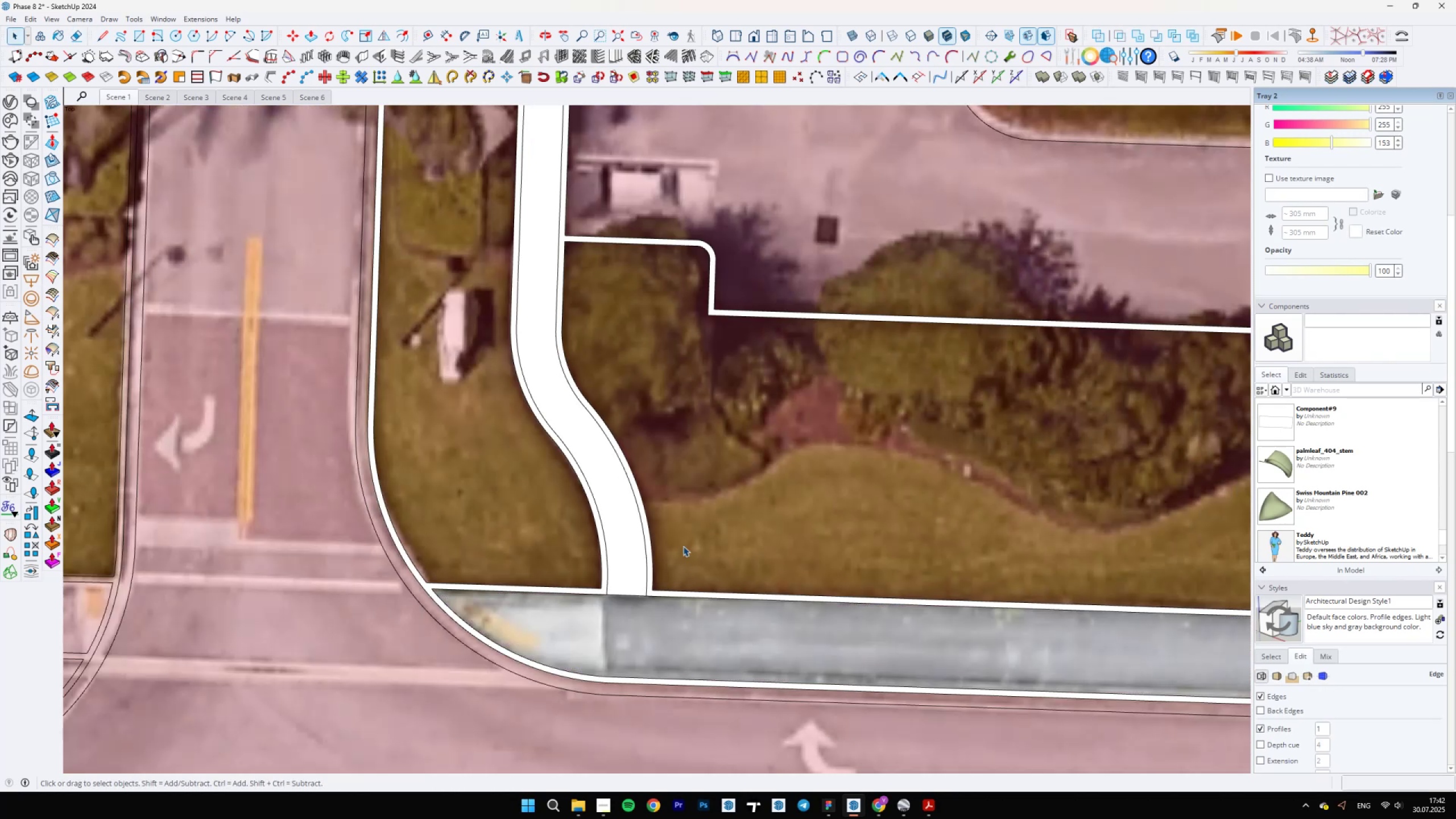 
key(Space)
 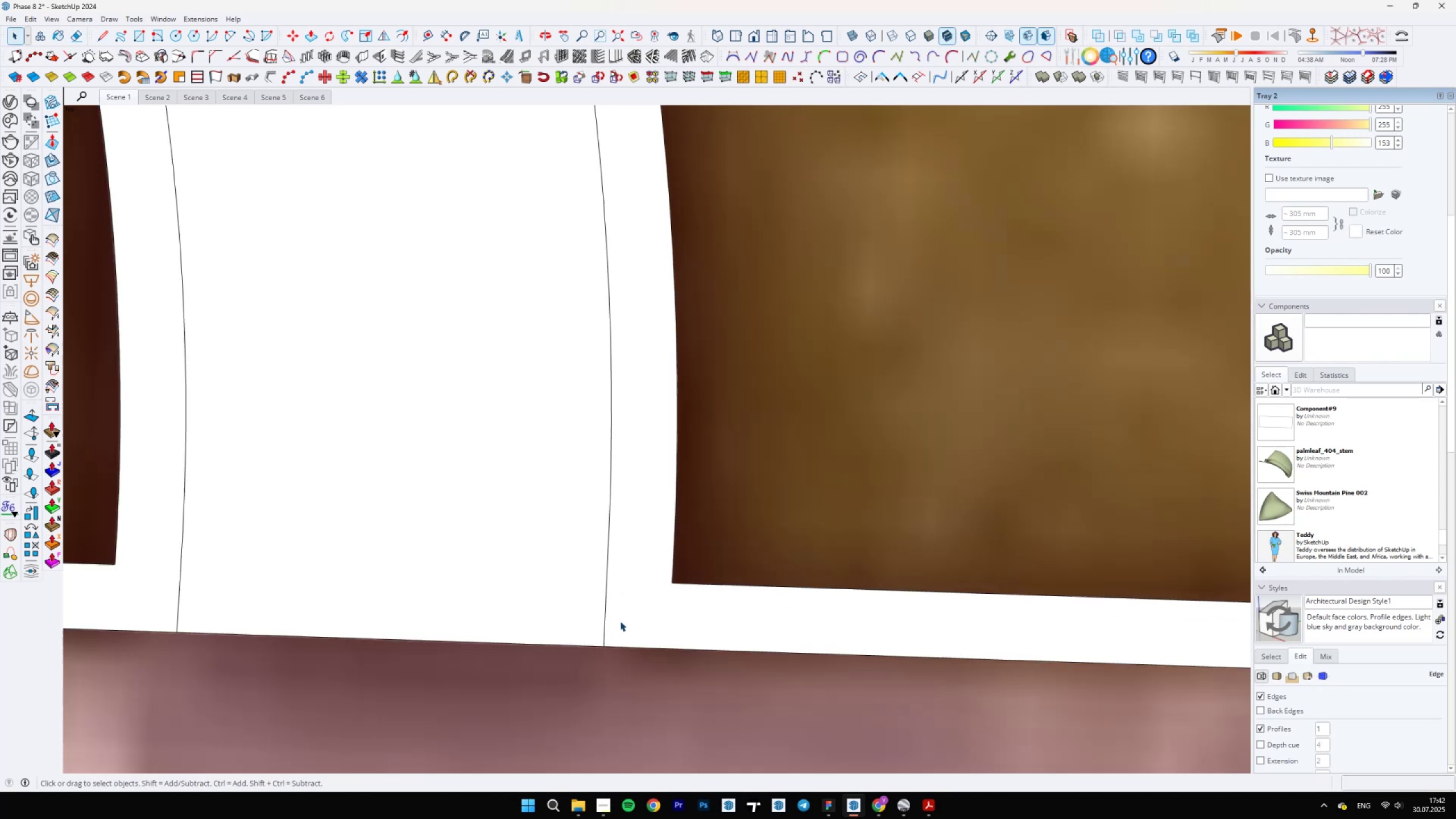 
left_click([638, 676])
 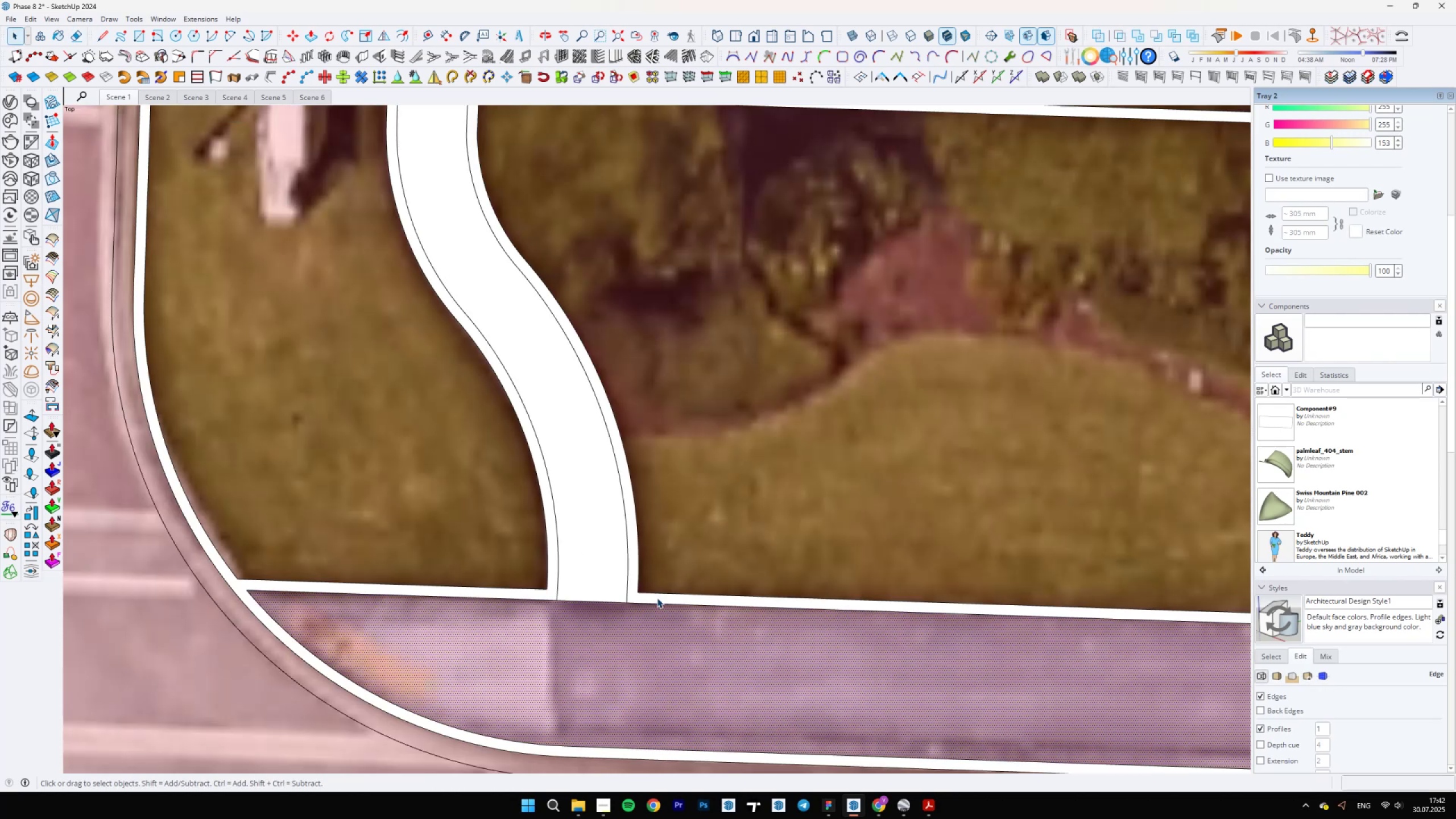 
key(Delete)
 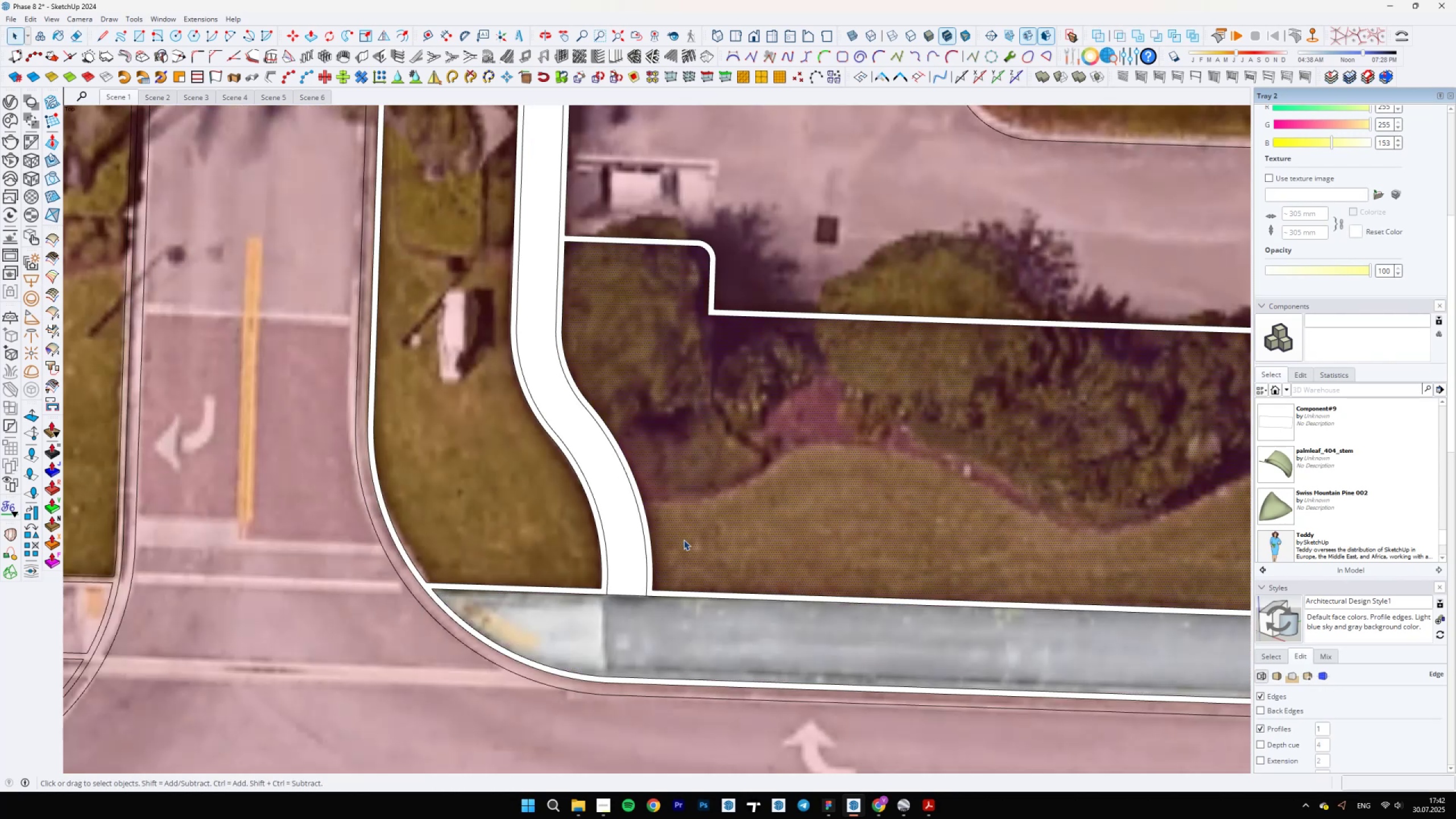 
key(Delete)
 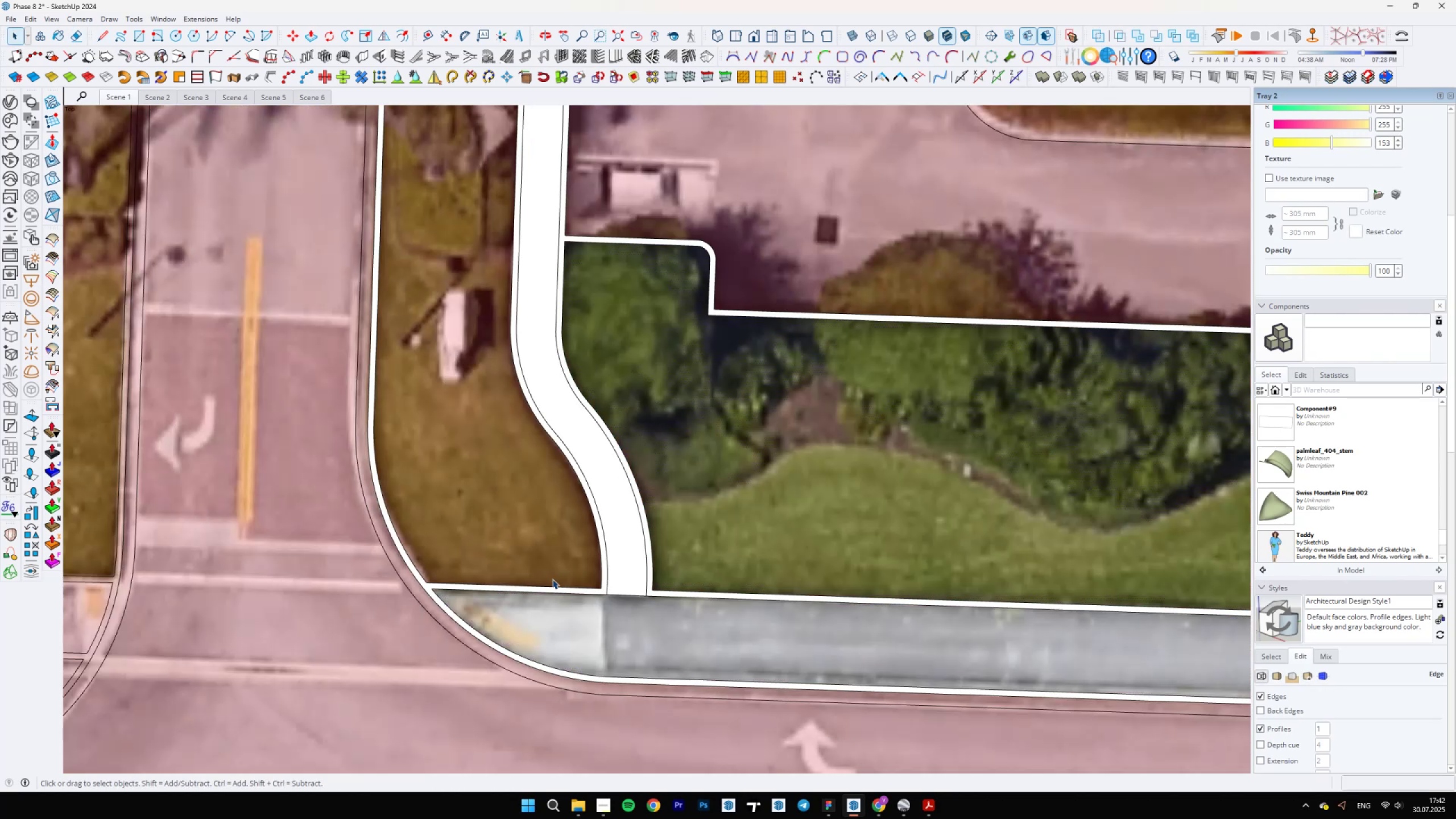 
left_click([530, 554])
 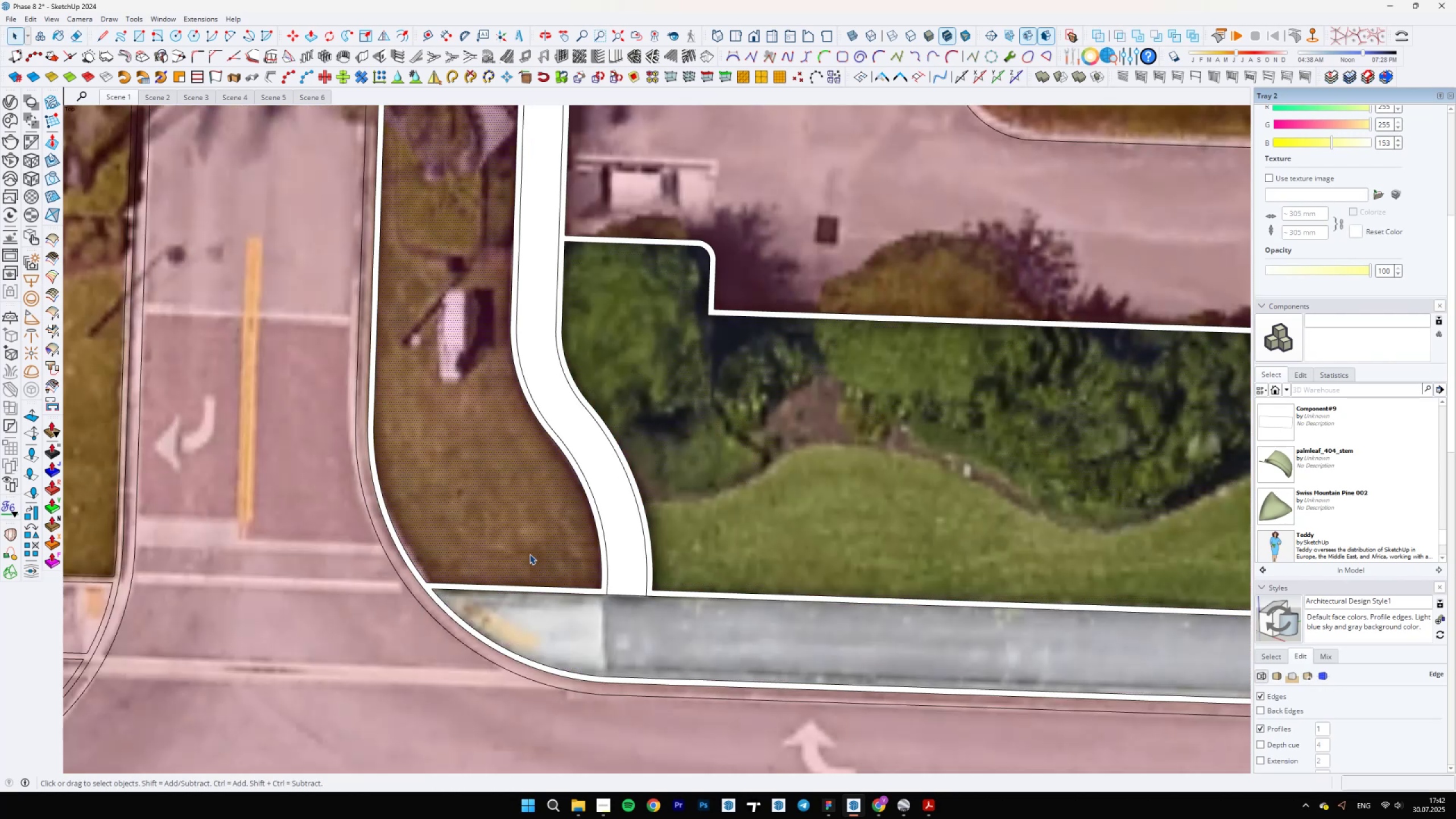 
key(Delete)
 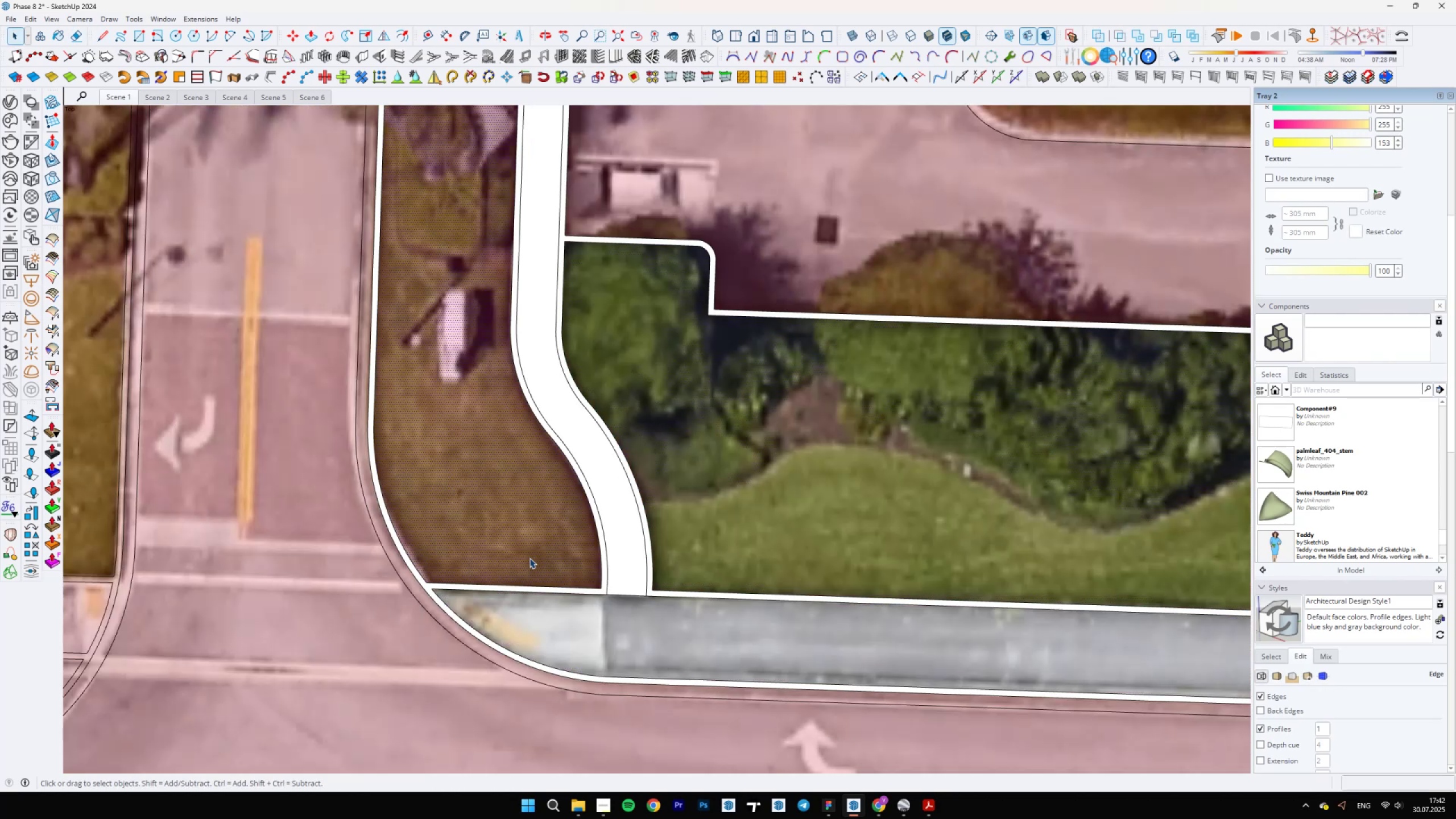 
scroll: coordinate [544, 602], scroll_direction: down, amount: 6.0
 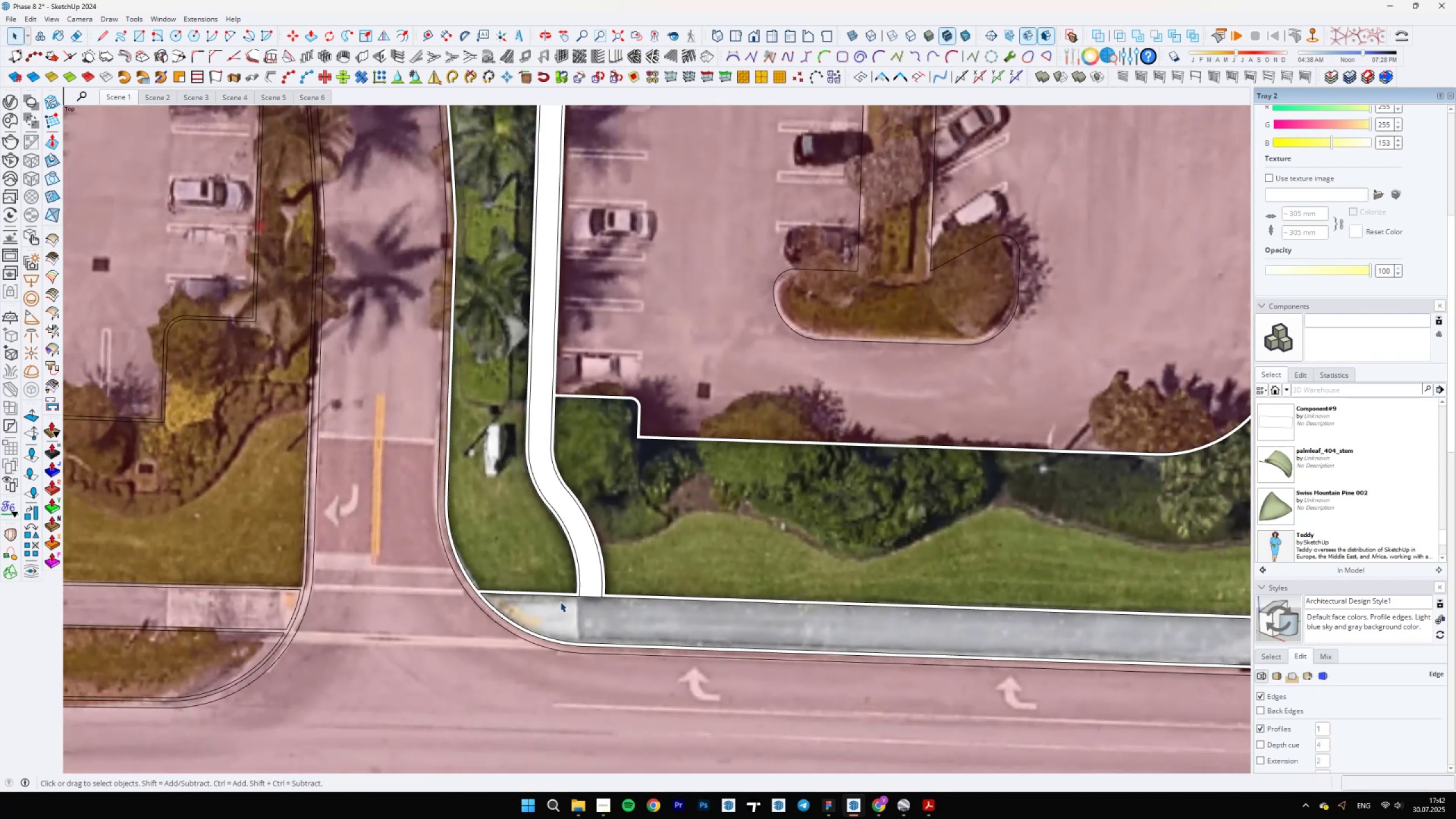 
key(Control+Z)
 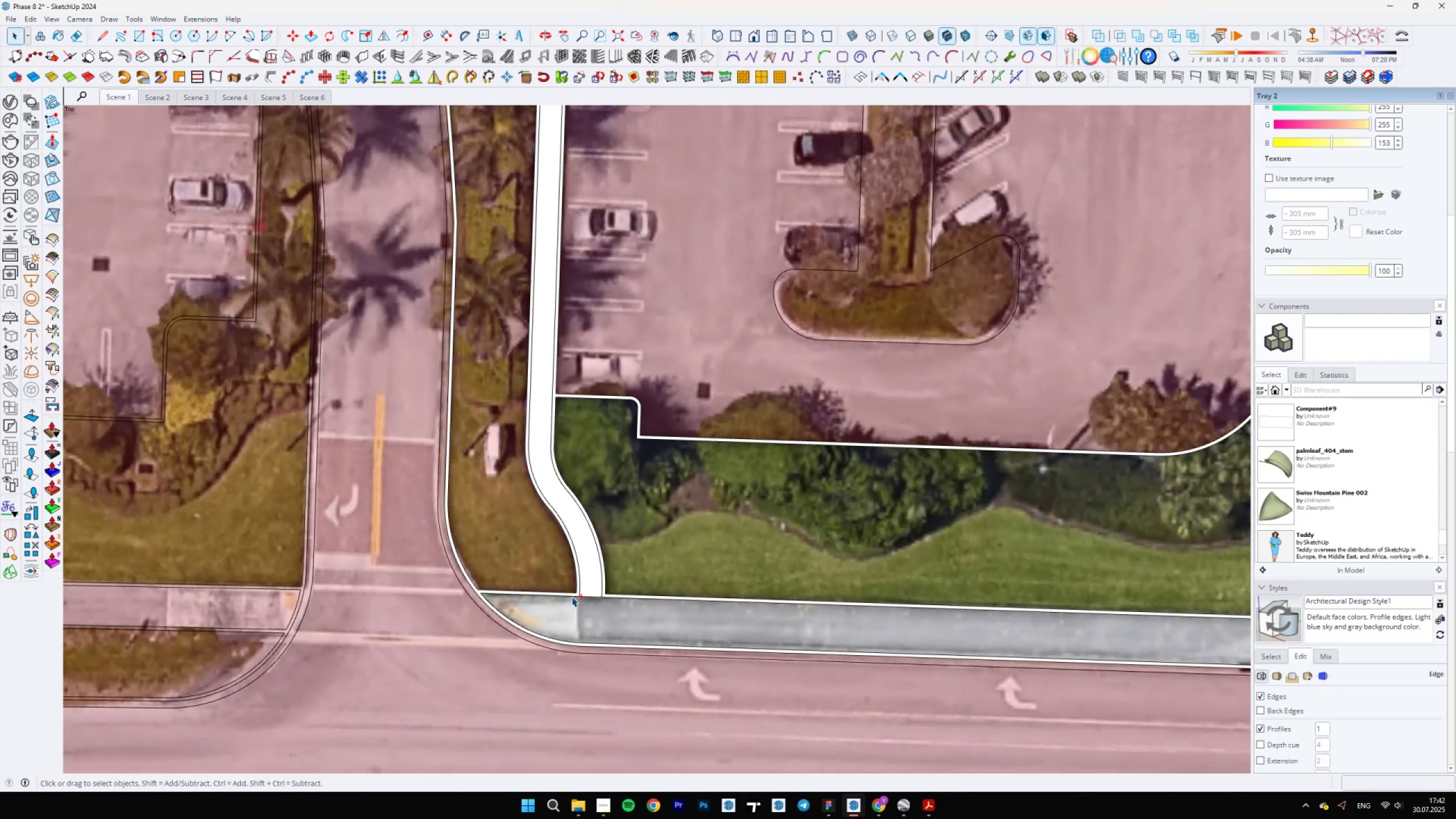 
key(Control+Z)
 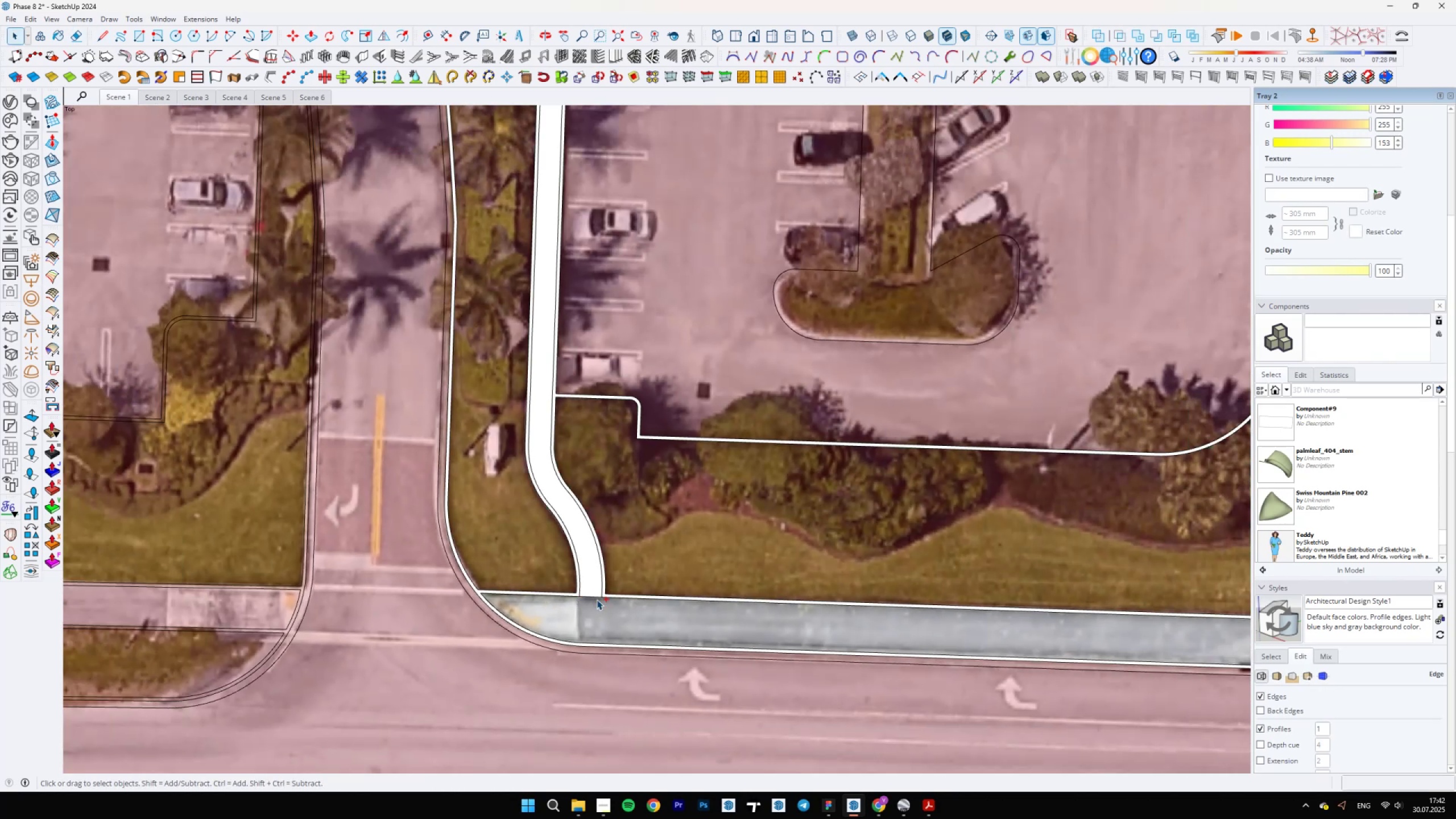 
key(Control+Z)
 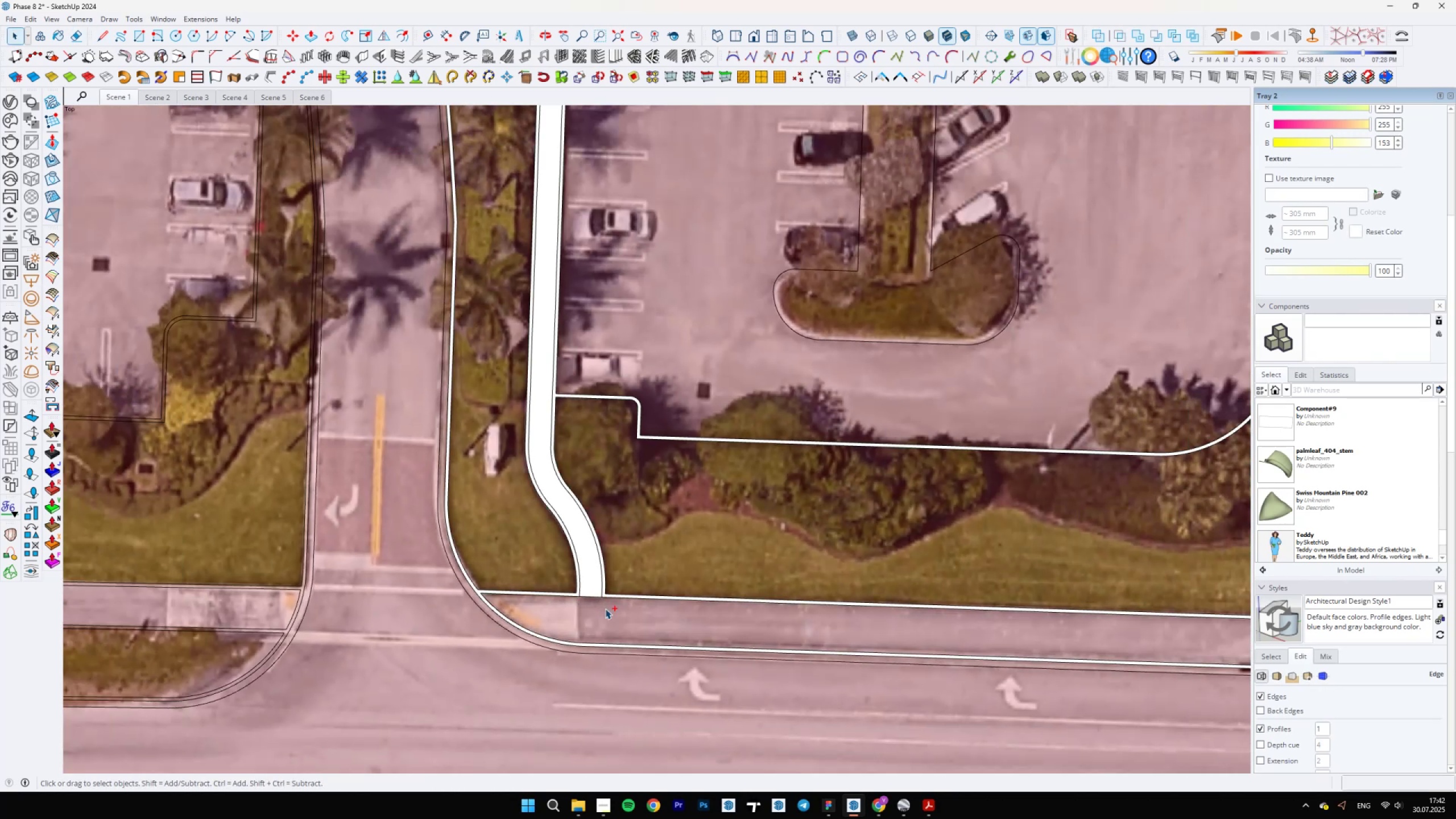 
key(Control+Z)
 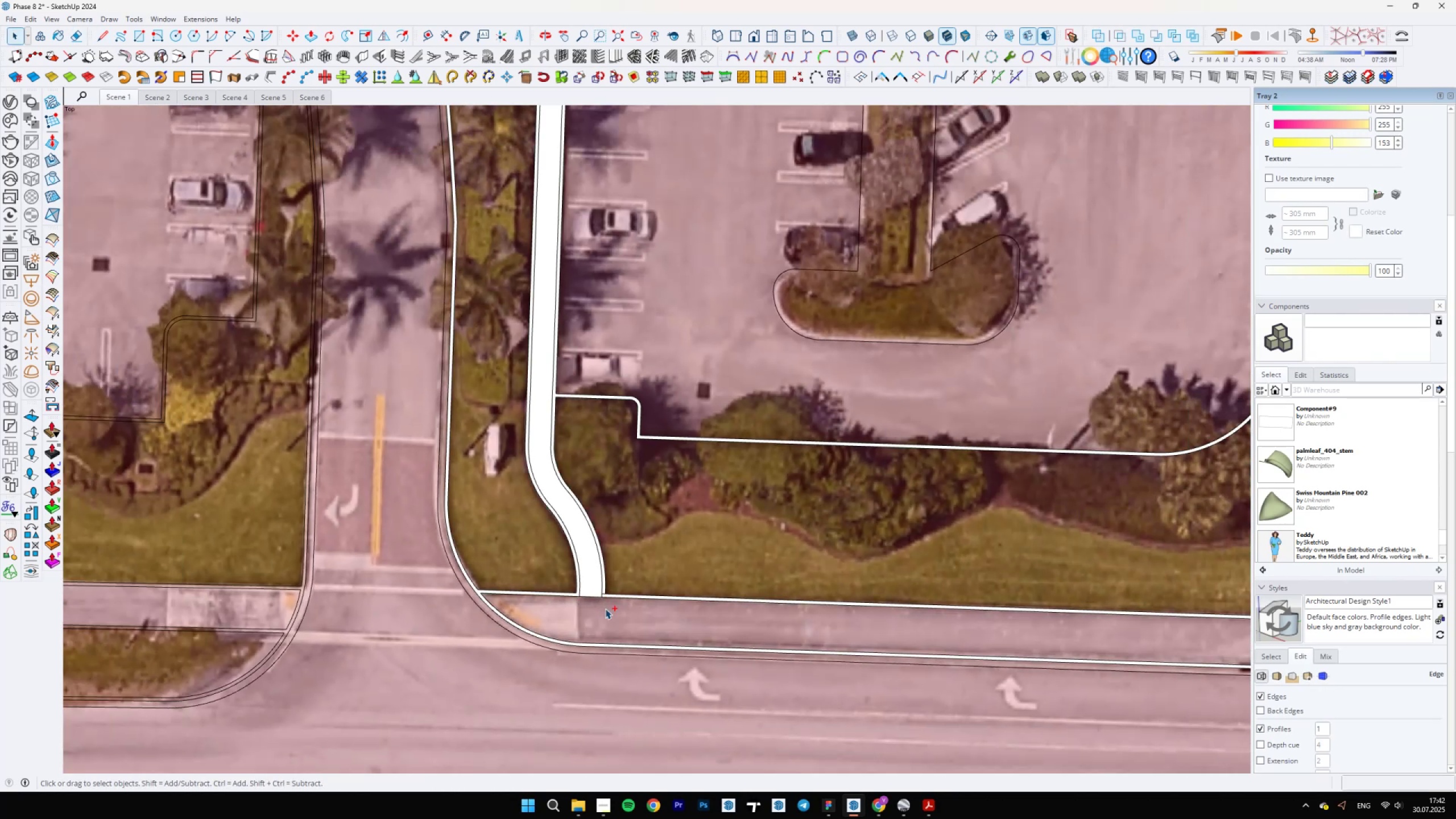 
key(Control+Z)
 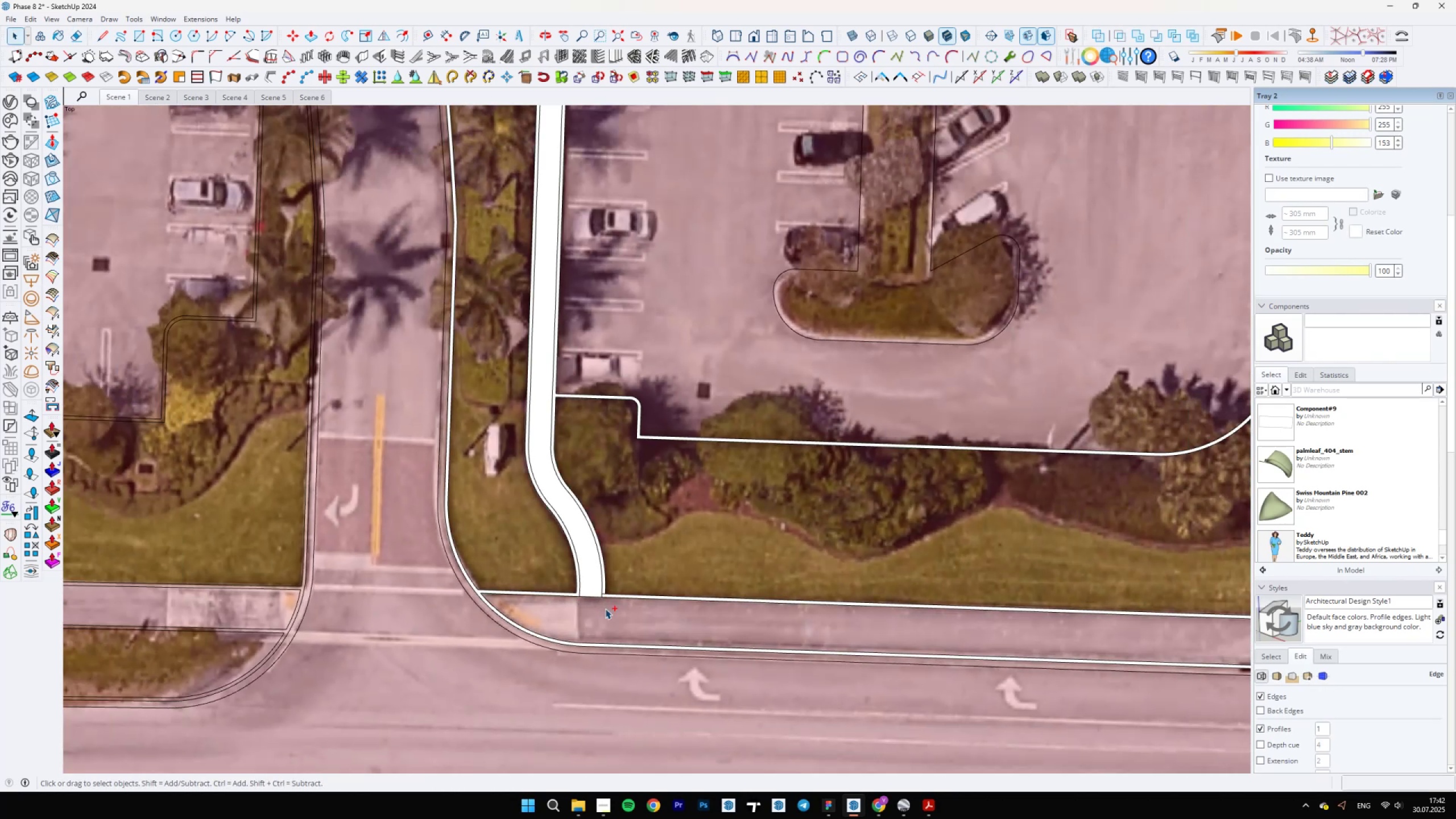 
key(Control+Z)
 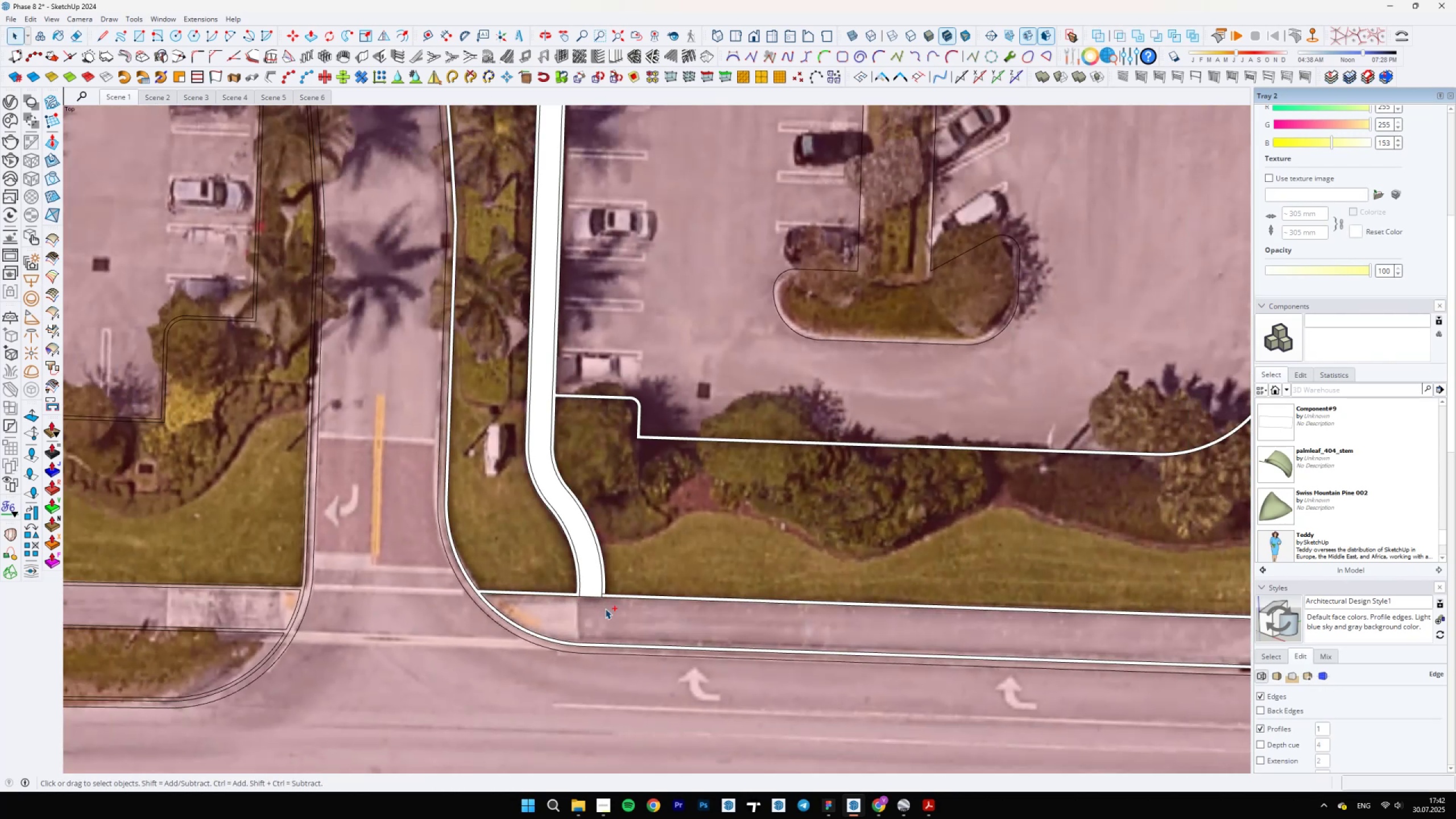 
key(Control+Z)
 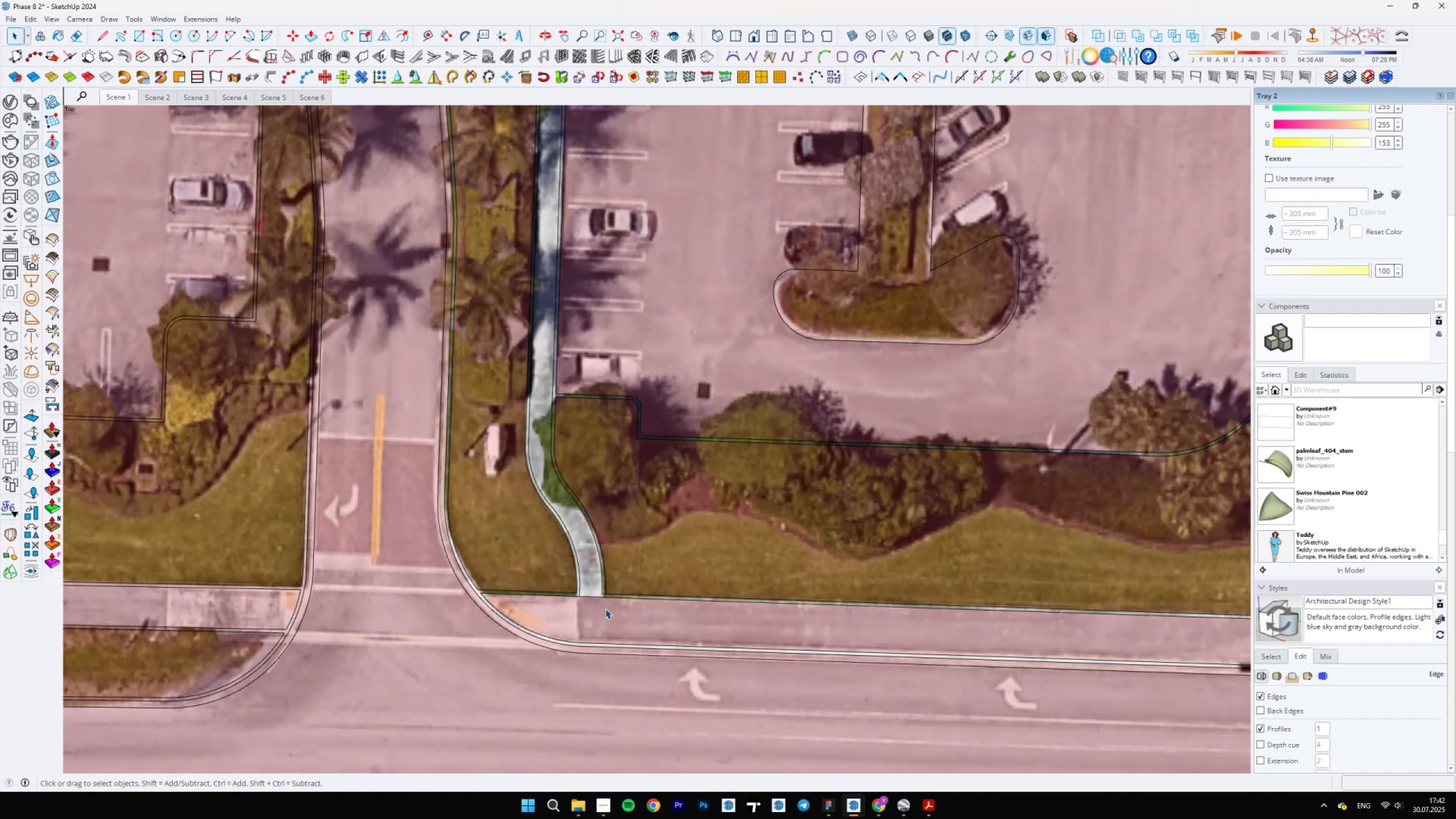 
key(Control+Y)
 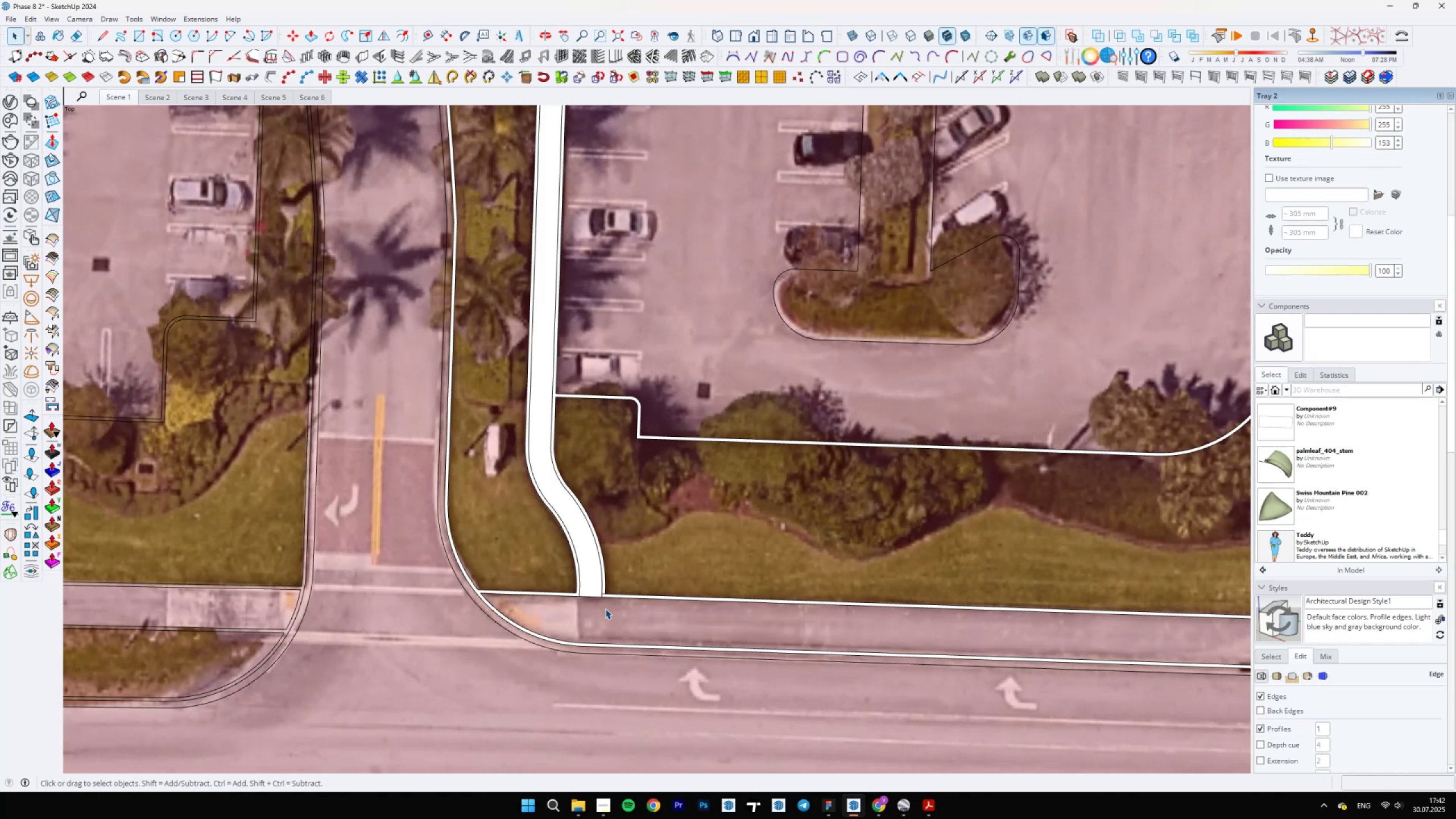 
key(Control+Z)
 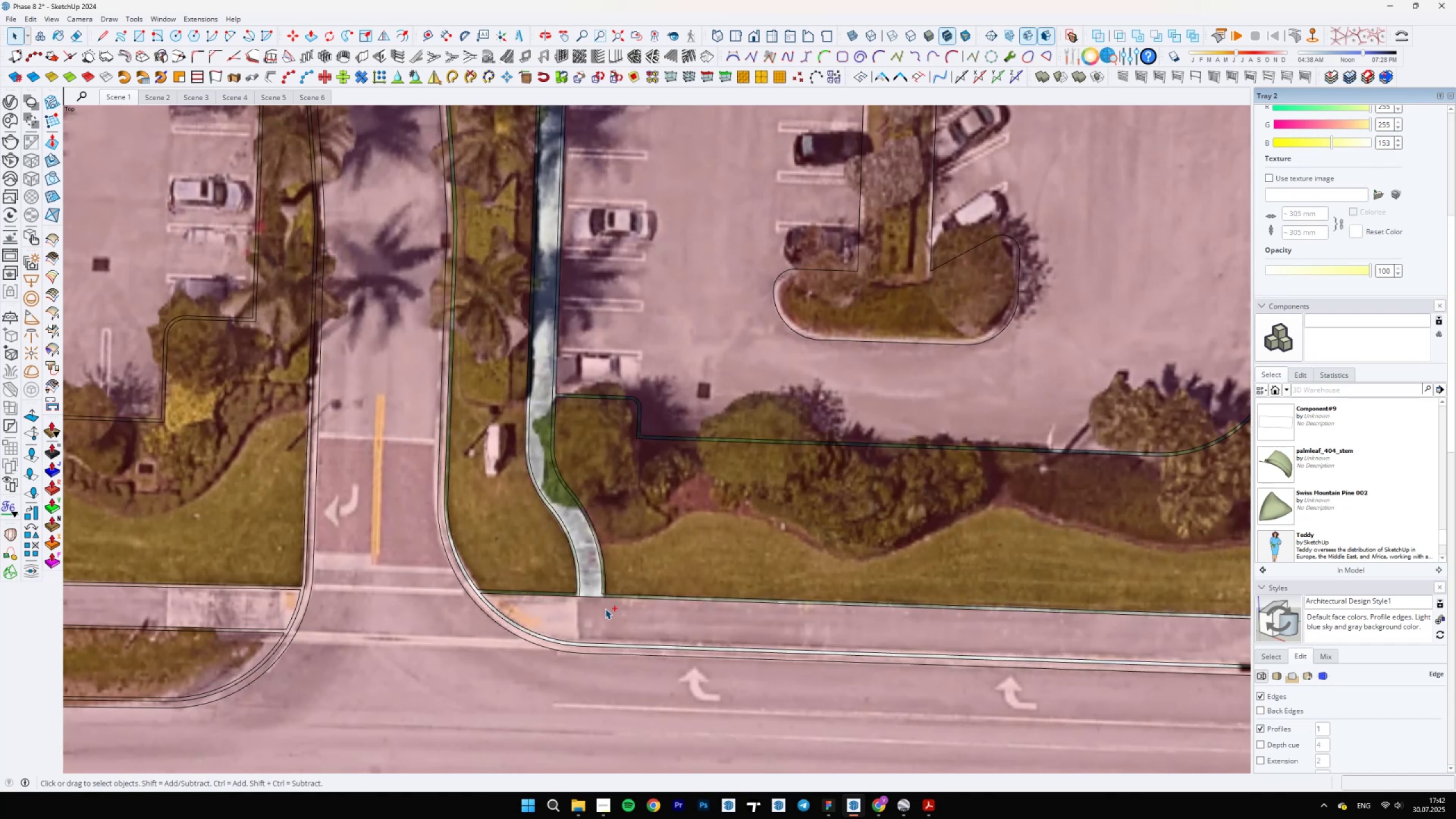 
key(Control+Y)
 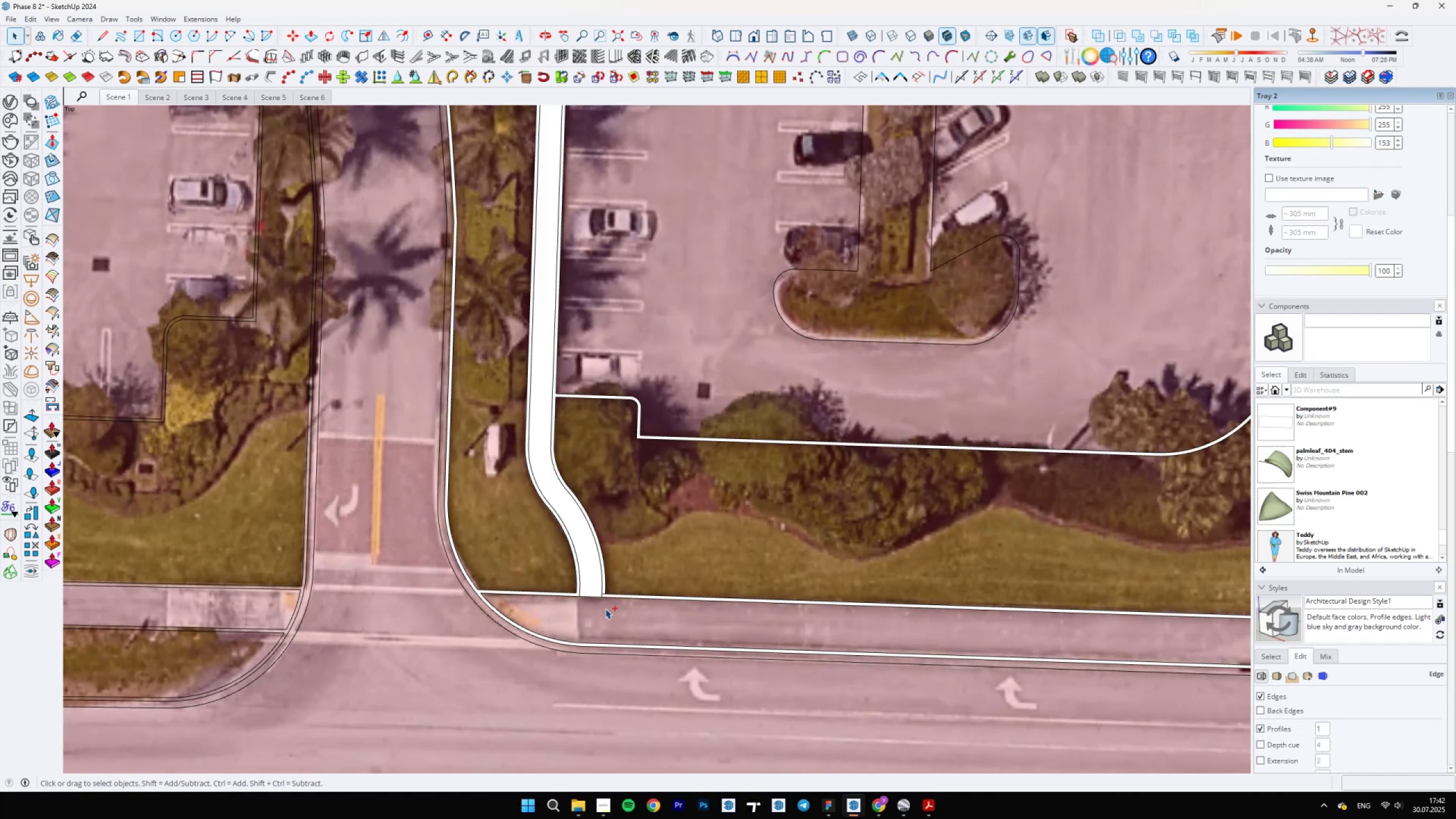 
key(Control+Z)
 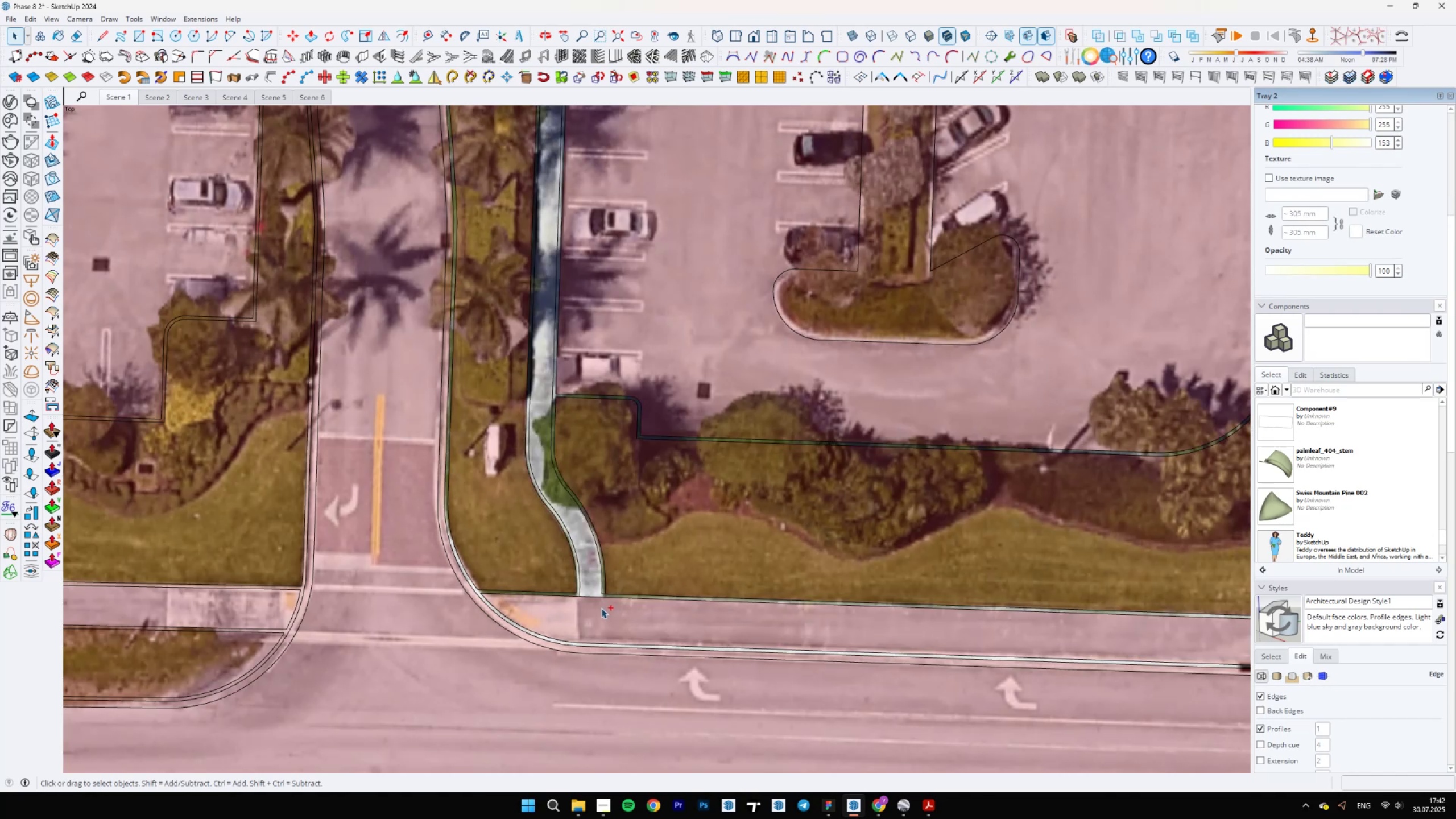 
key(Control+Y)
 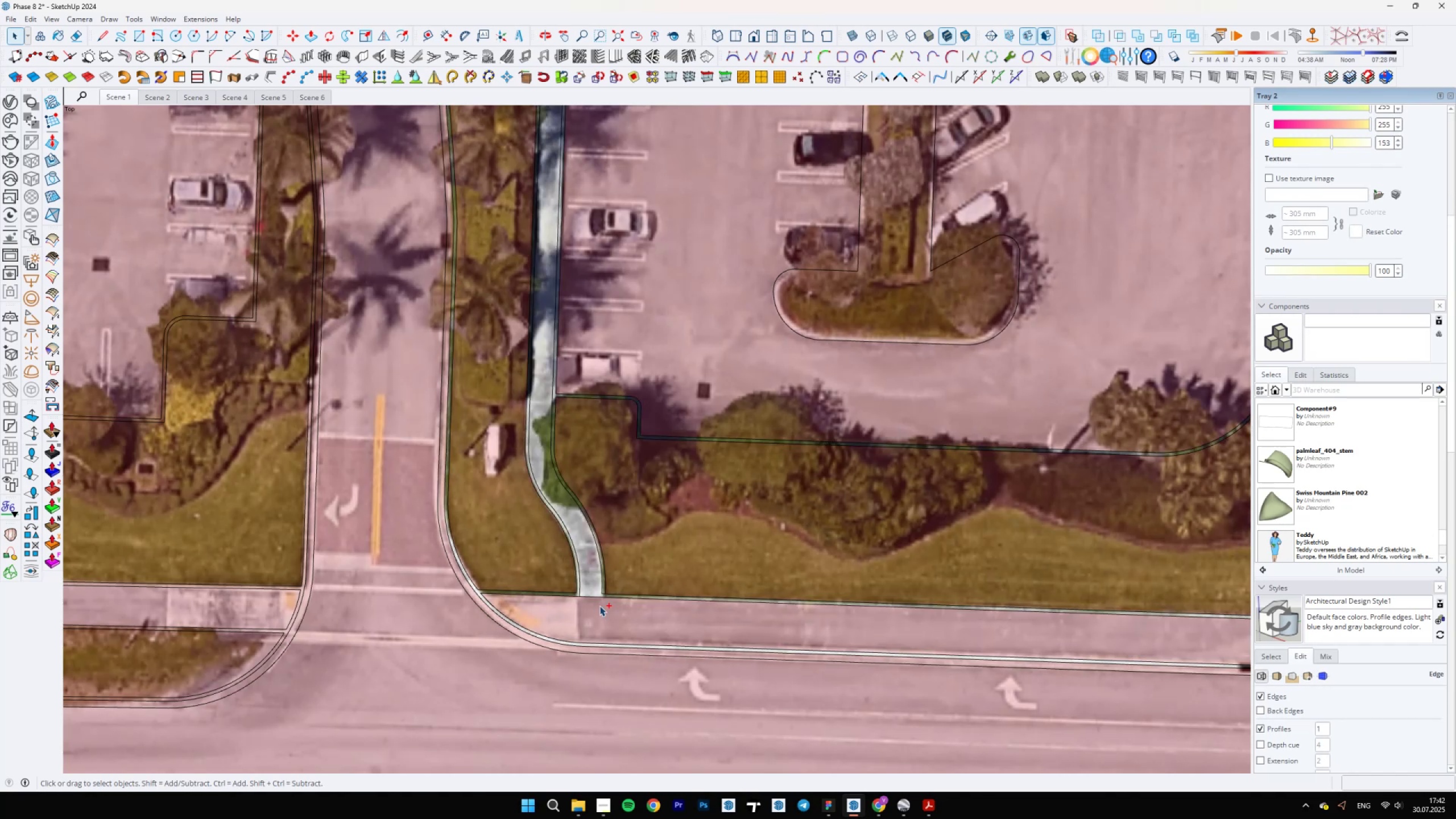 
key(Control+Y)
 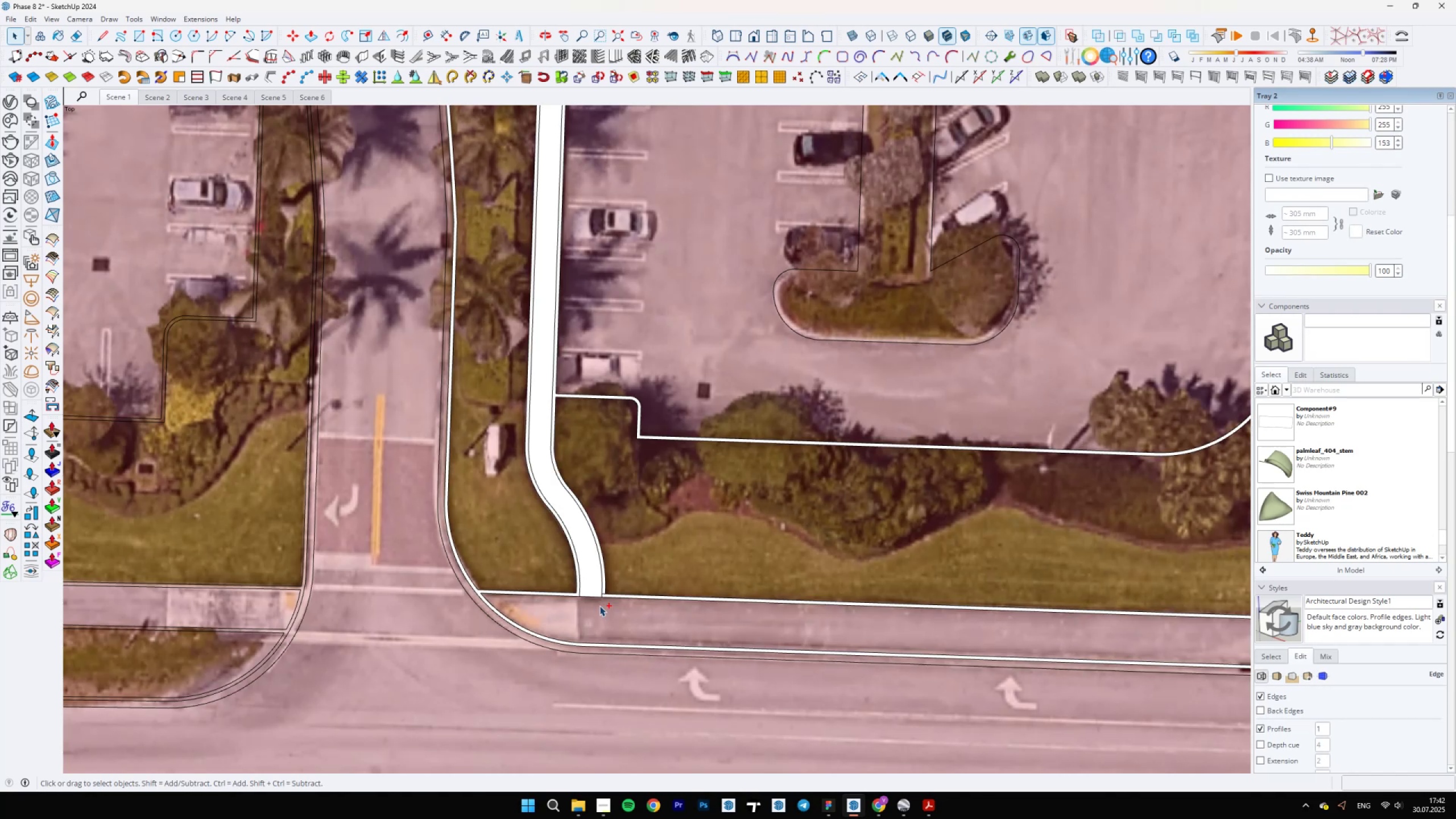 
key(Control+Y)
 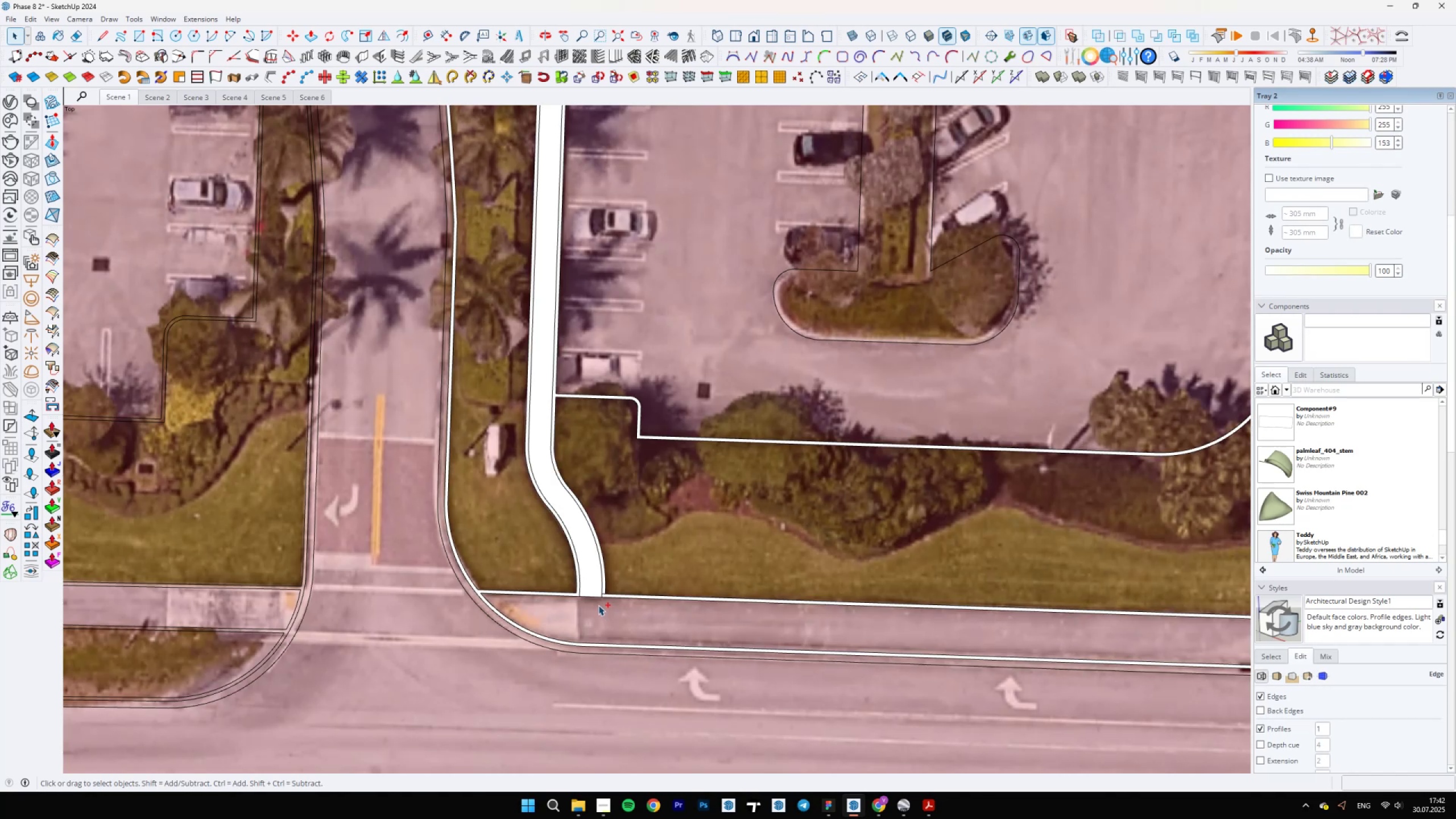 
key(Control+Y)
 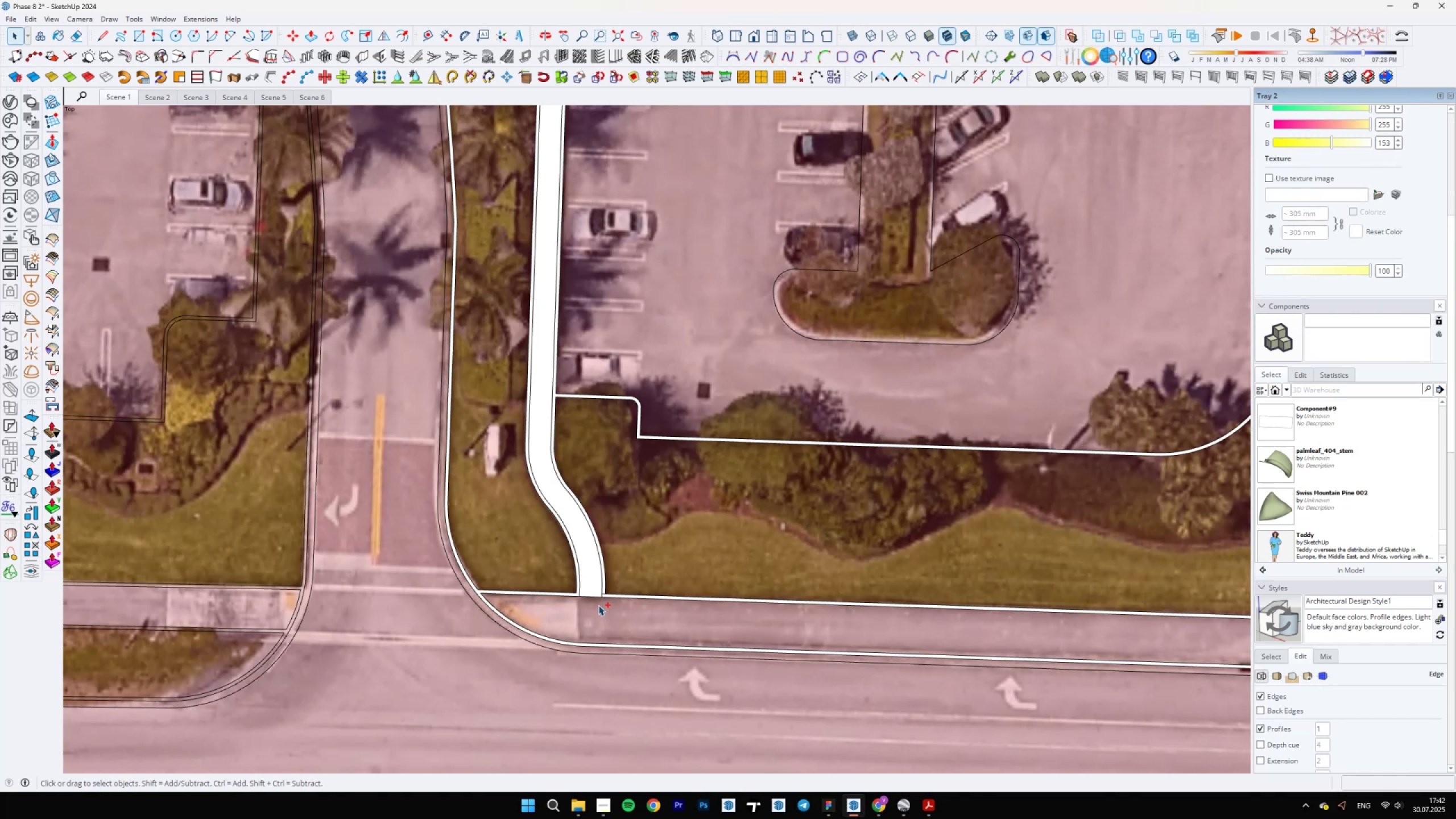 
key(Control+Y)
 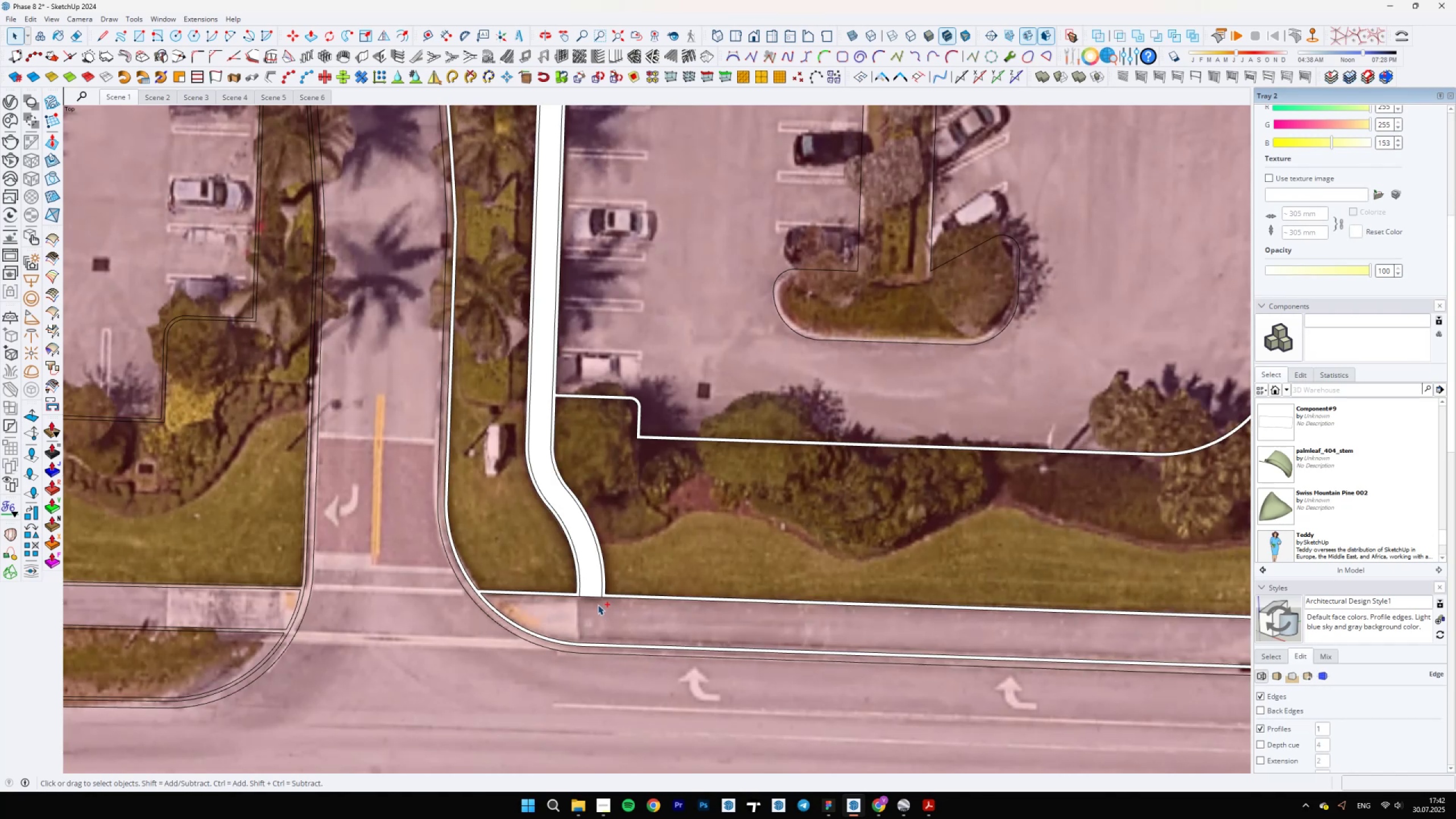 
key(Control+Y)
 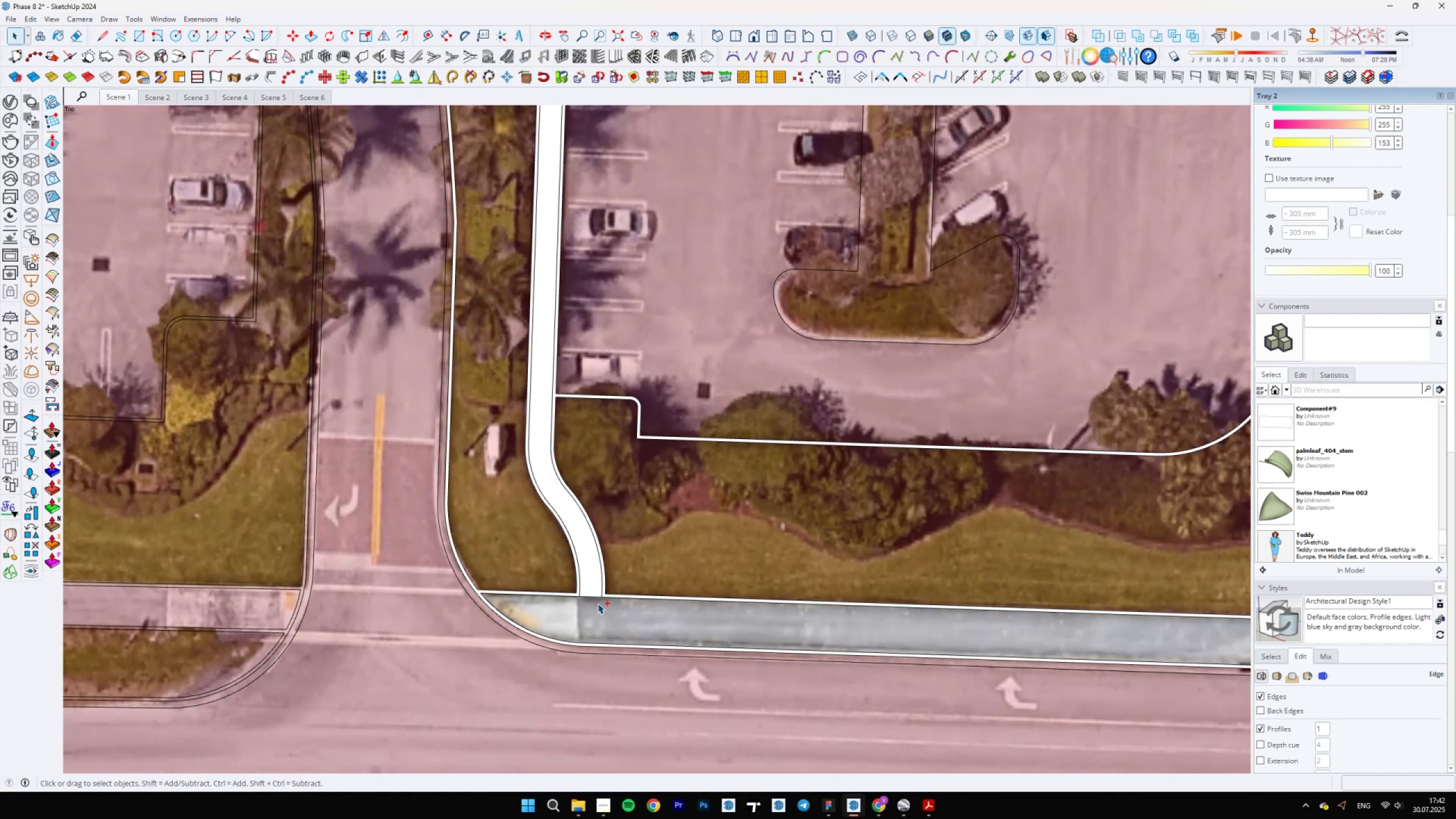 
key(Control+Y)
 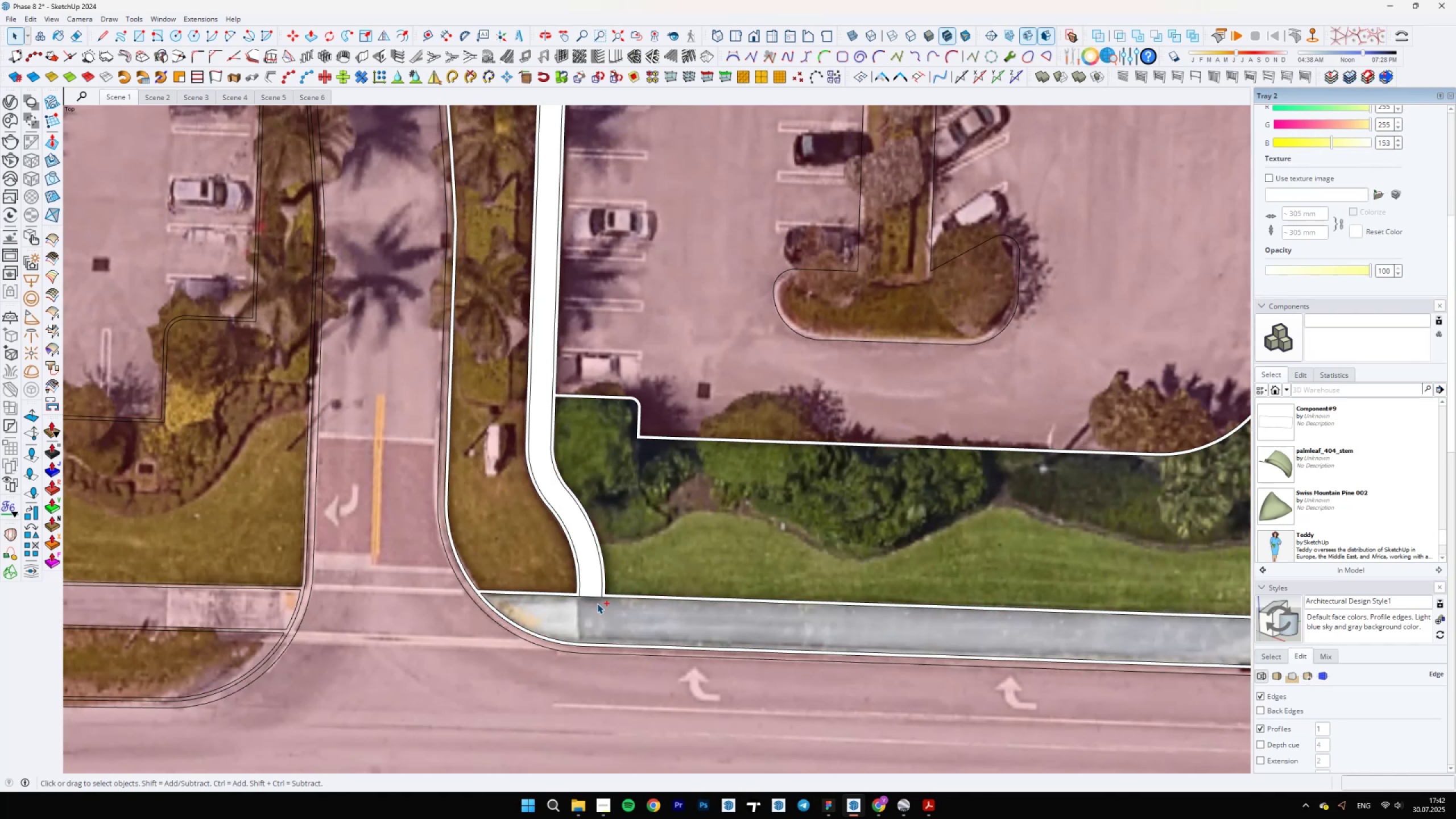 
key(Control+Y)
 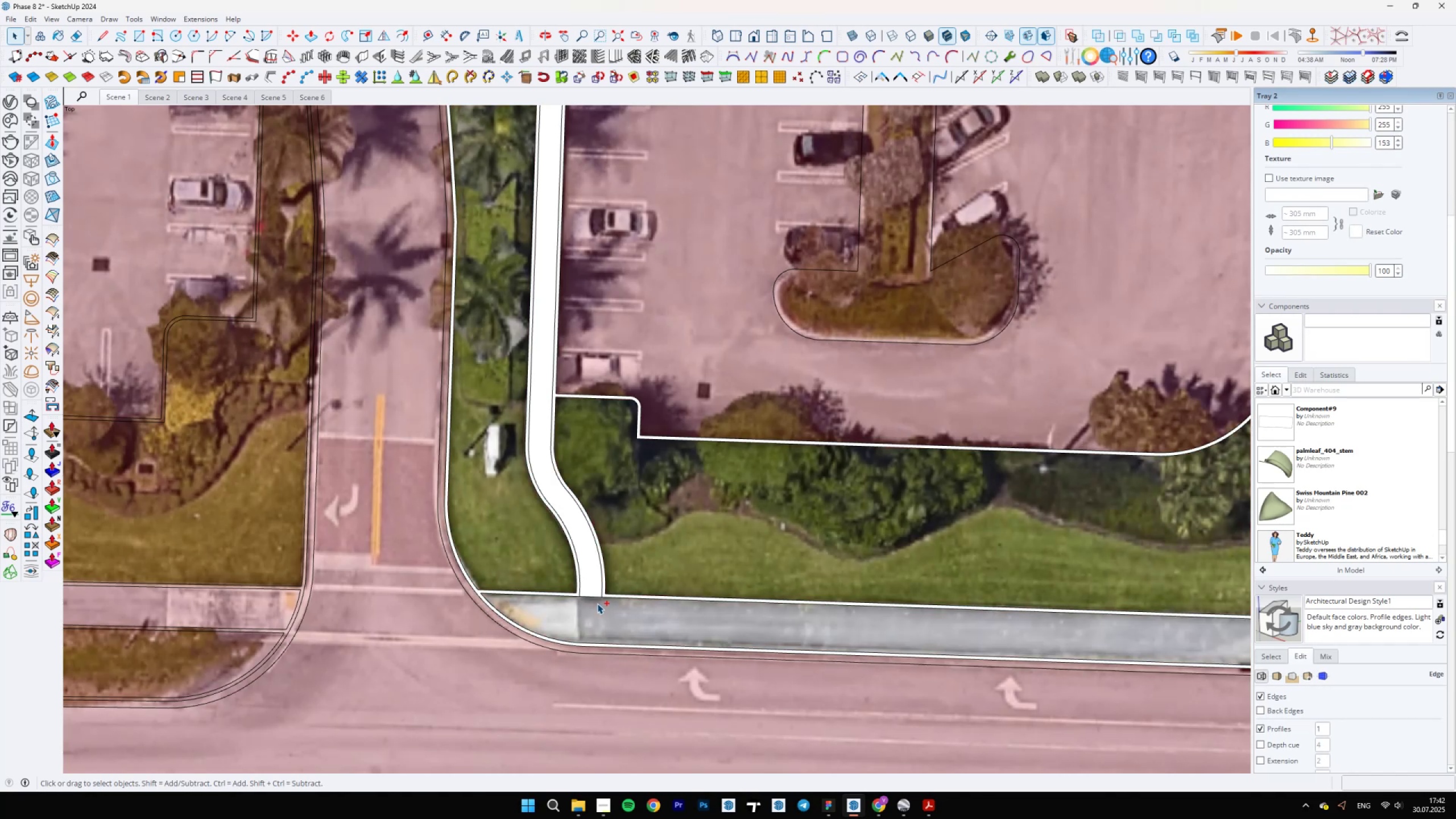 
key(Control+Y)
 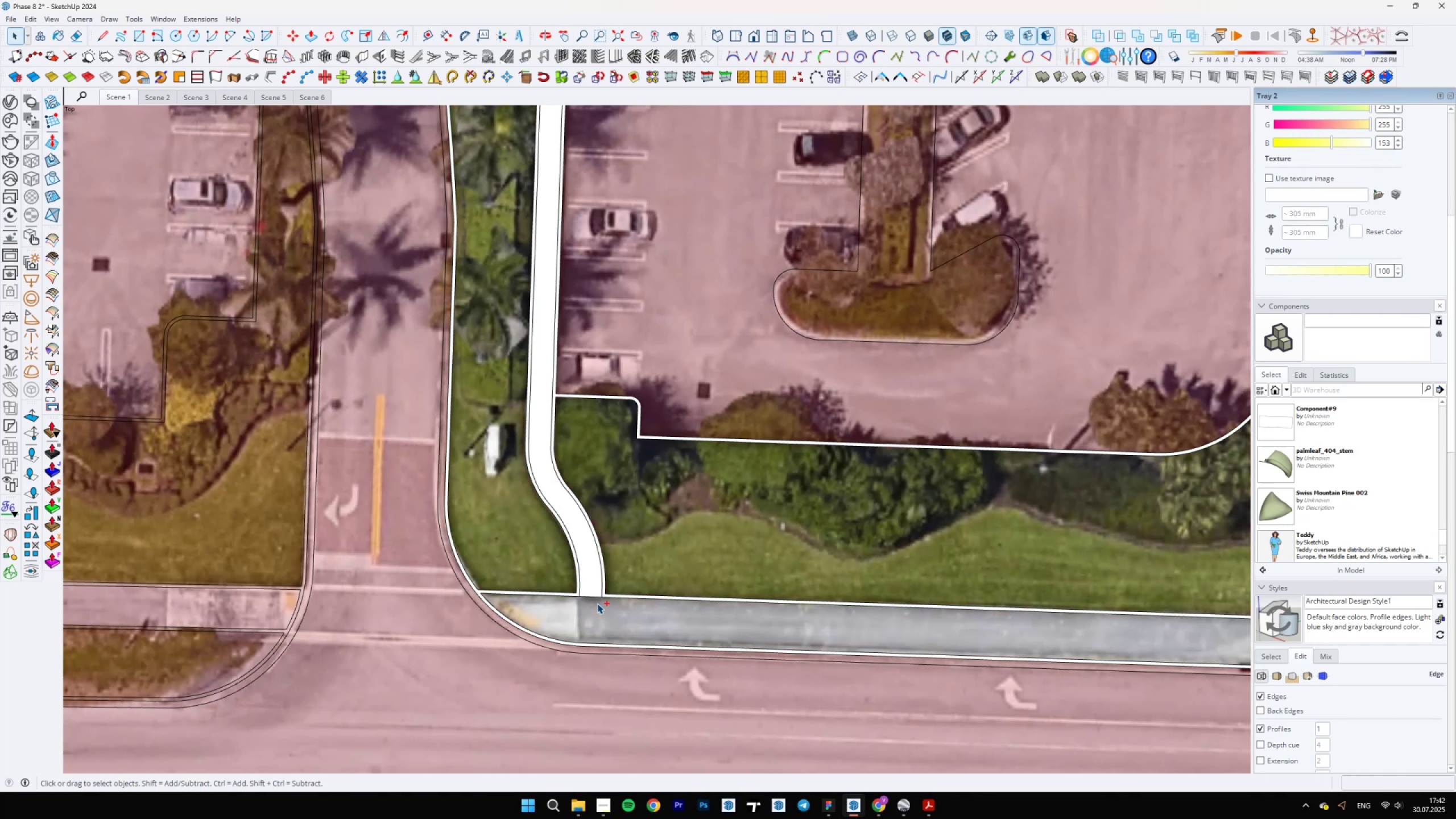 
key(Control+Y)
 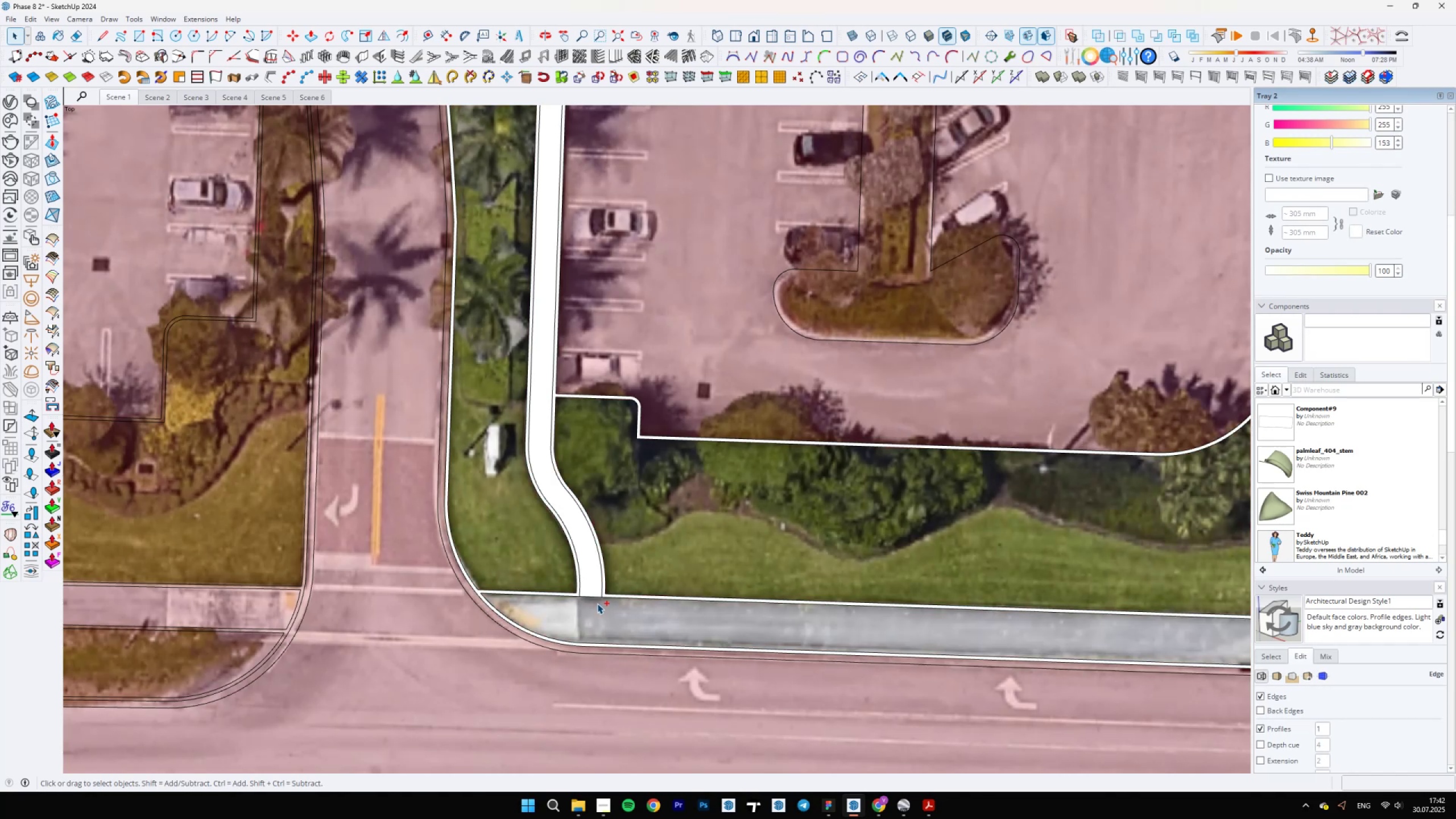 
key(Control+Z)
 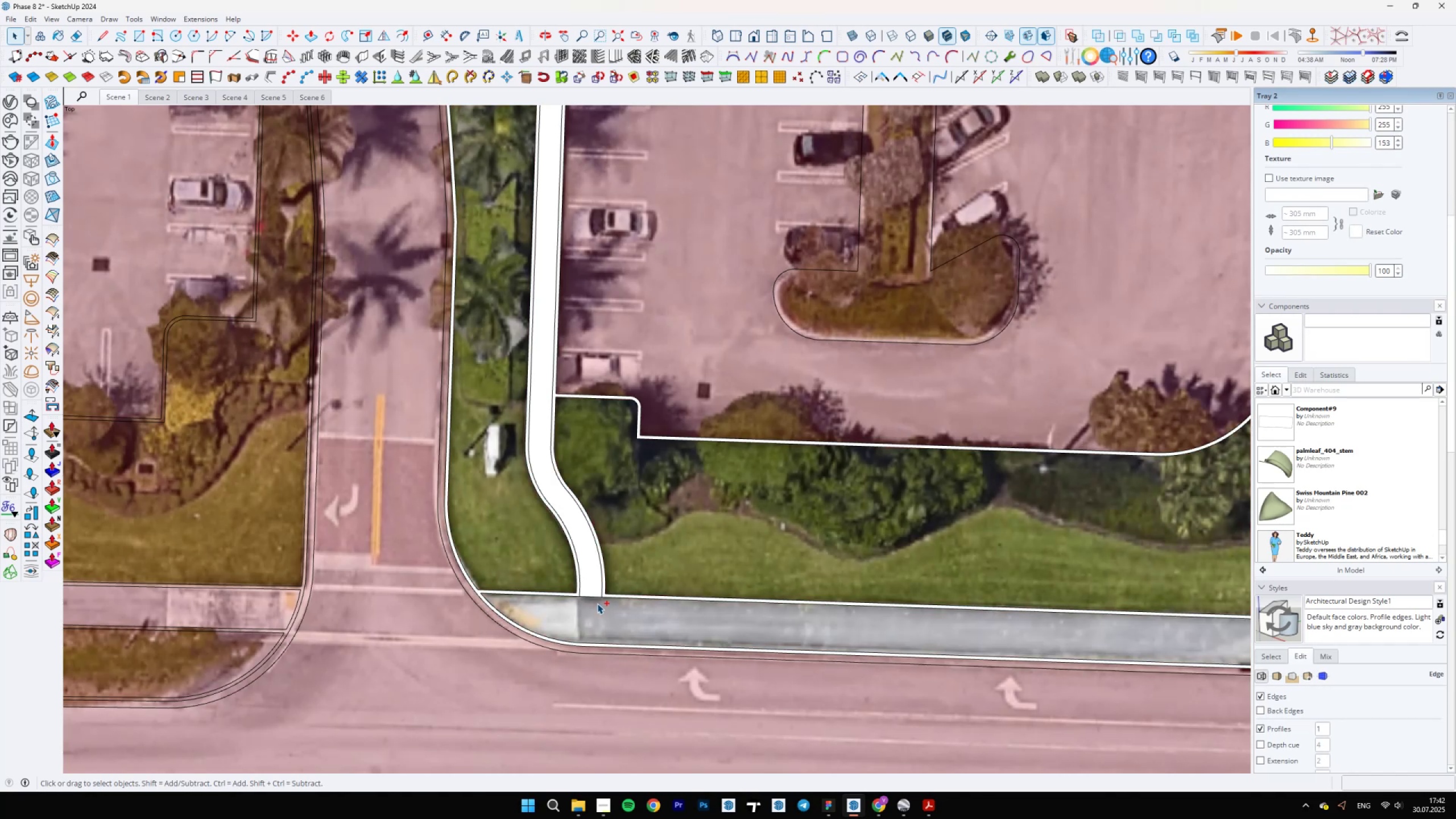 
key(Control+Z)
 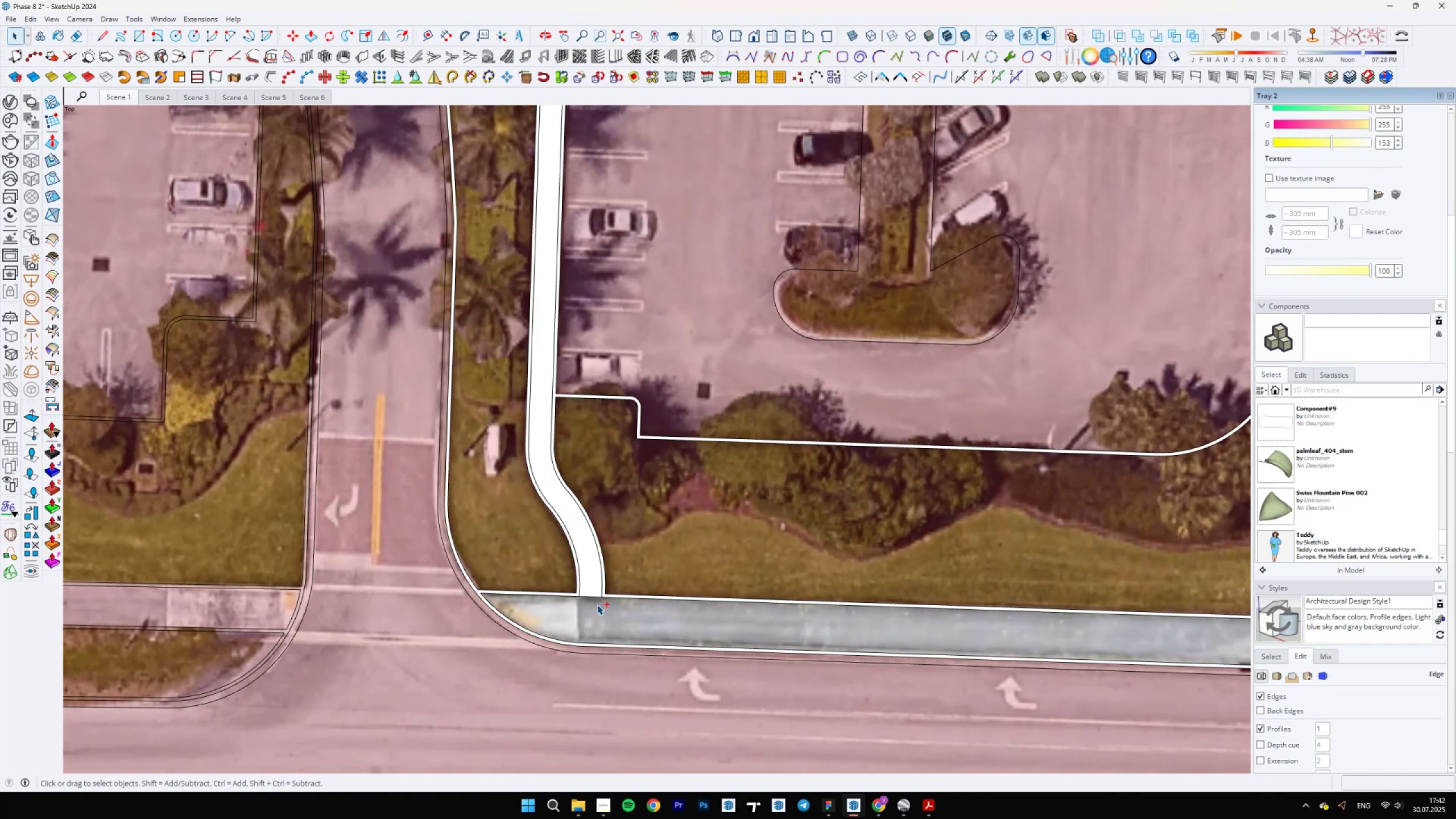 
key(Control+Z)
 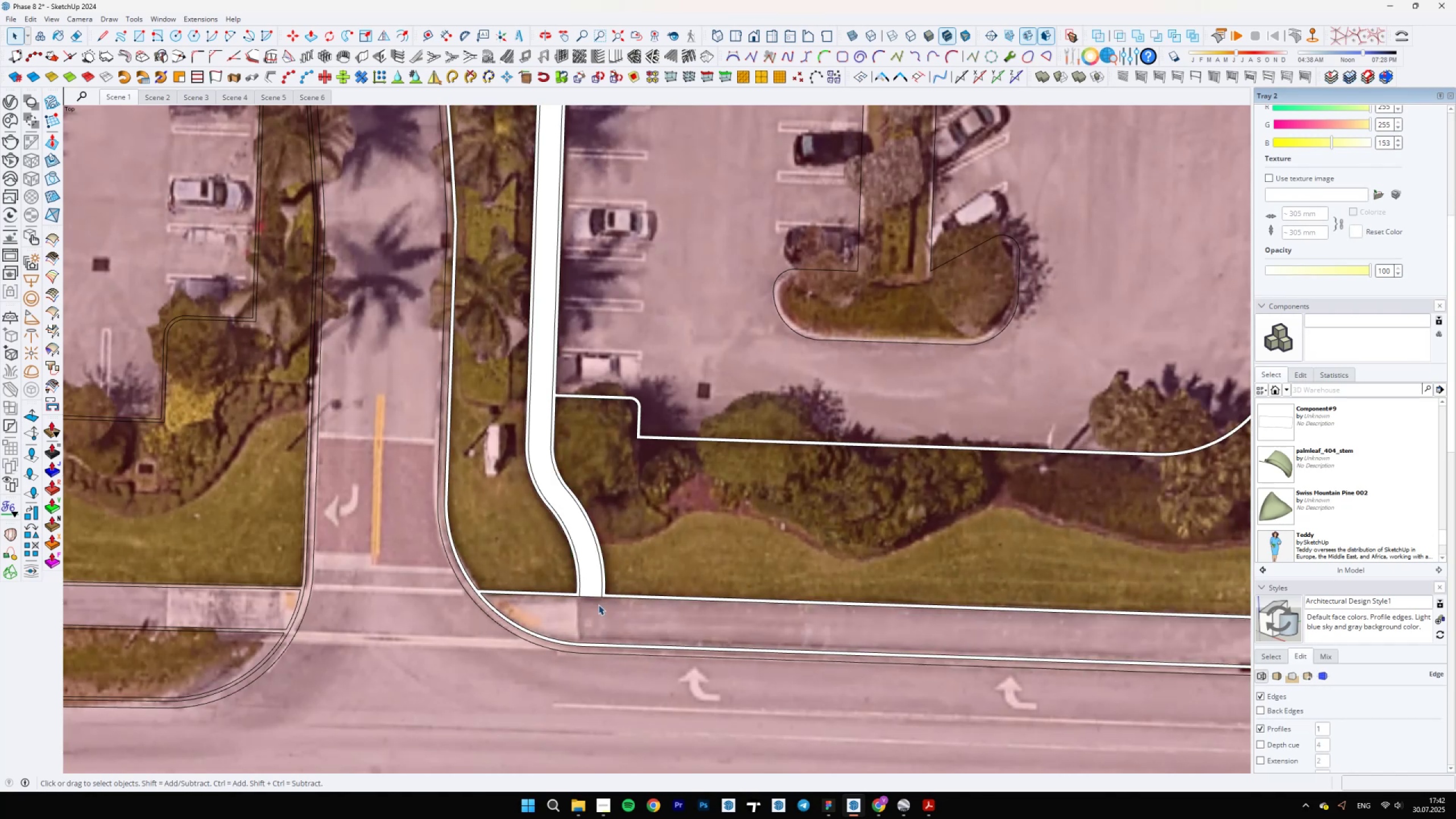 
scroll: coordinate [599, 605], scroll_direction: down, amount: 6.0
 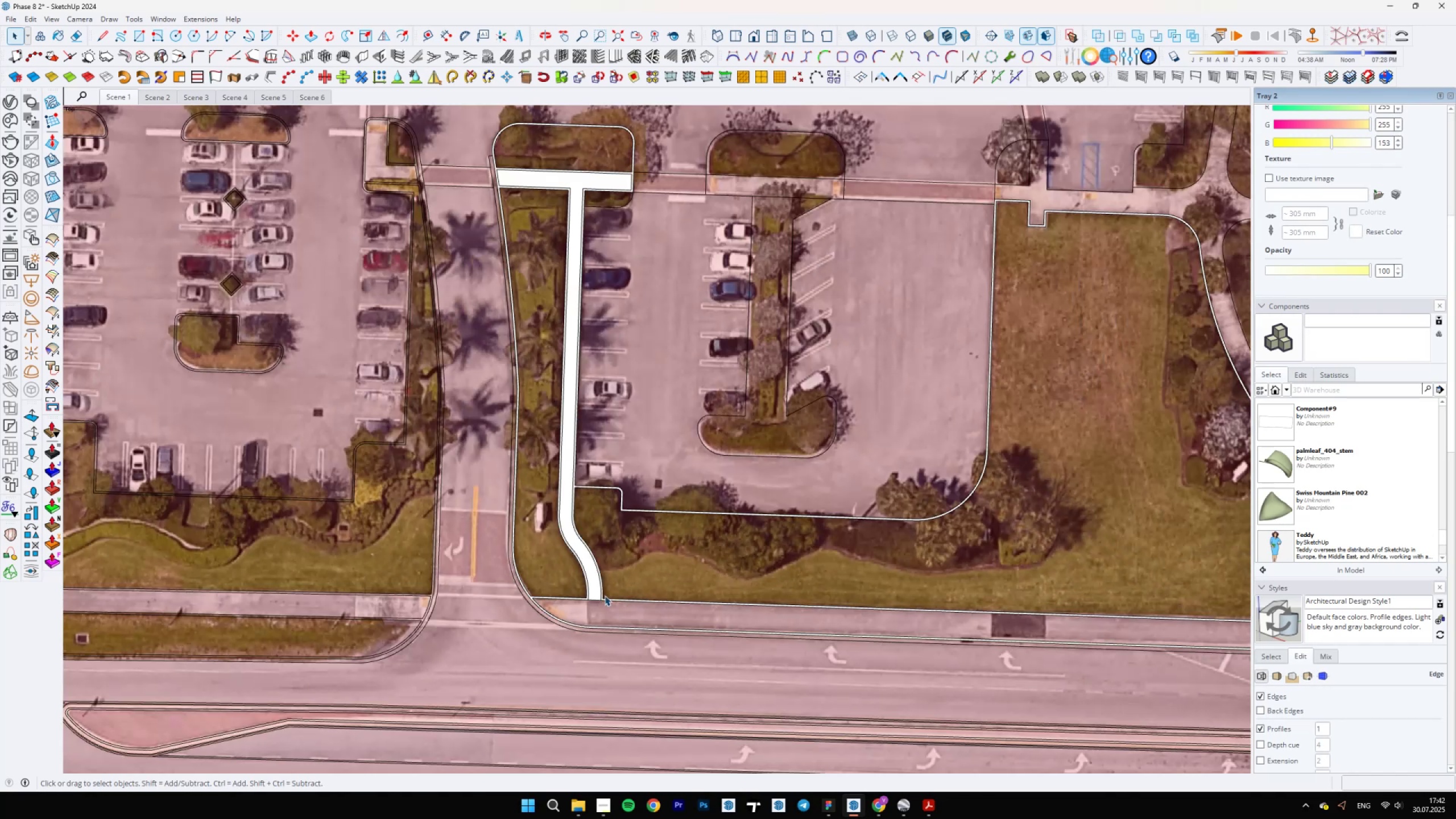 
scroll: coordinate [617, 635], scroll_direction: up, amount: 15.0
 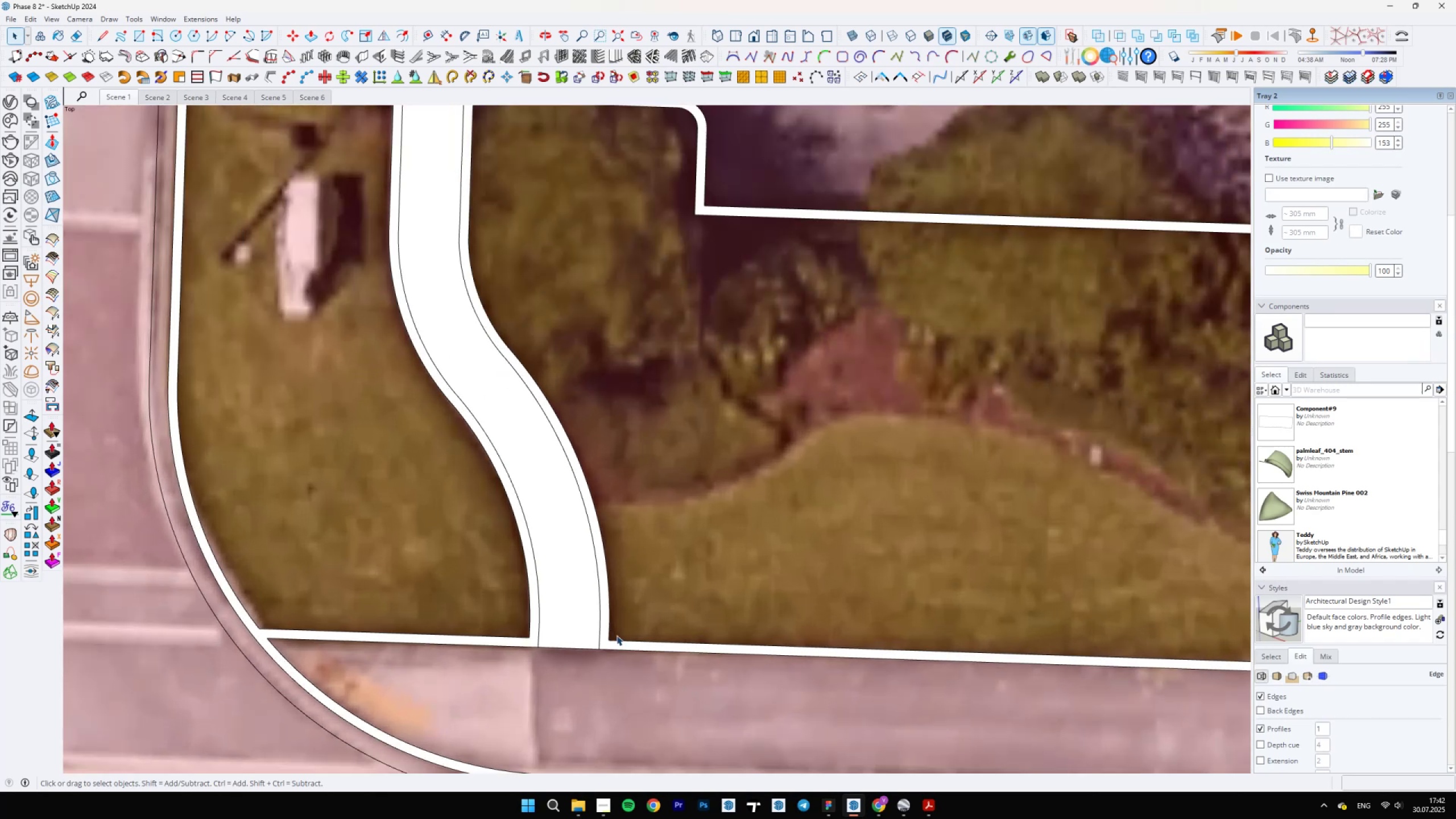 
type(be )
 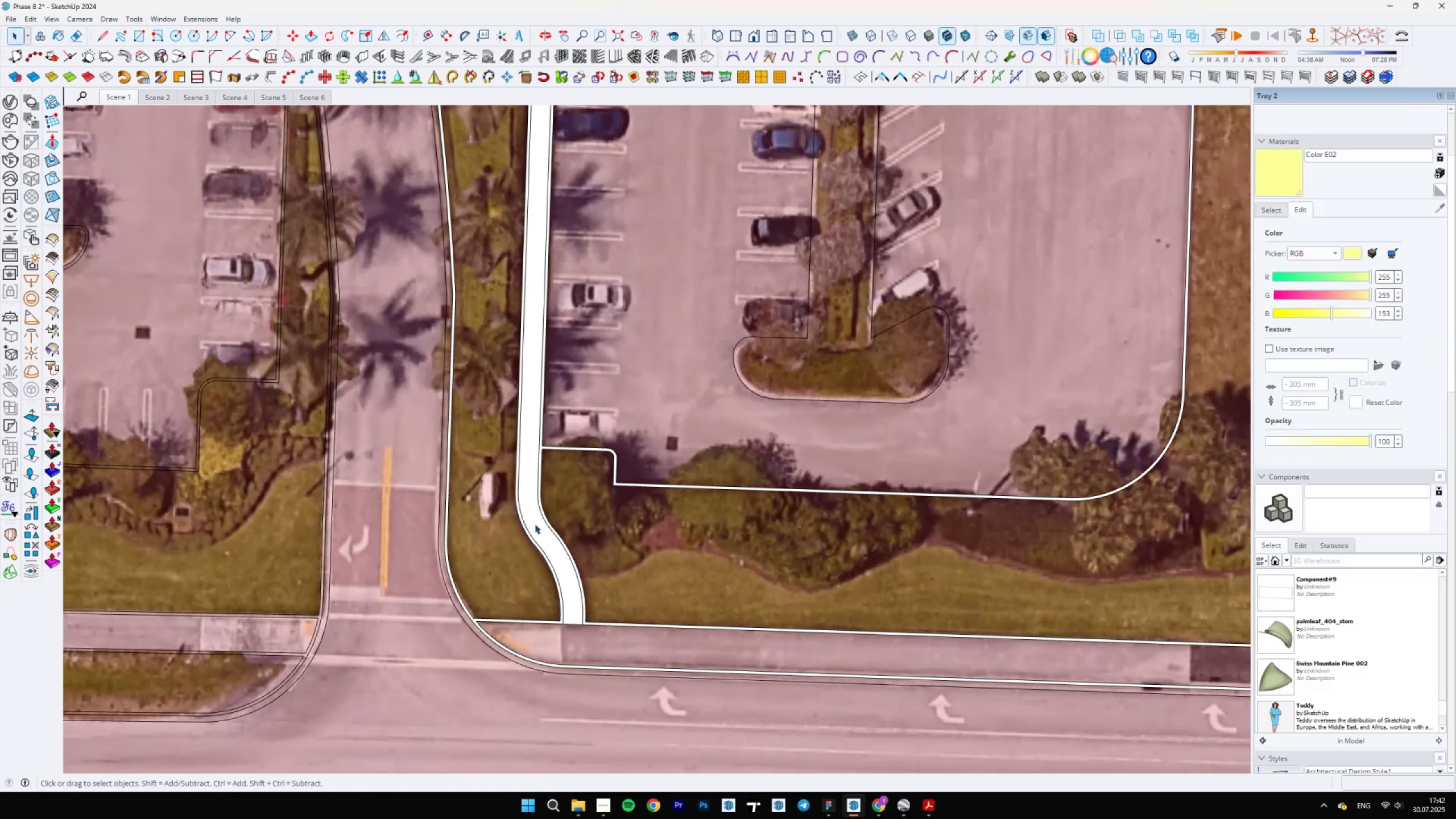 
scroll: coordinate [555, 595], scroll_direction: down, amount: 13.0
 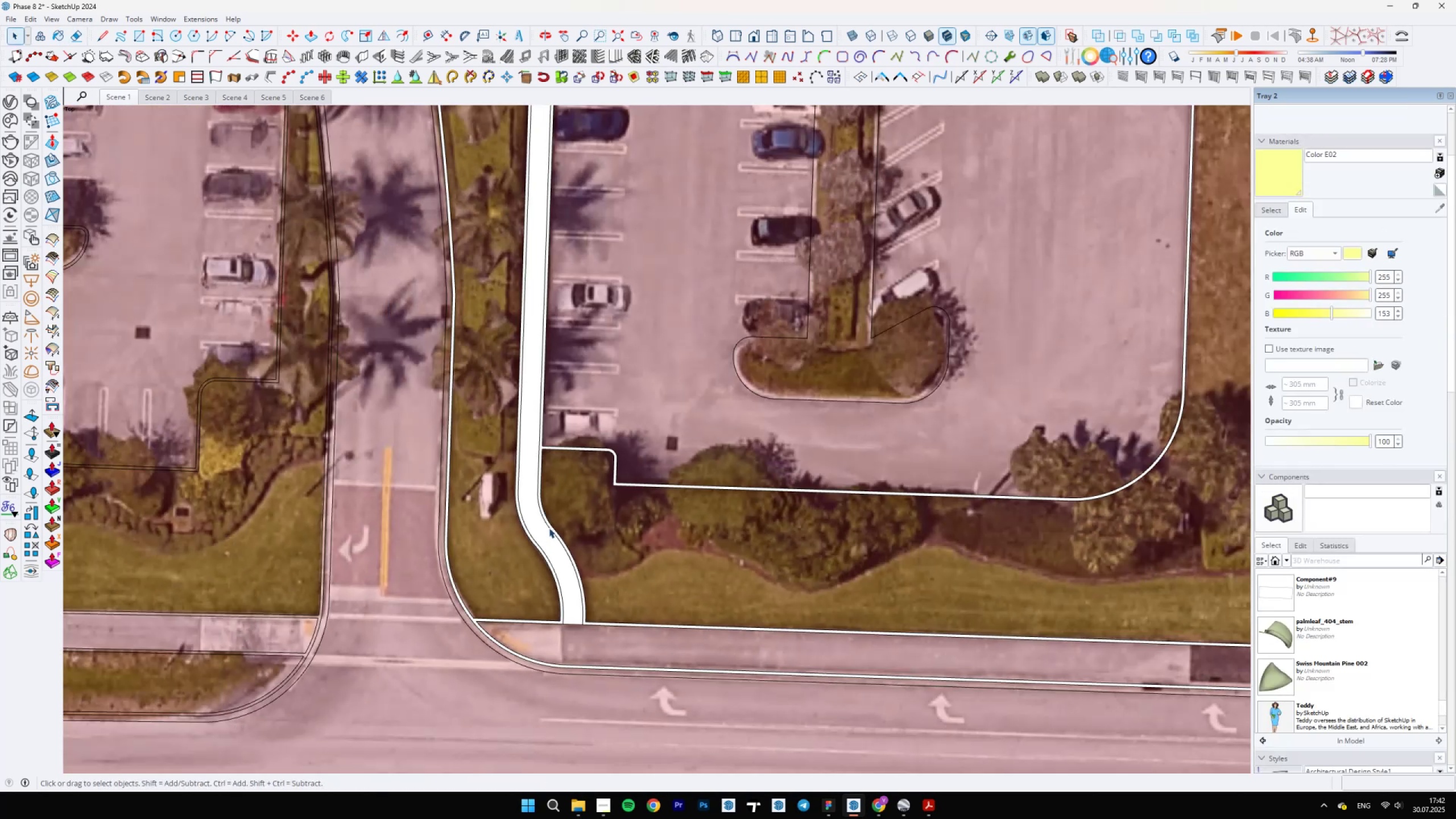 
left_click([535, 524])
 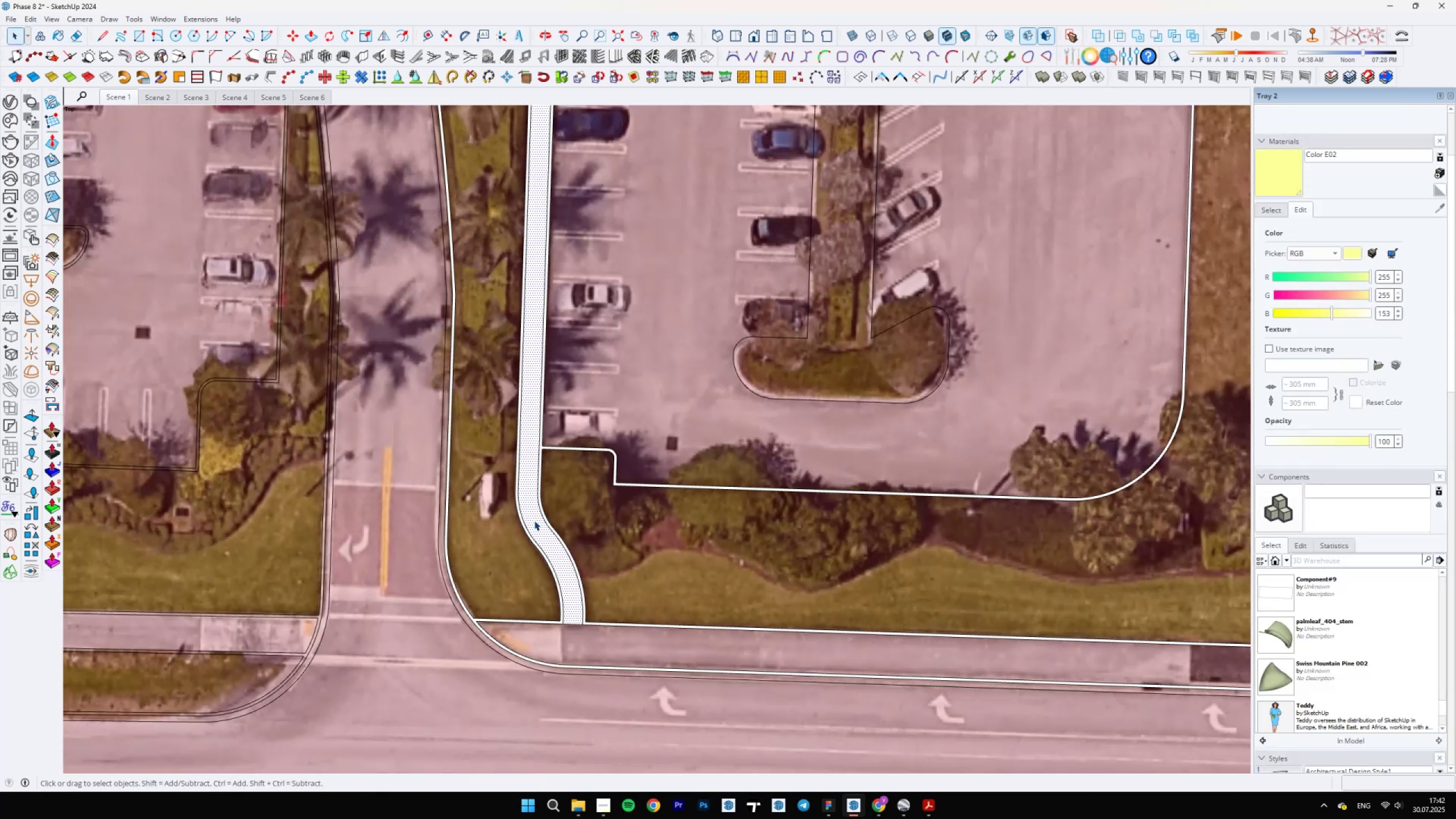 
scroll: coordinate [595, 631], scroll_direction: up, amount: 5.0
 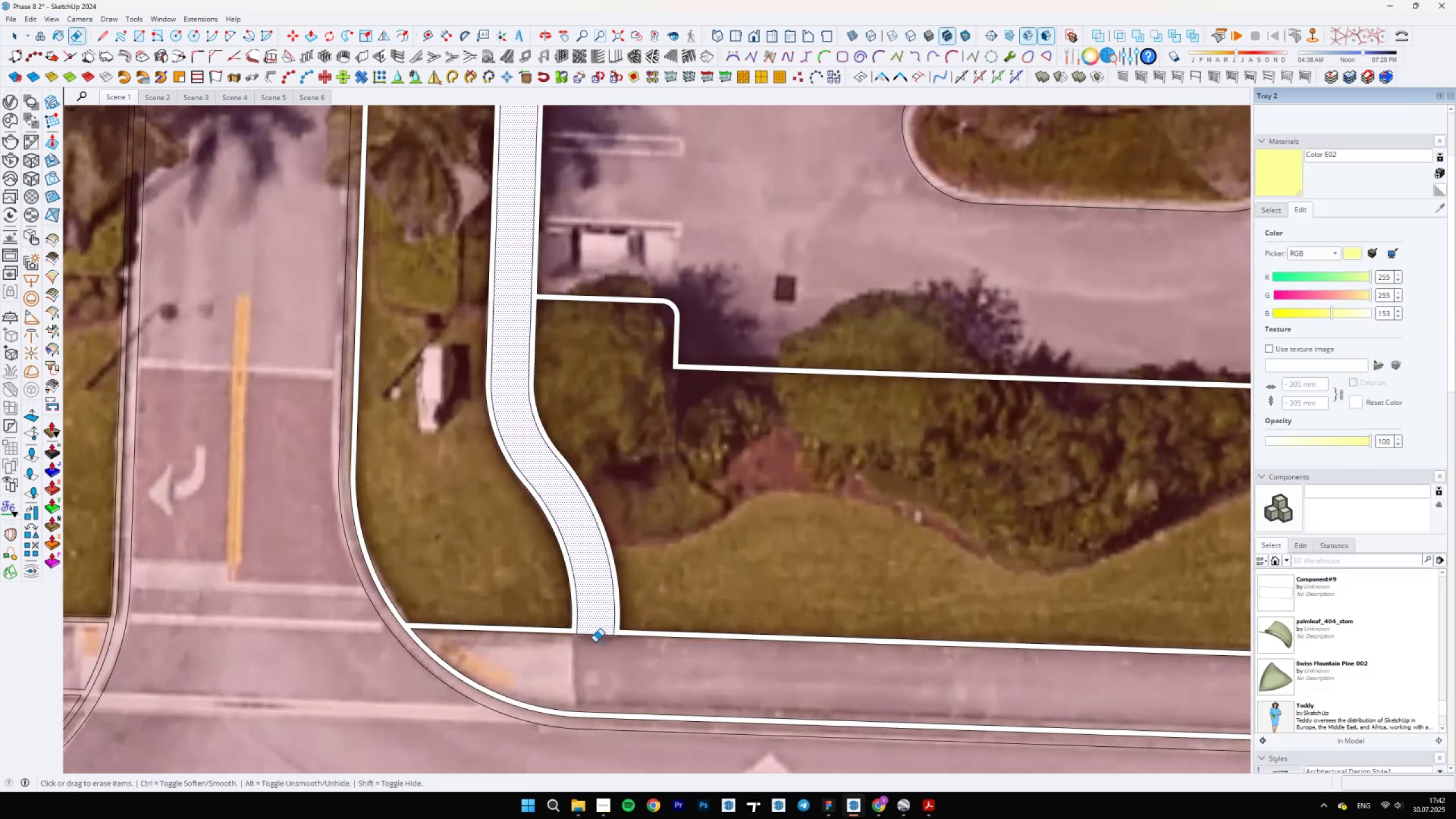 
type(be)
 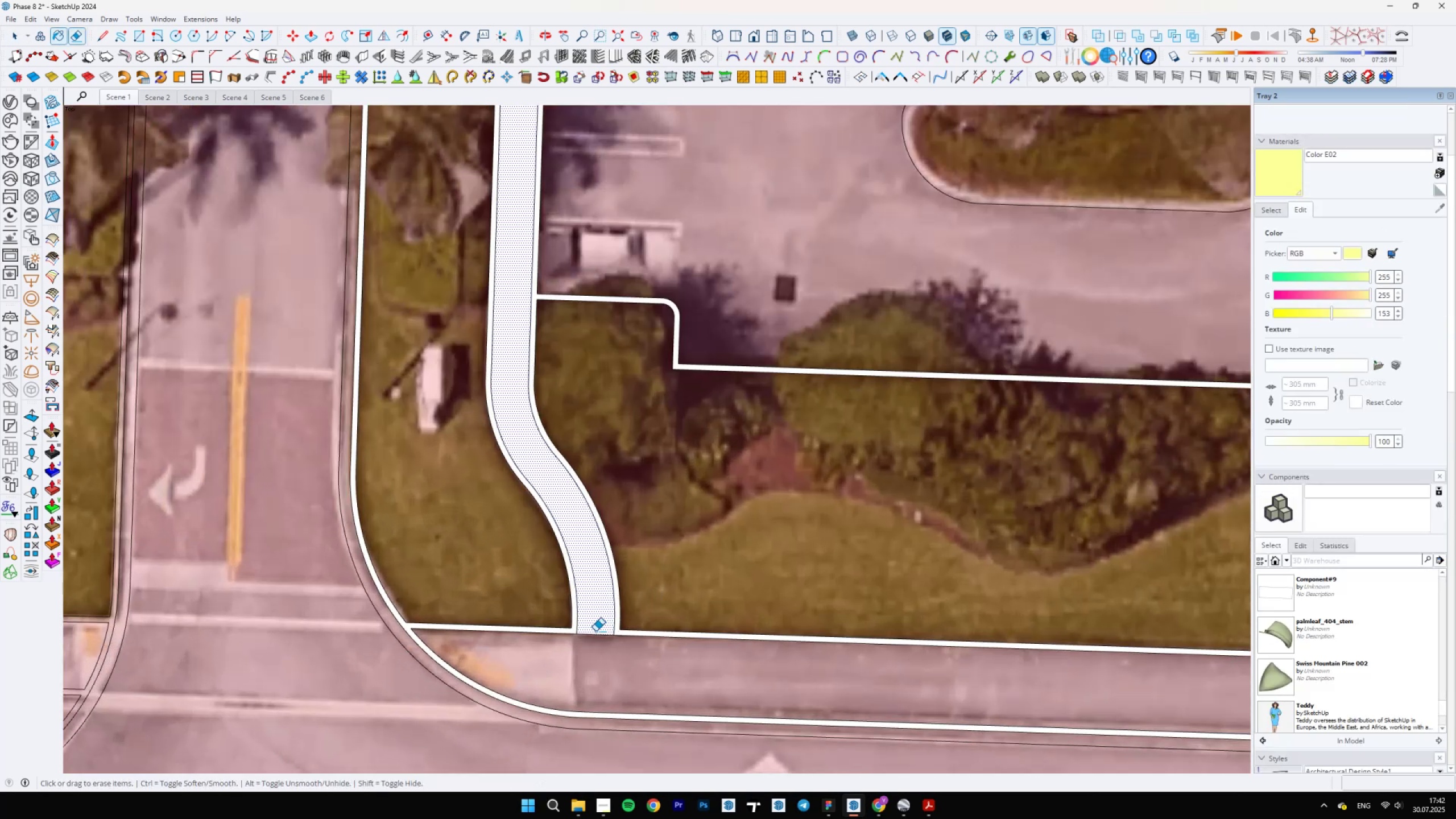 
left_click_drag(start_coordinate=[595, 631], to_coordinate=[595, 645])
 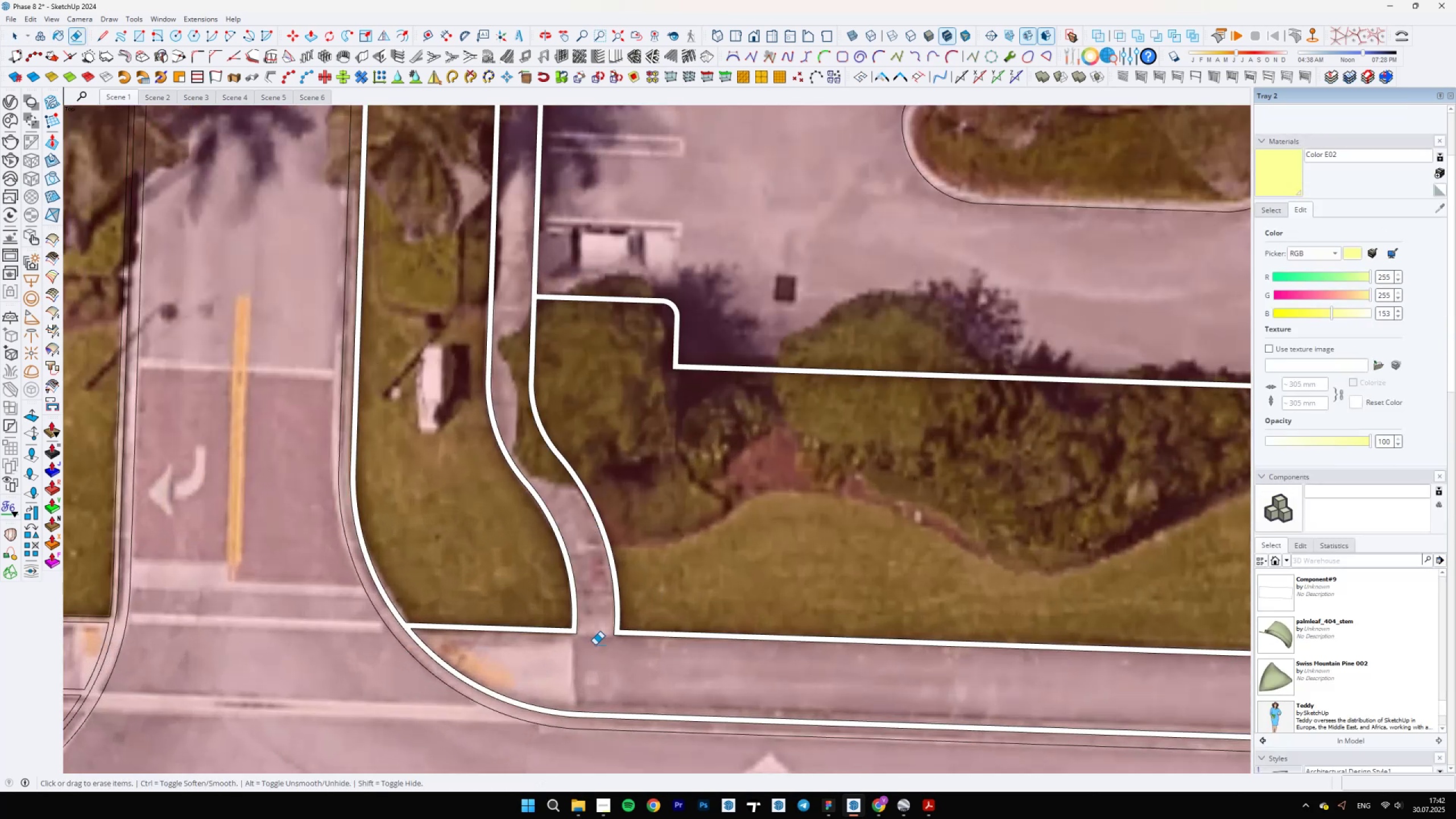 
scroll: coordinate [565, 225], scroll_direction: down, amount: 6.0
 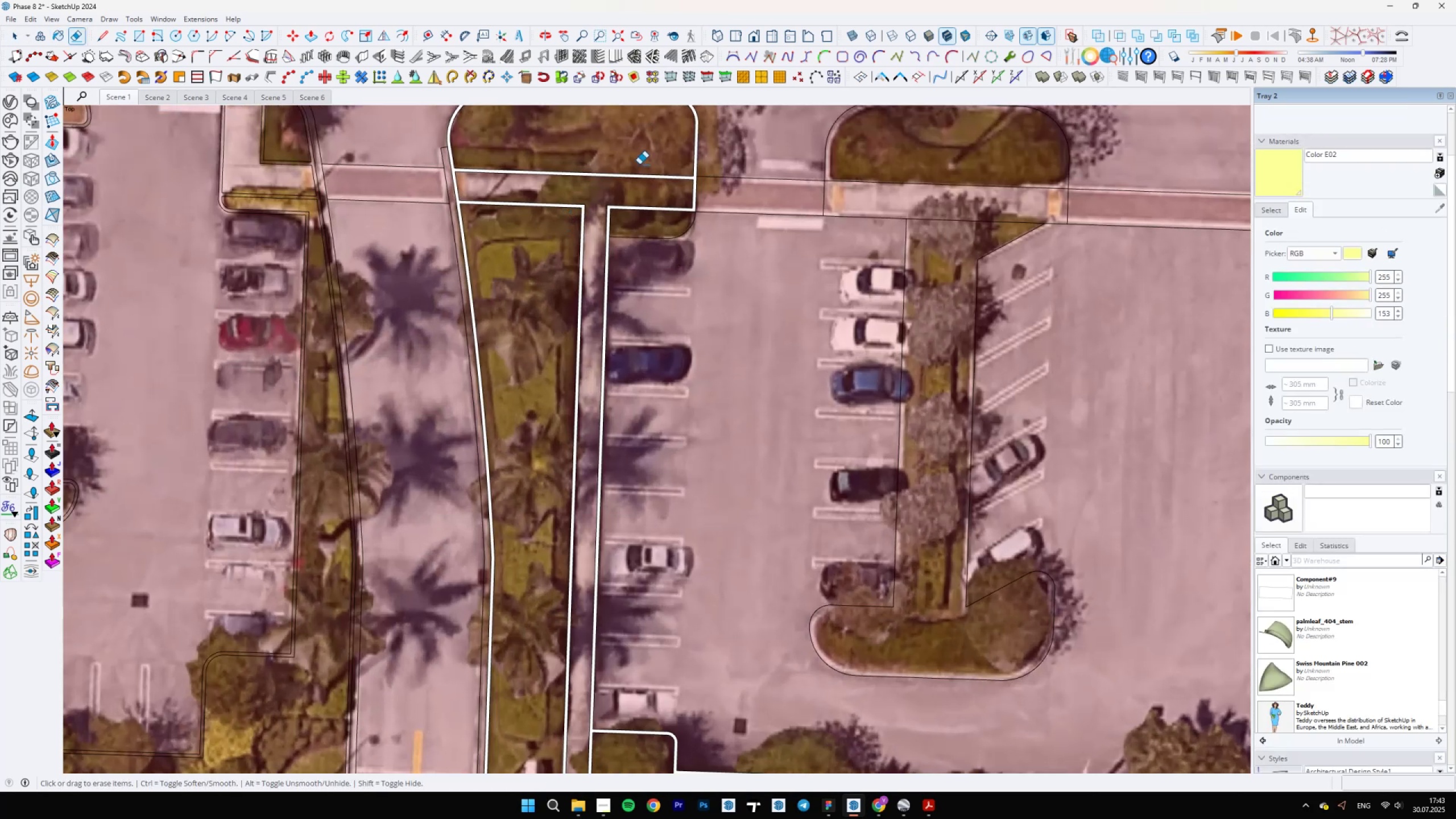 
scroll: coordinate [760, 395], scroll_direction: up, amount: 3.0
 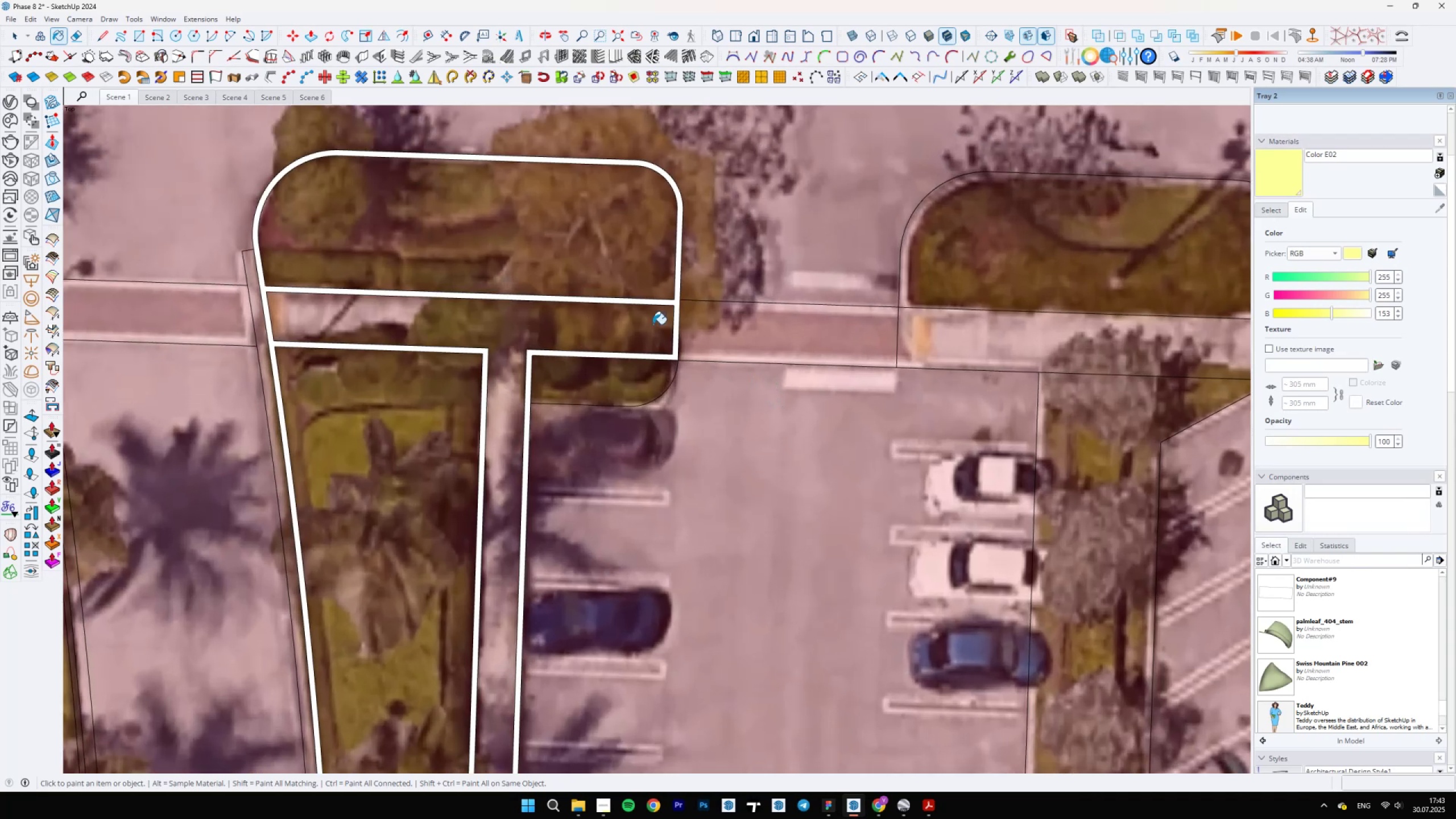 
key(B)
 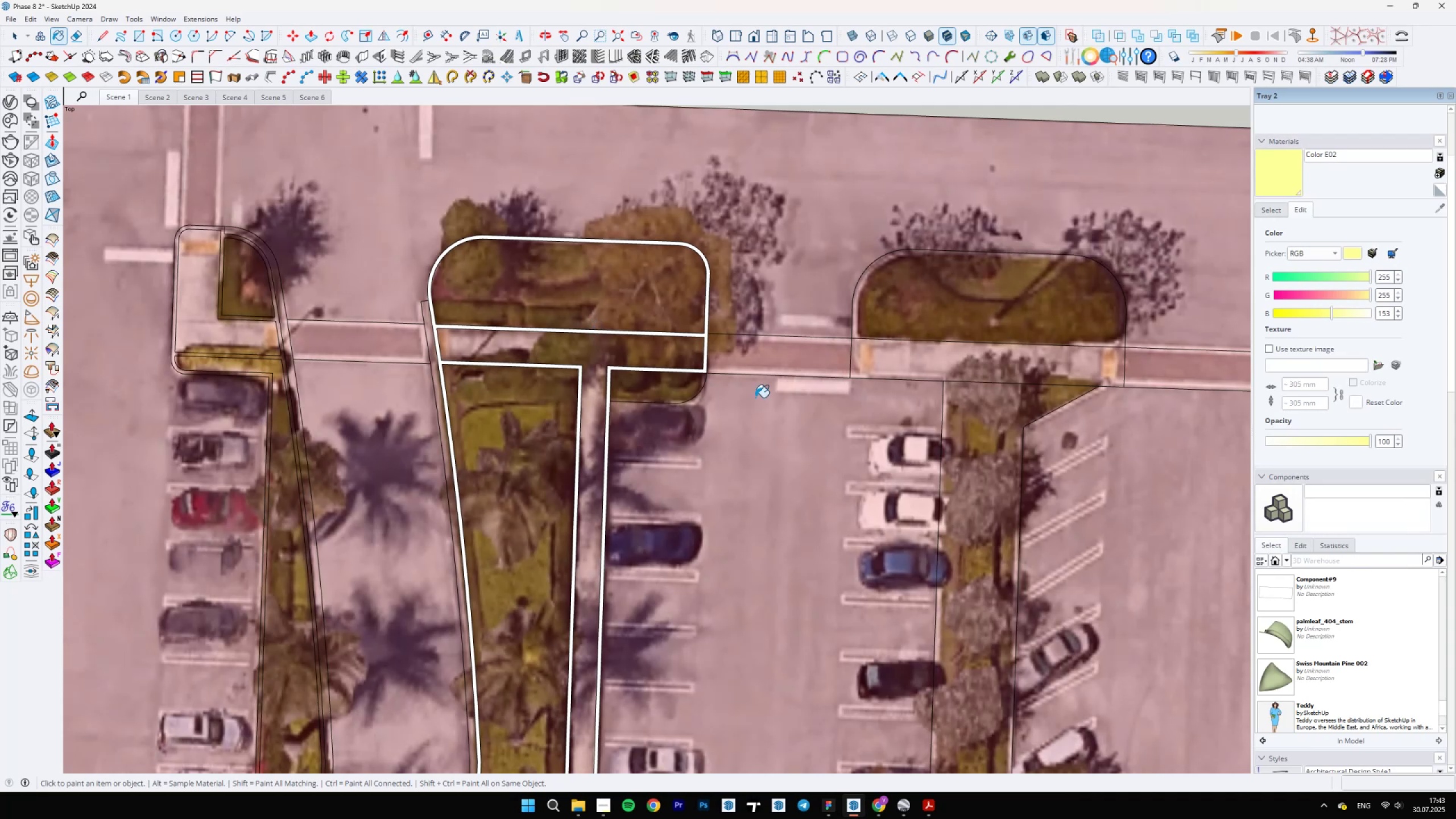 
hold_key(key=AltLeft, duration=0.47)
 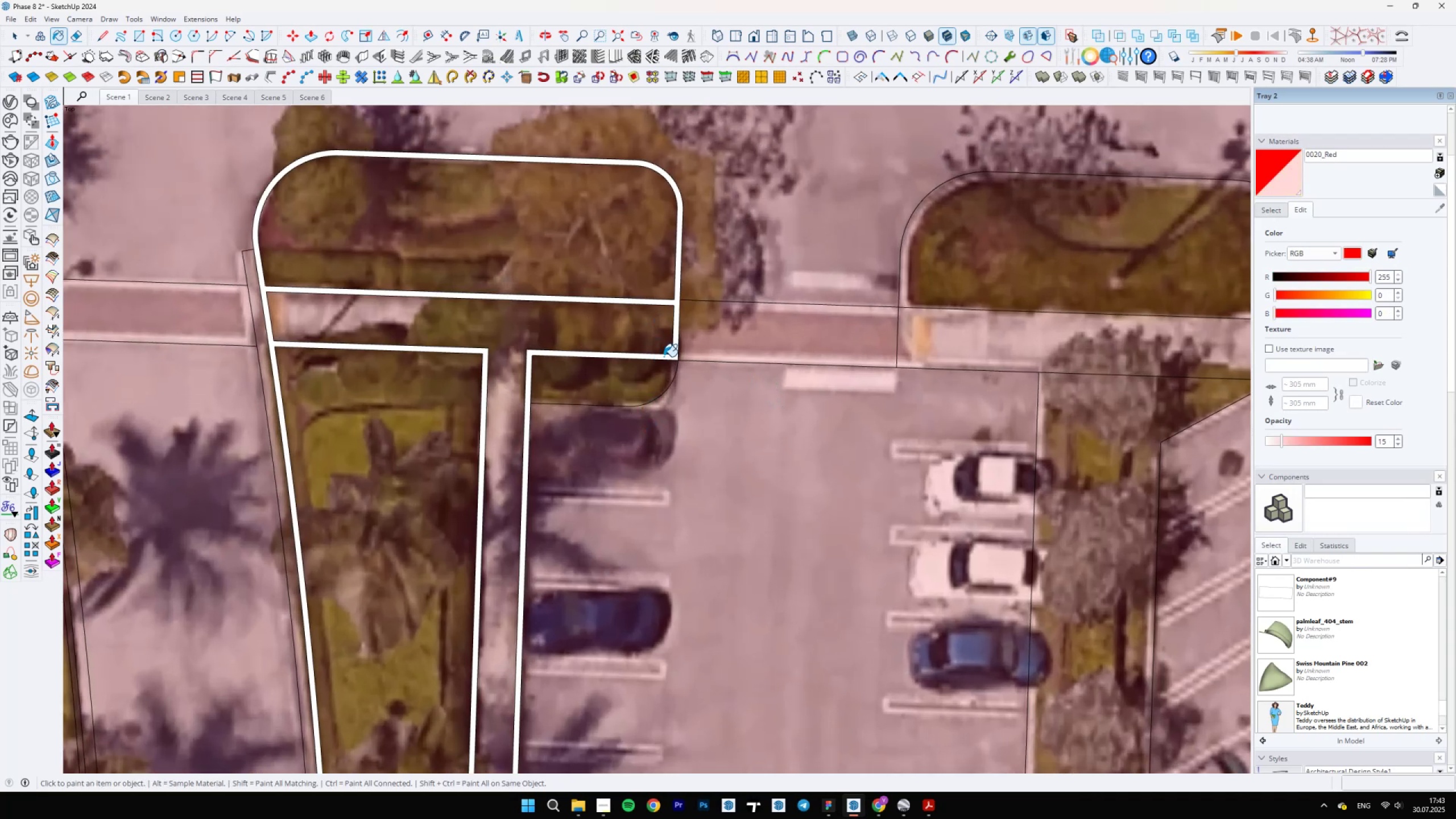 
scroll: coordinate [677, 357], scroll_direction: up, amount: 4.0
 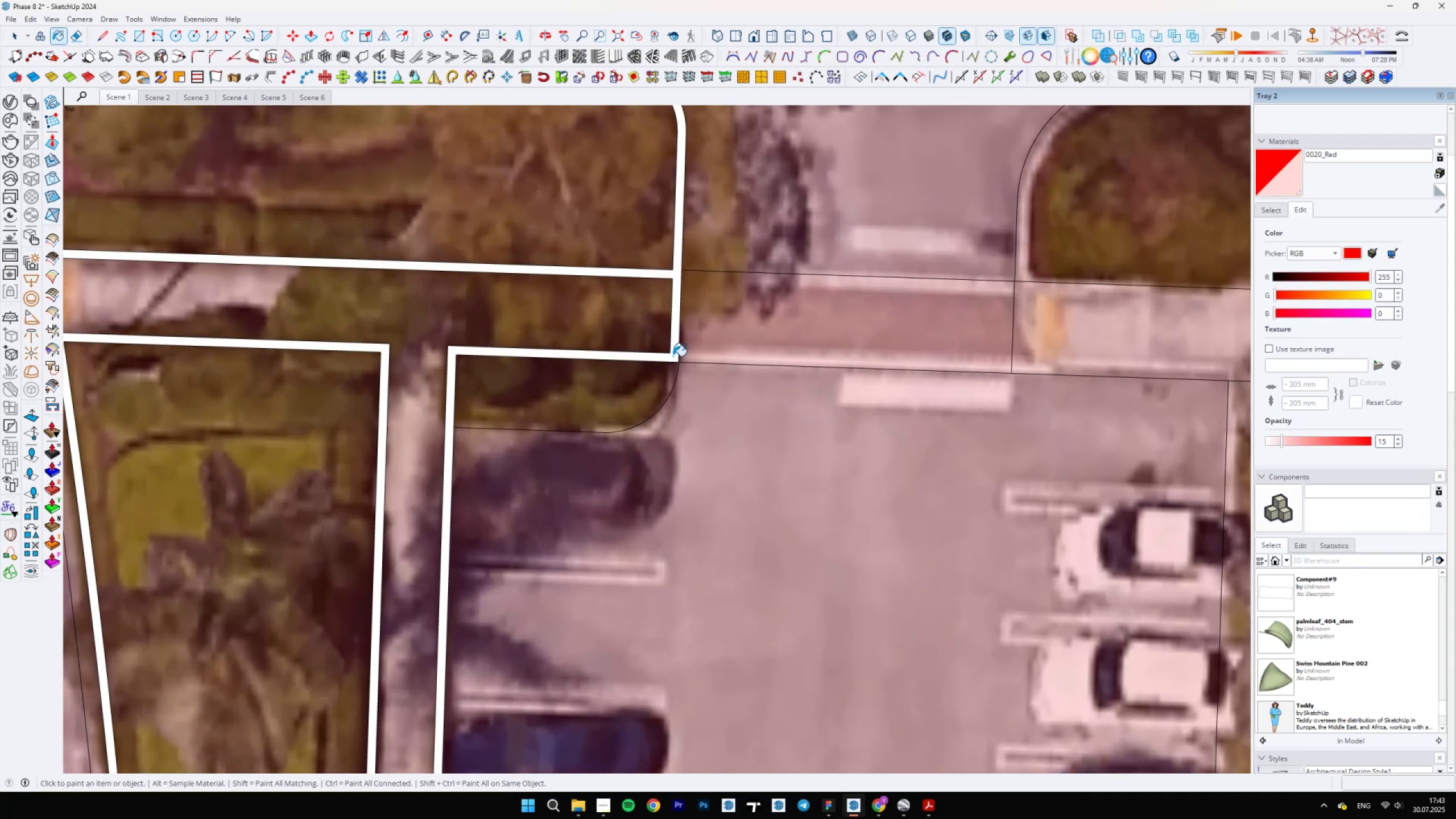 
left_click([673, 356])
 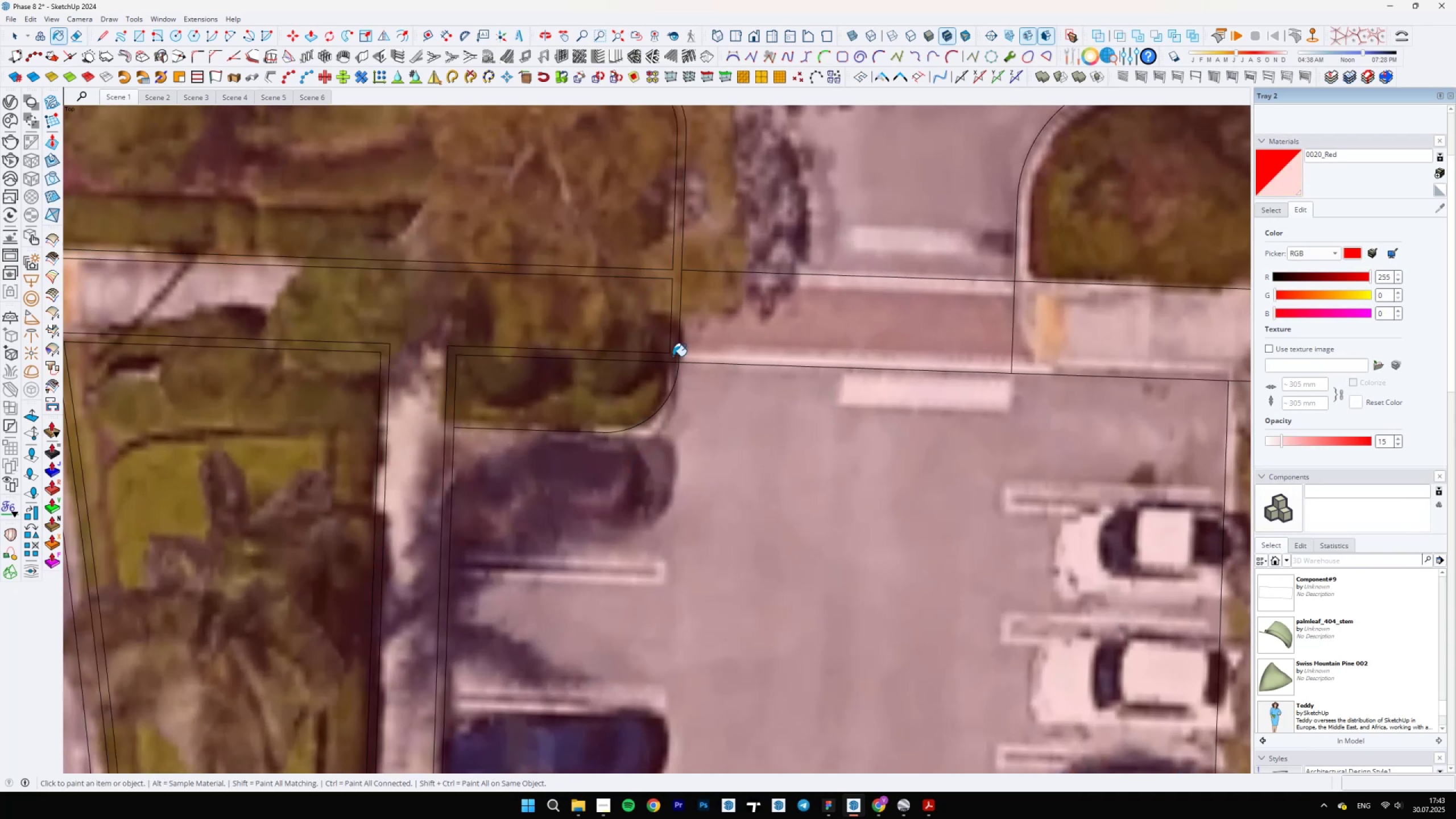 
scroll: coordinate [641, 388], scroll_direction: down, amount: 13.0
 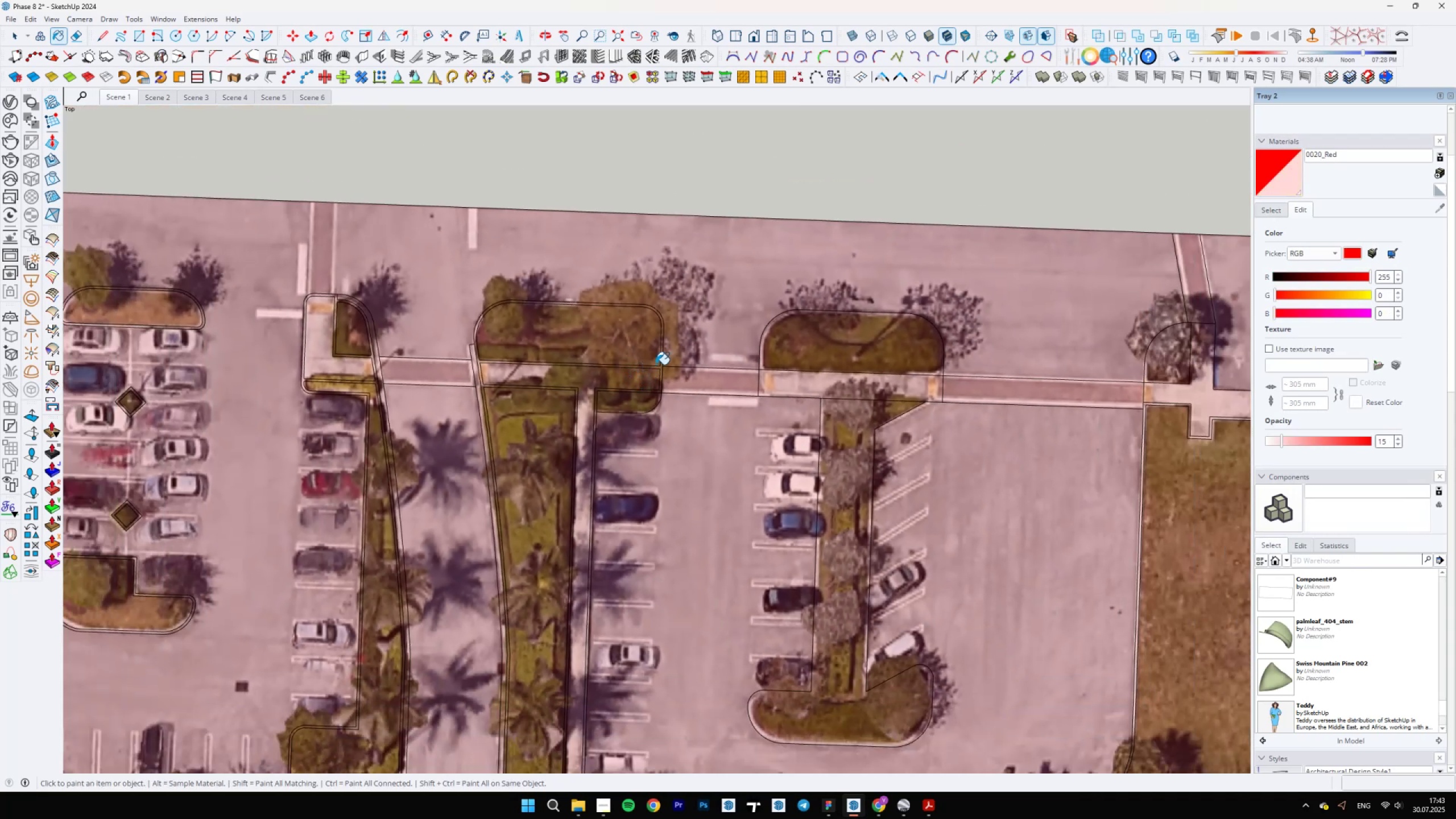 
scroll: coordinate [643, 436], scroll_direction: up, amount: 9.0
 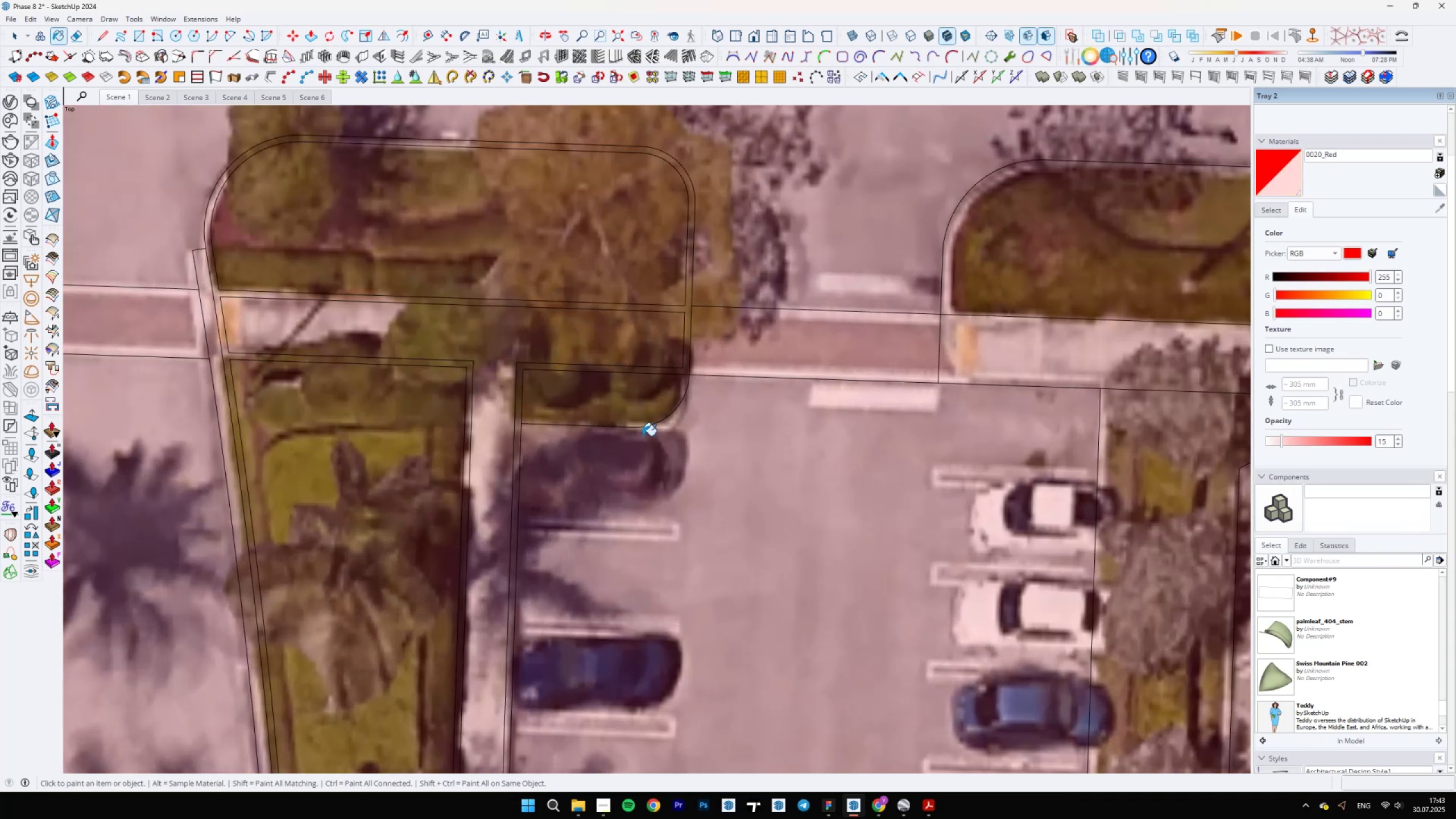 
key(Space)
 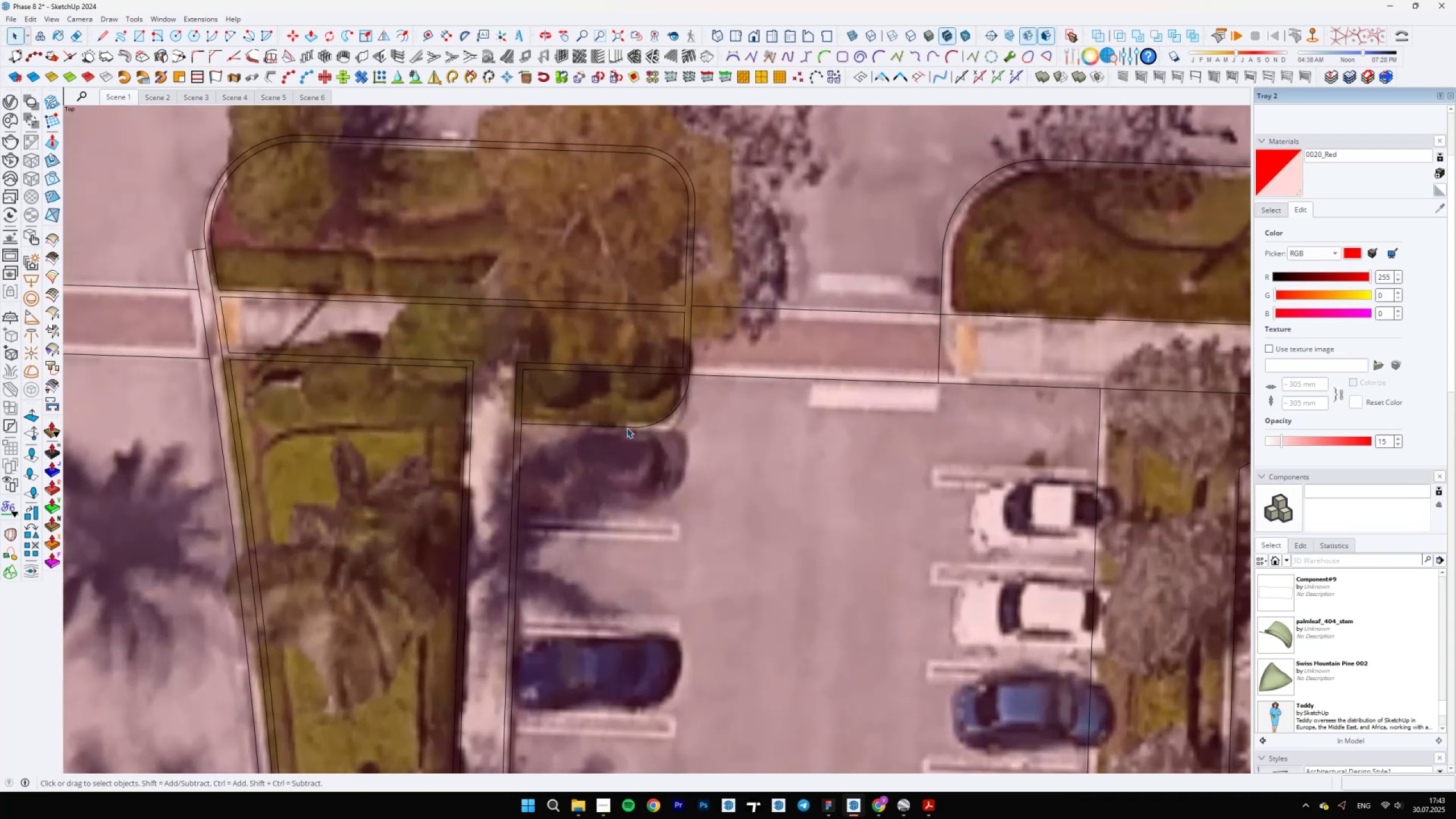 
left_click([627, 428])
 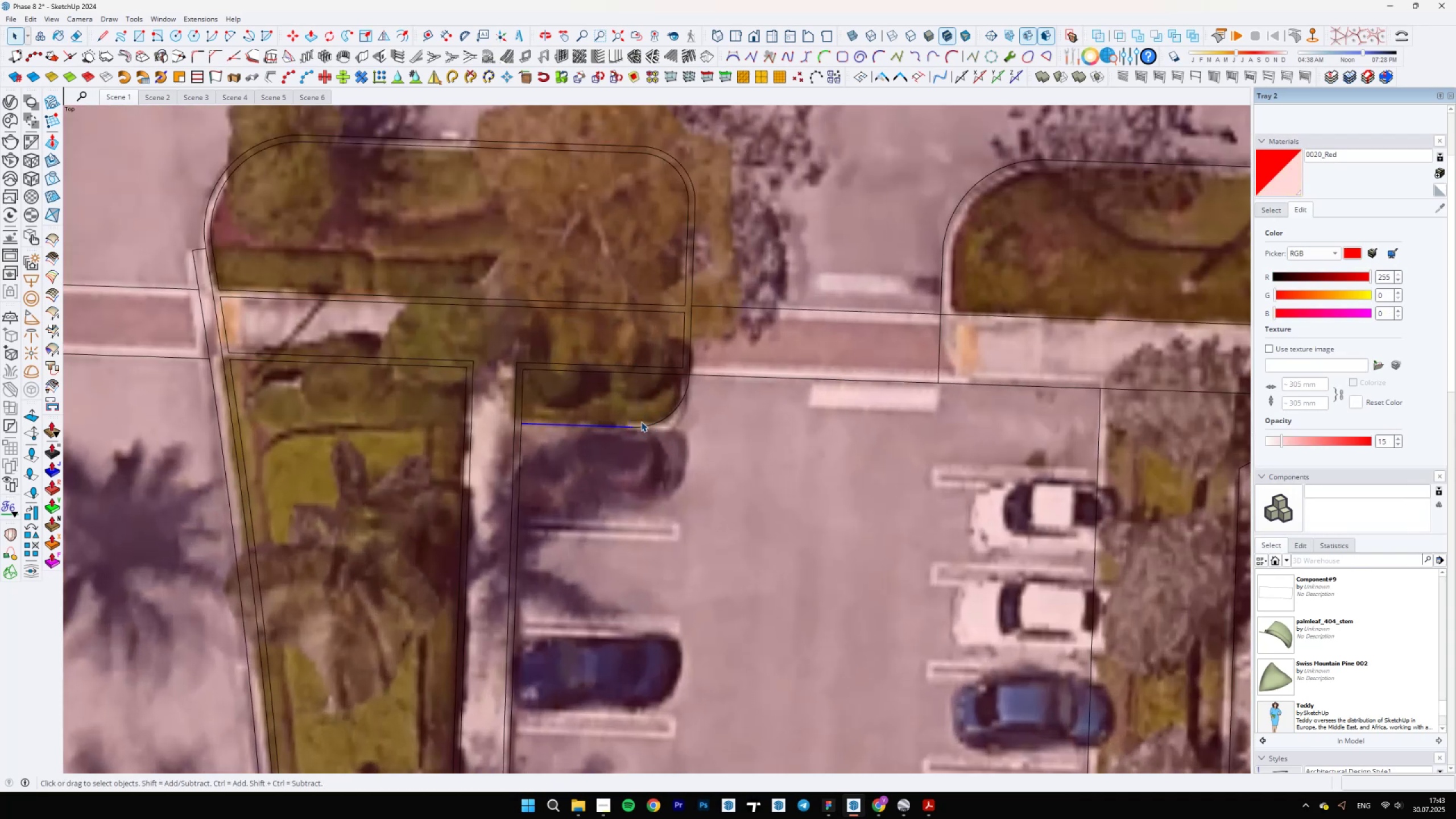 
hold_key(key=ControlLeft, duration=1.5)
left_click_drag(start_coordinate=[650, 423], to_coordinate=[656, 422])
 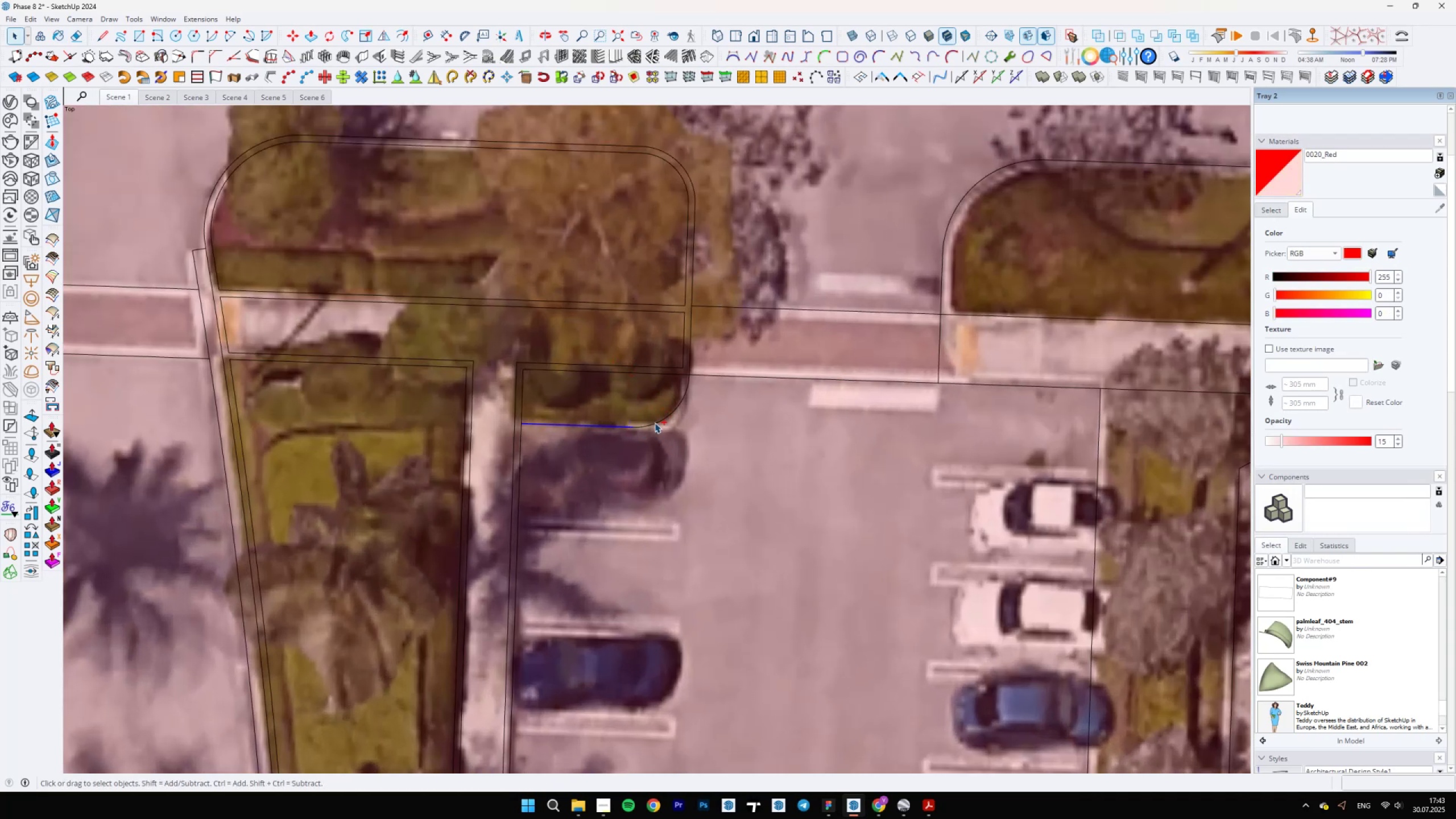 
hold_key(key=ControlLeft, duration=1.2)
scroll: coordinate [660, 420], scroll_direction: up, amount: 4.0
 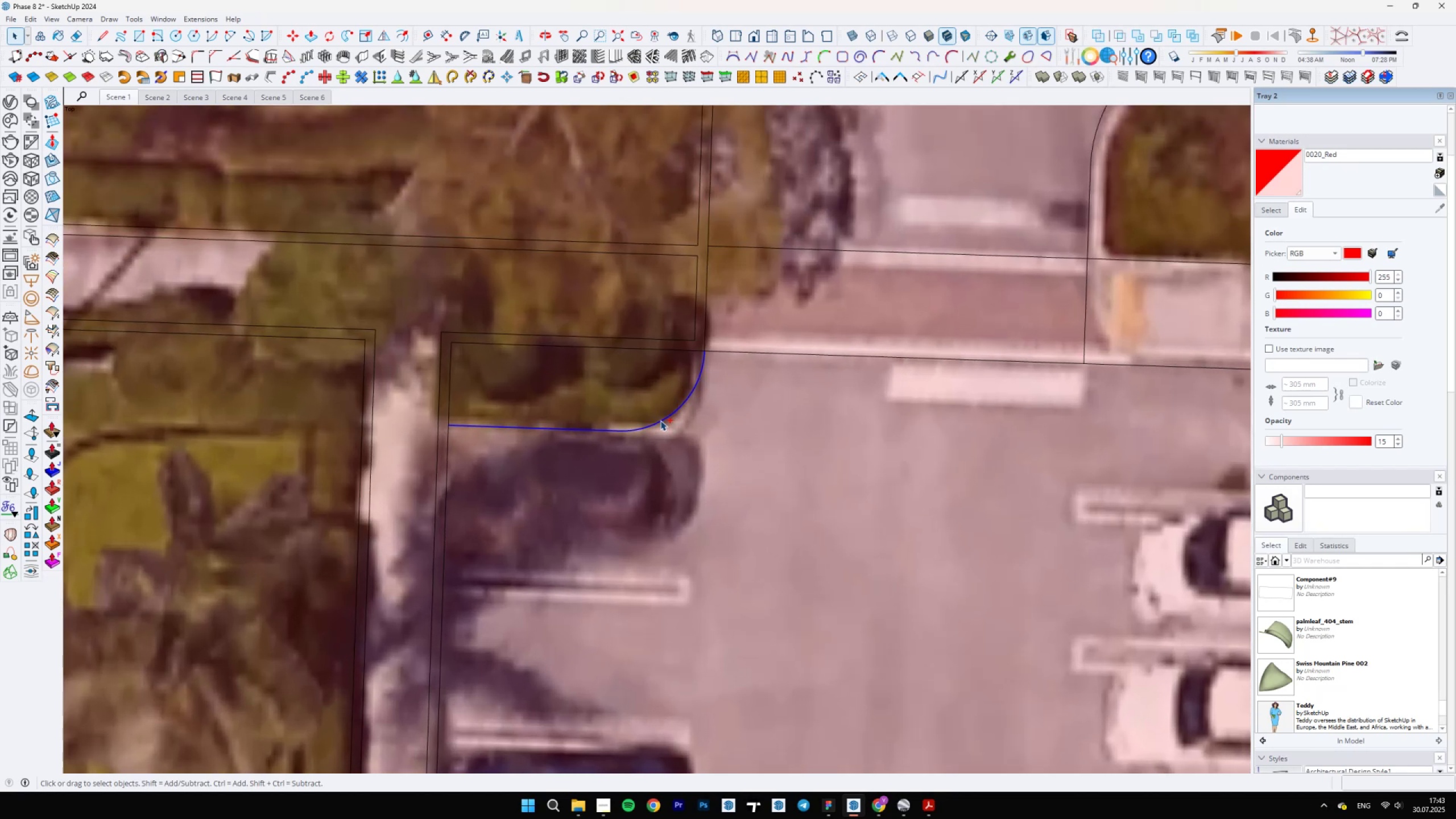 
right_click([660, 420])
 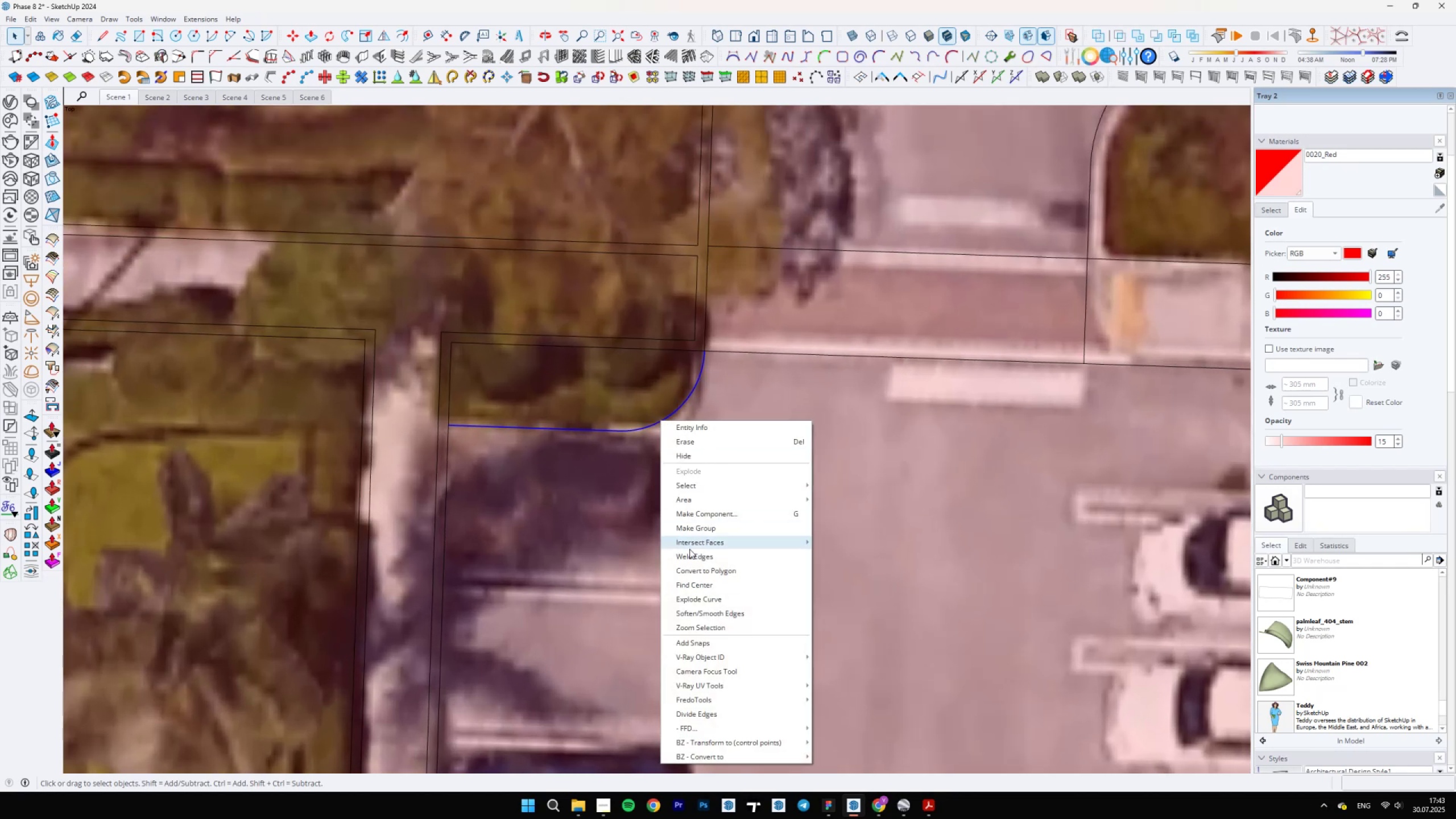 
left_click([691, 556])
 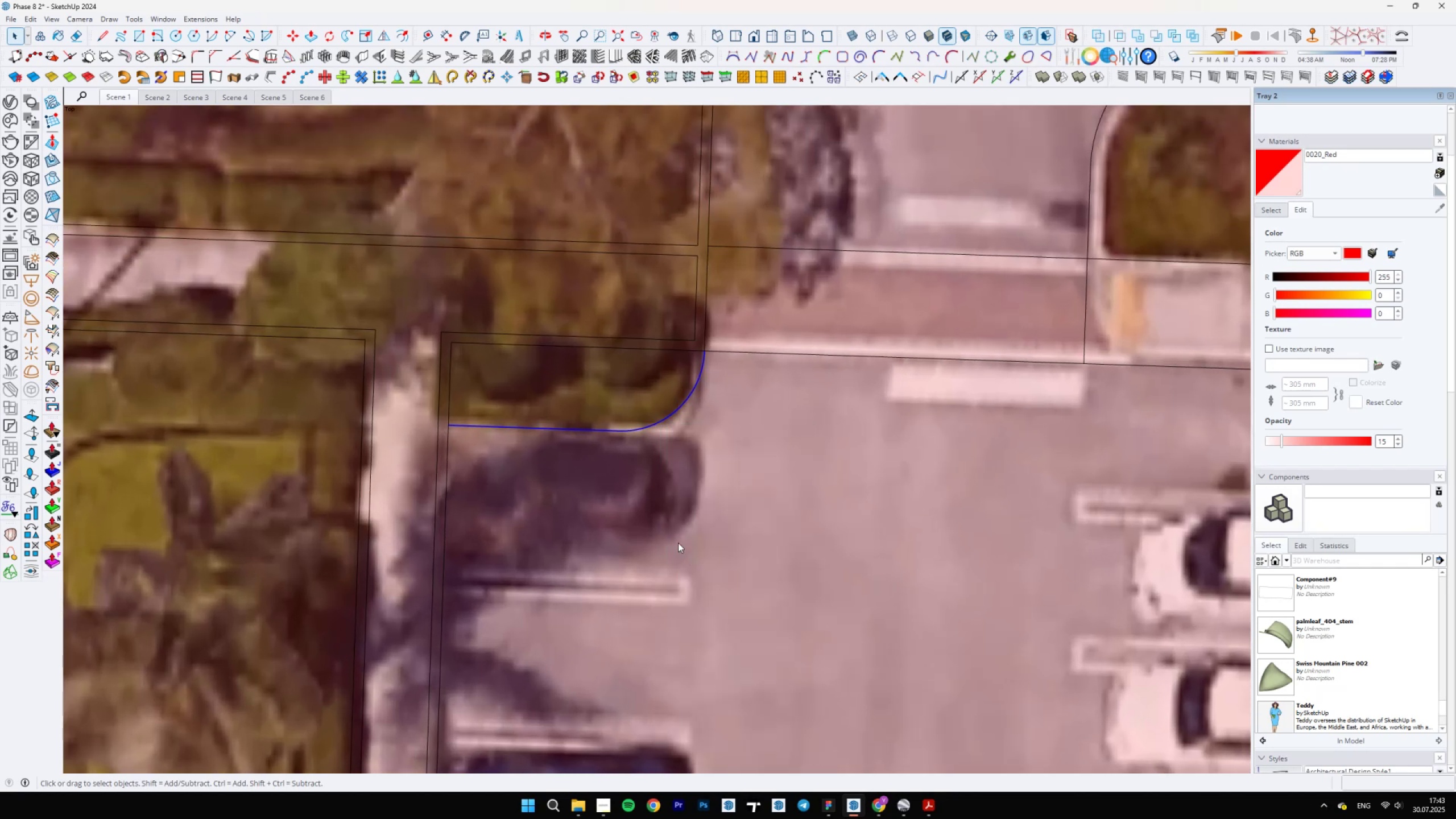 
scroll: coordinate [506, 274], scroll_direction: up, amount: 3.0
 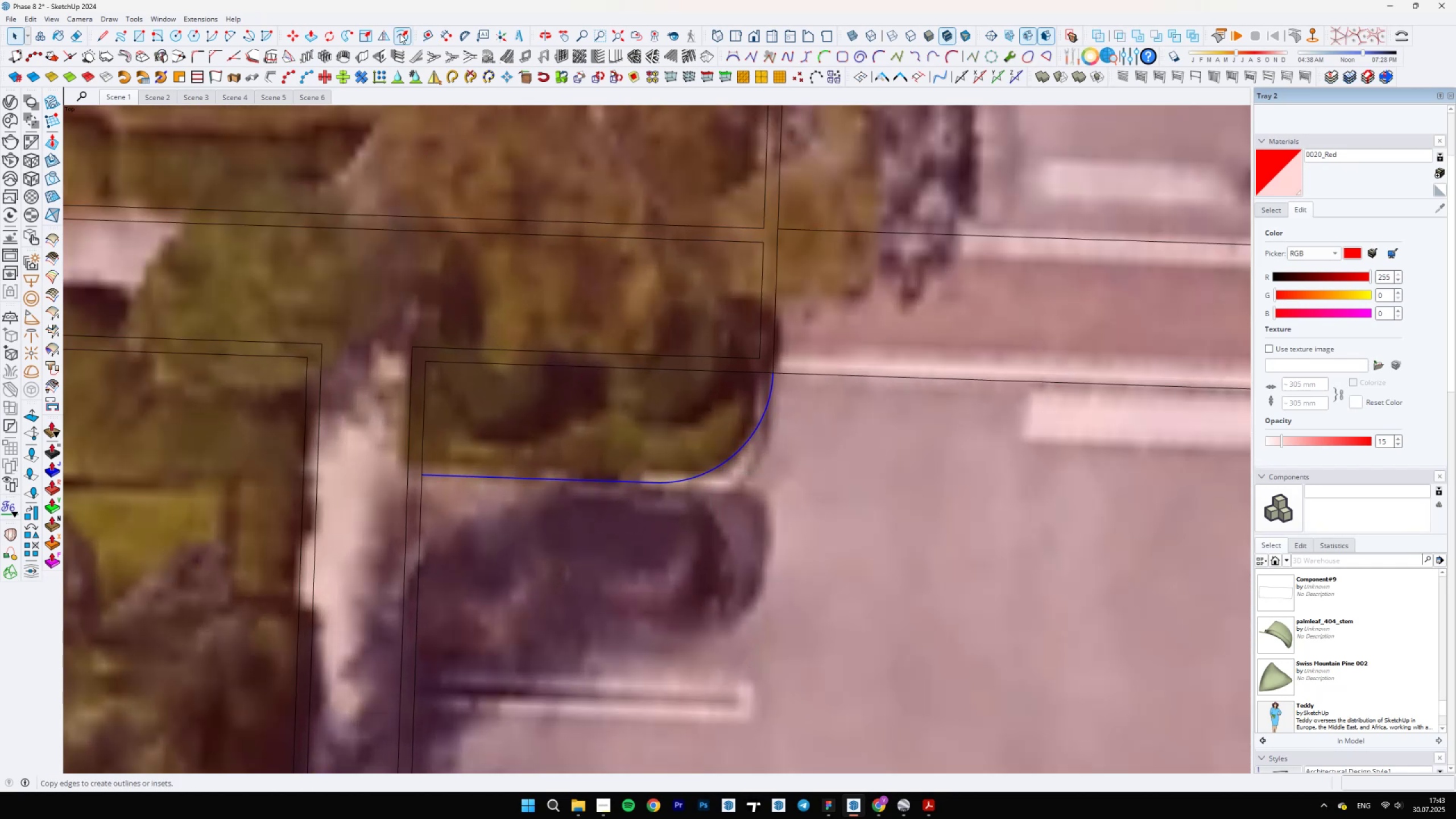 
left_click([750, 402])
 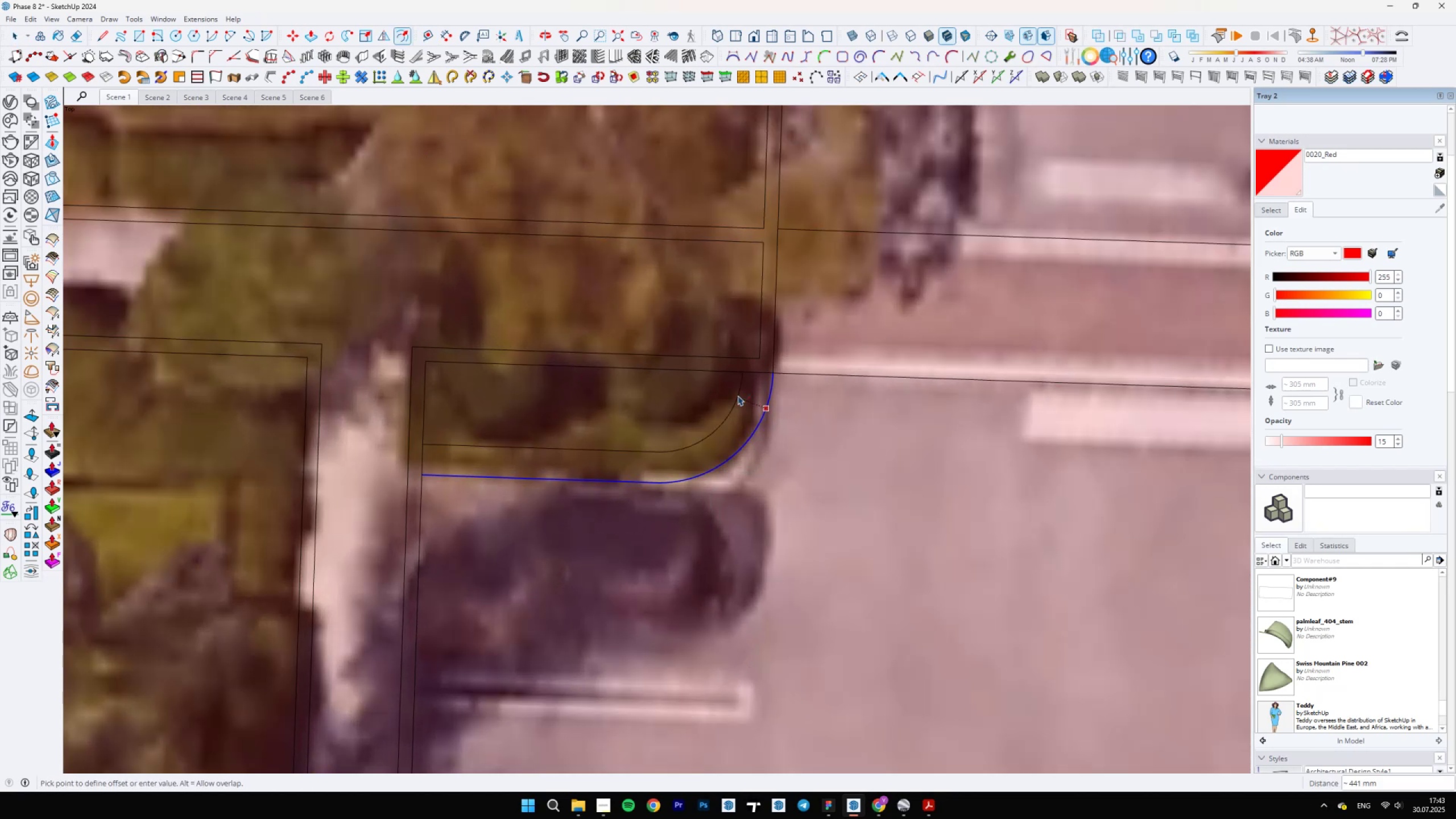 
type(200)
 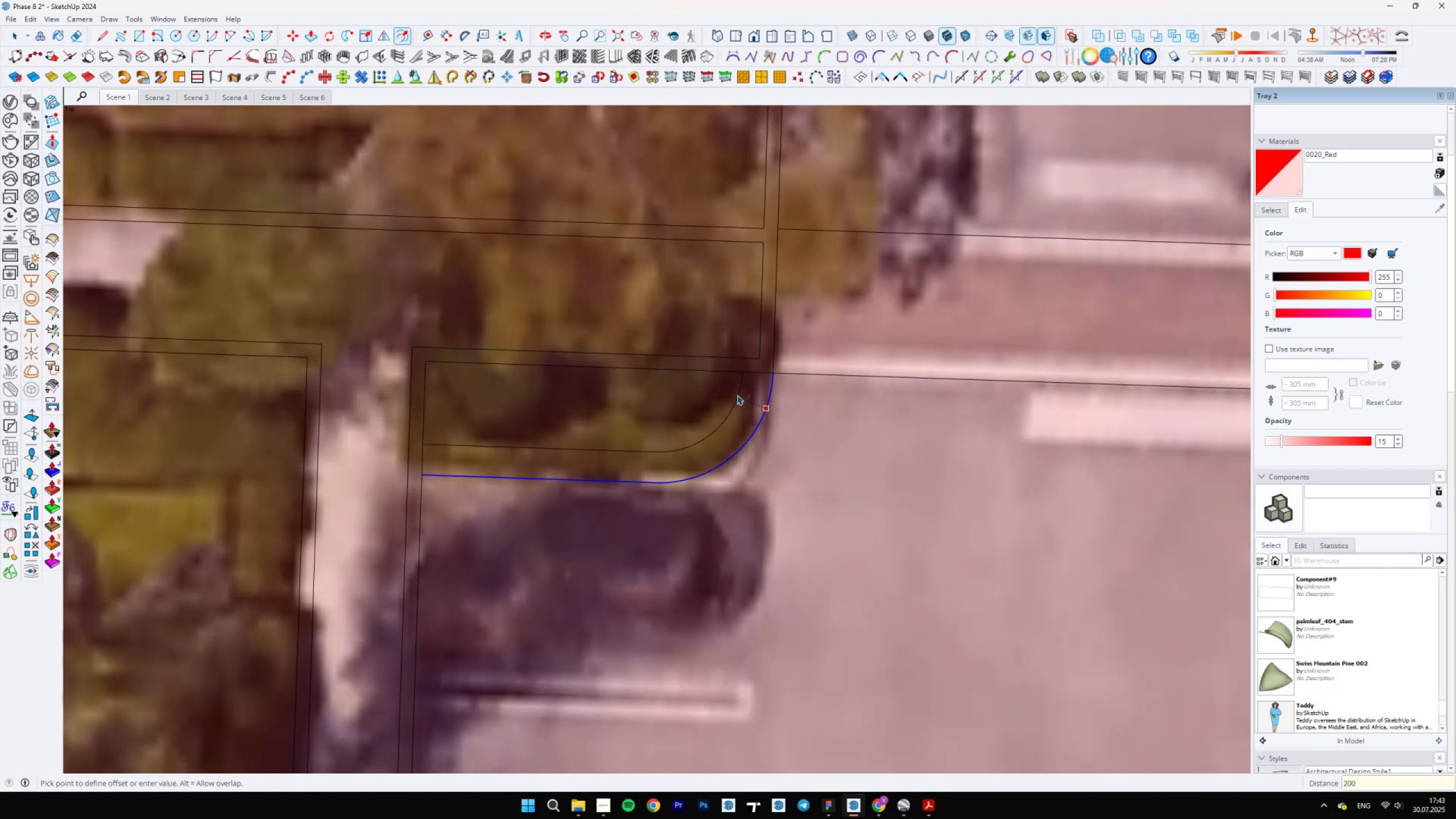 
key(Enter)
 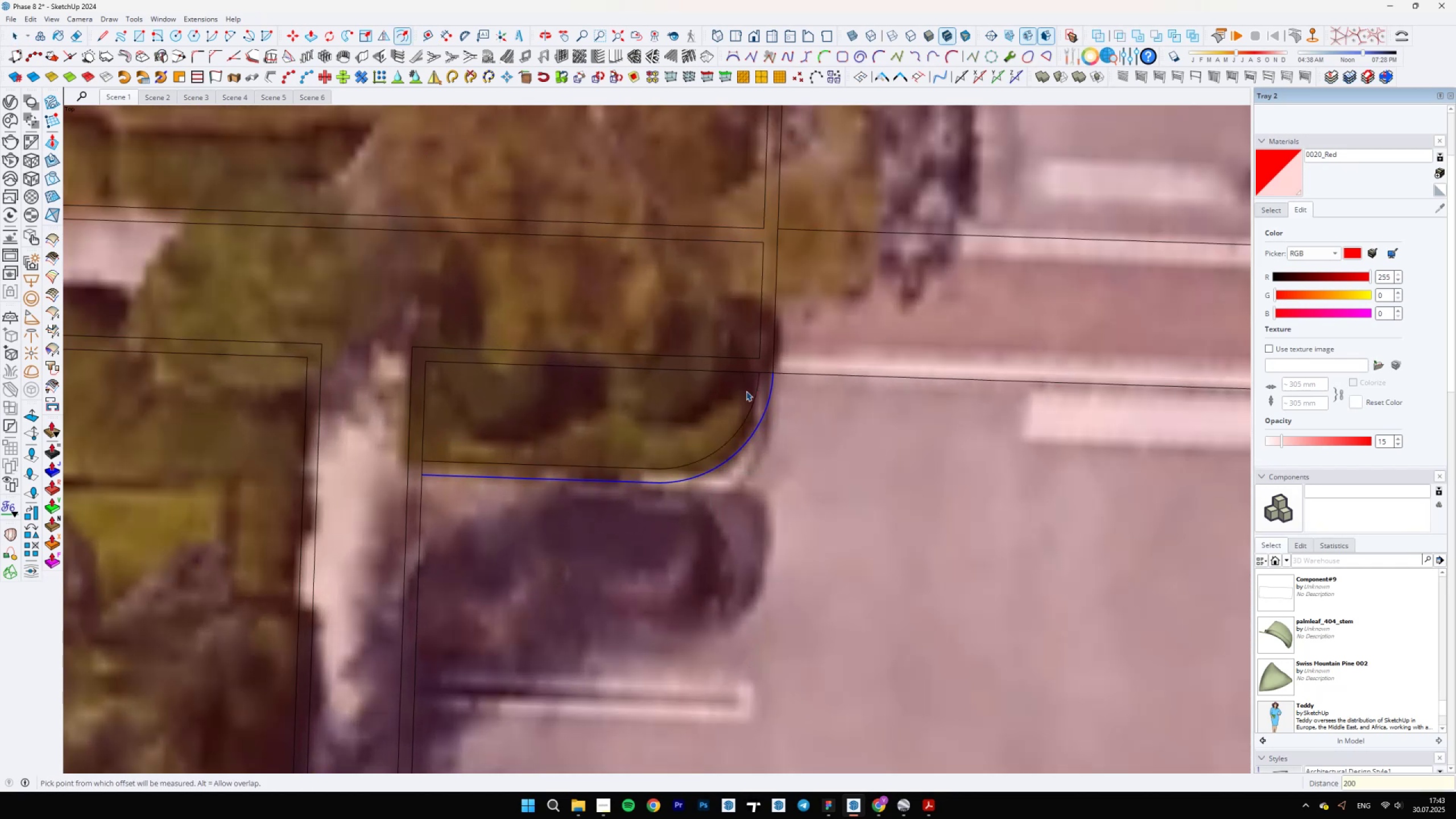 
key(Space)
 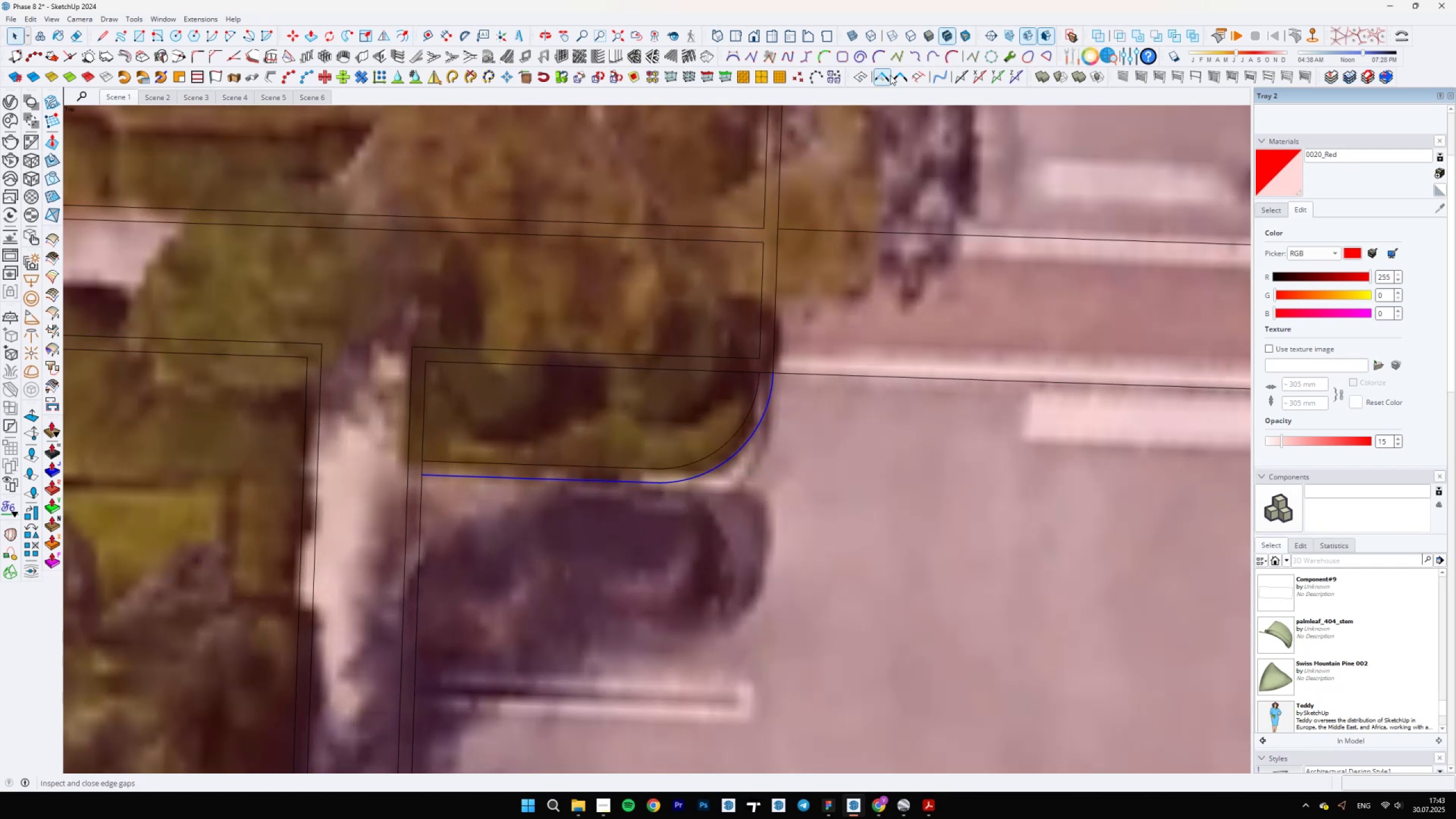 
left_click([887, 75])
 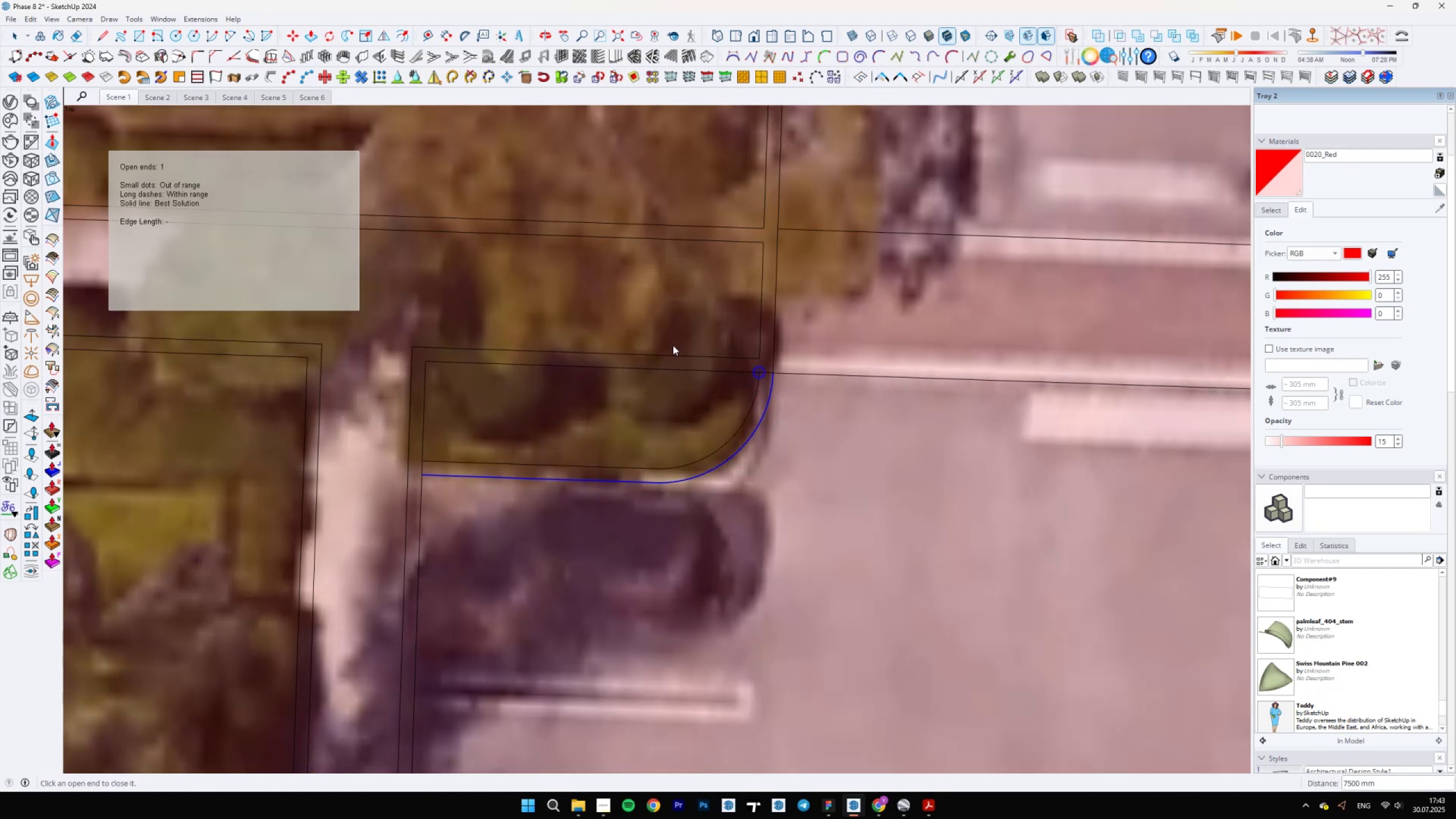 
scroll: coordinate [768, 377], scroll_direction: up, amount: 7.0
 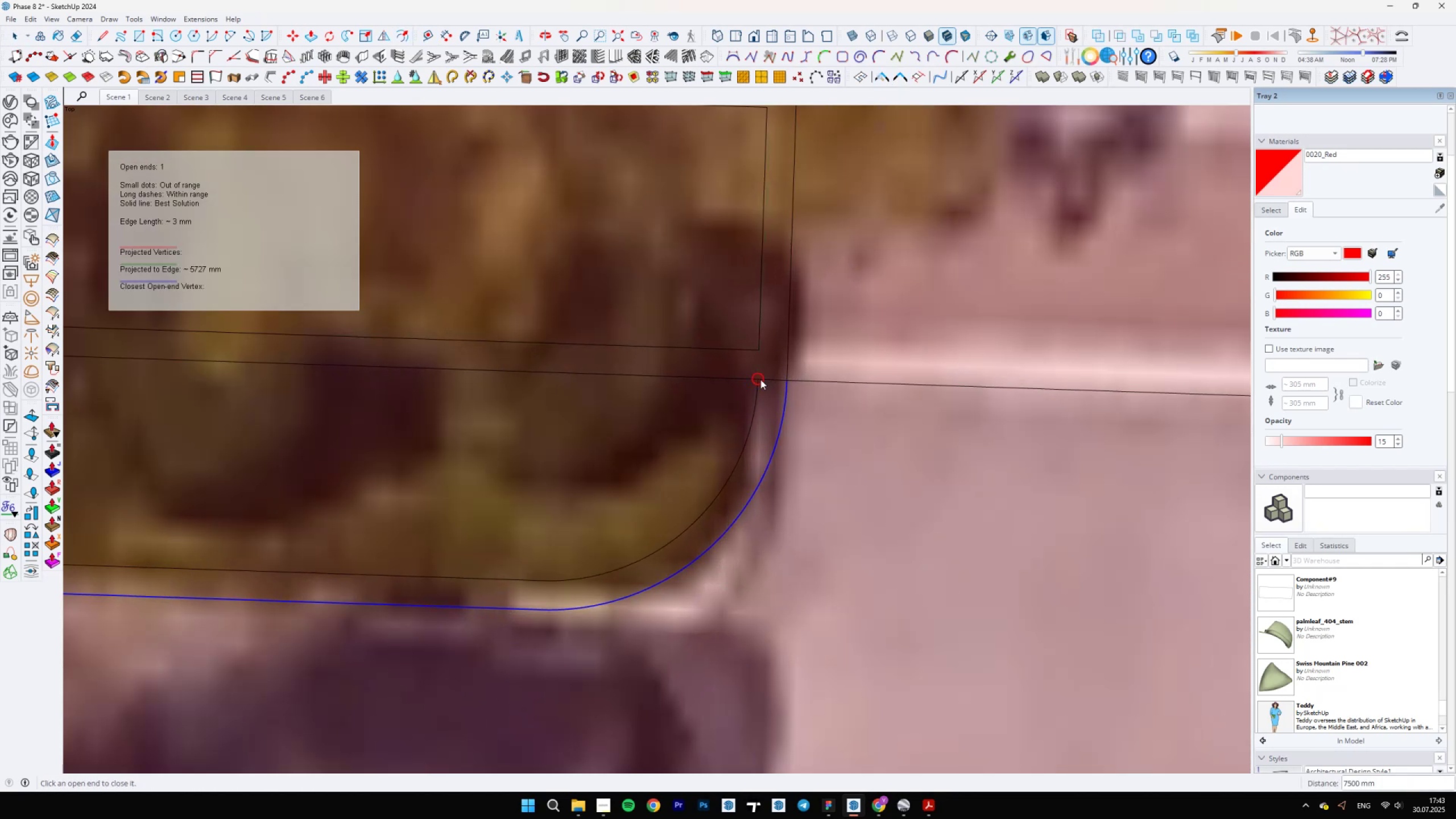 
left_click([760, 379])
 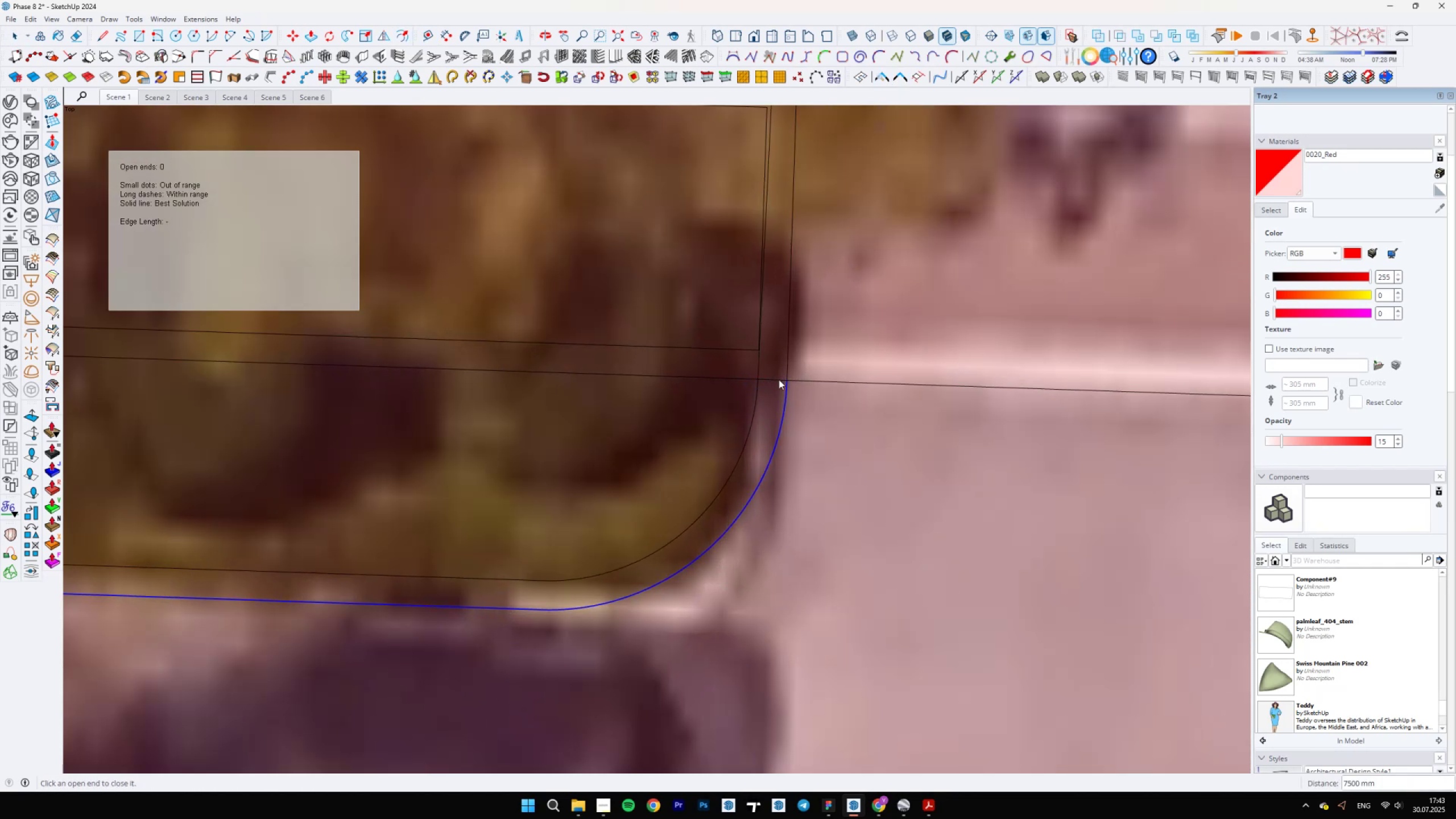 
scroll: coordinate [772, 378], scroll_direction: up, amount: 4.0
 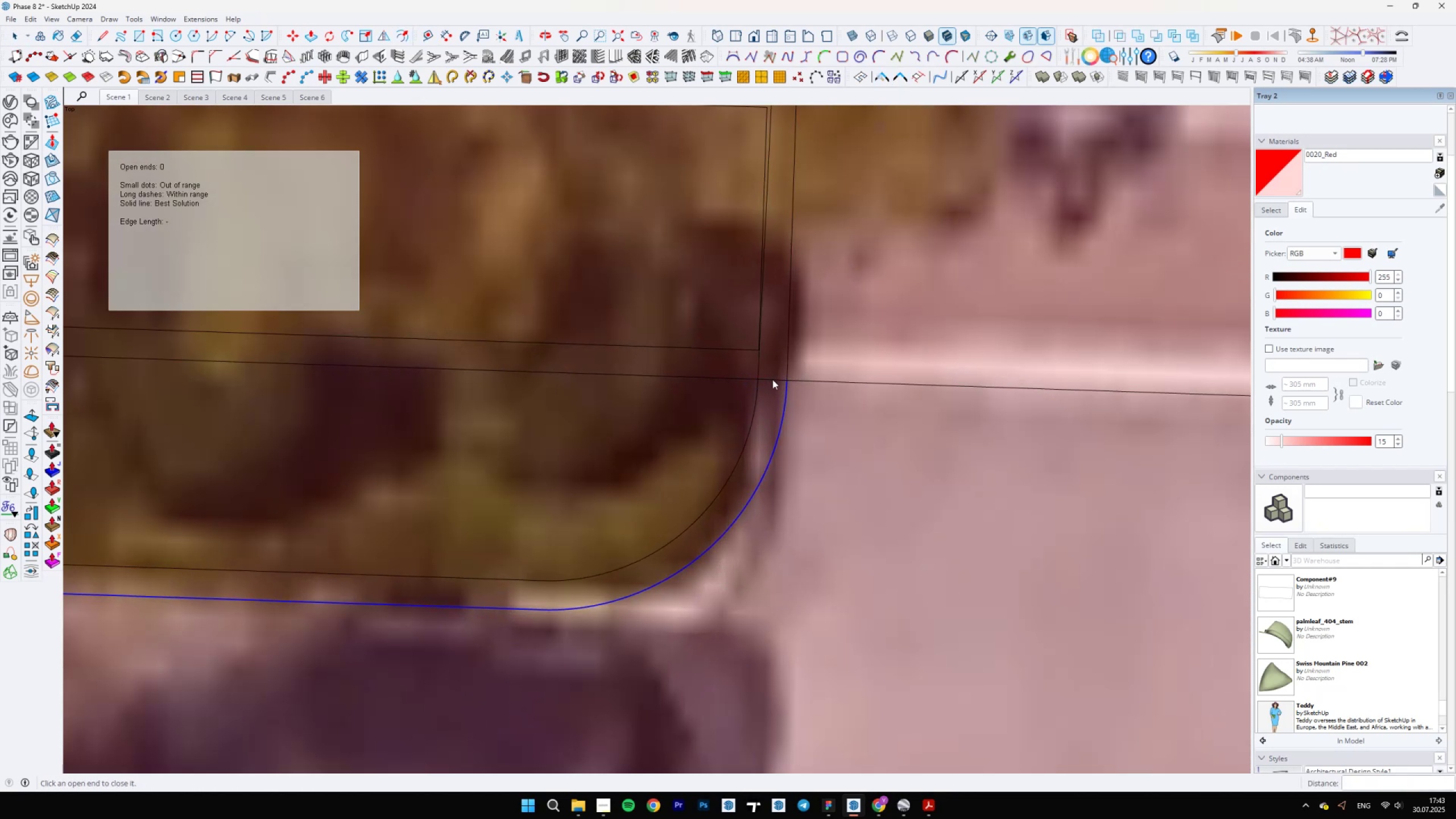 
key(E)
 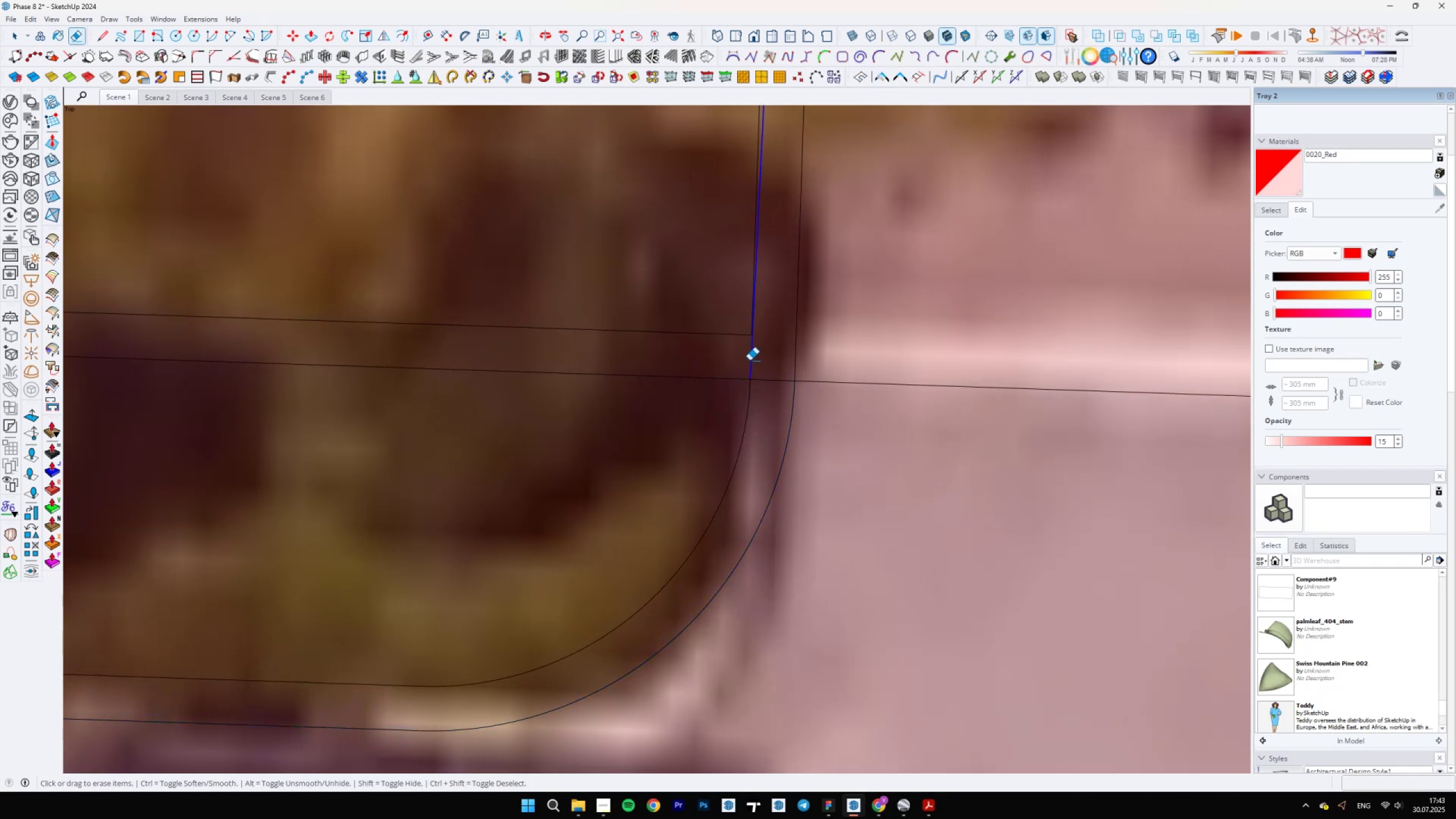 
scroll: coordinate [755, 446], scroll_direction: down, amount: 11.0
 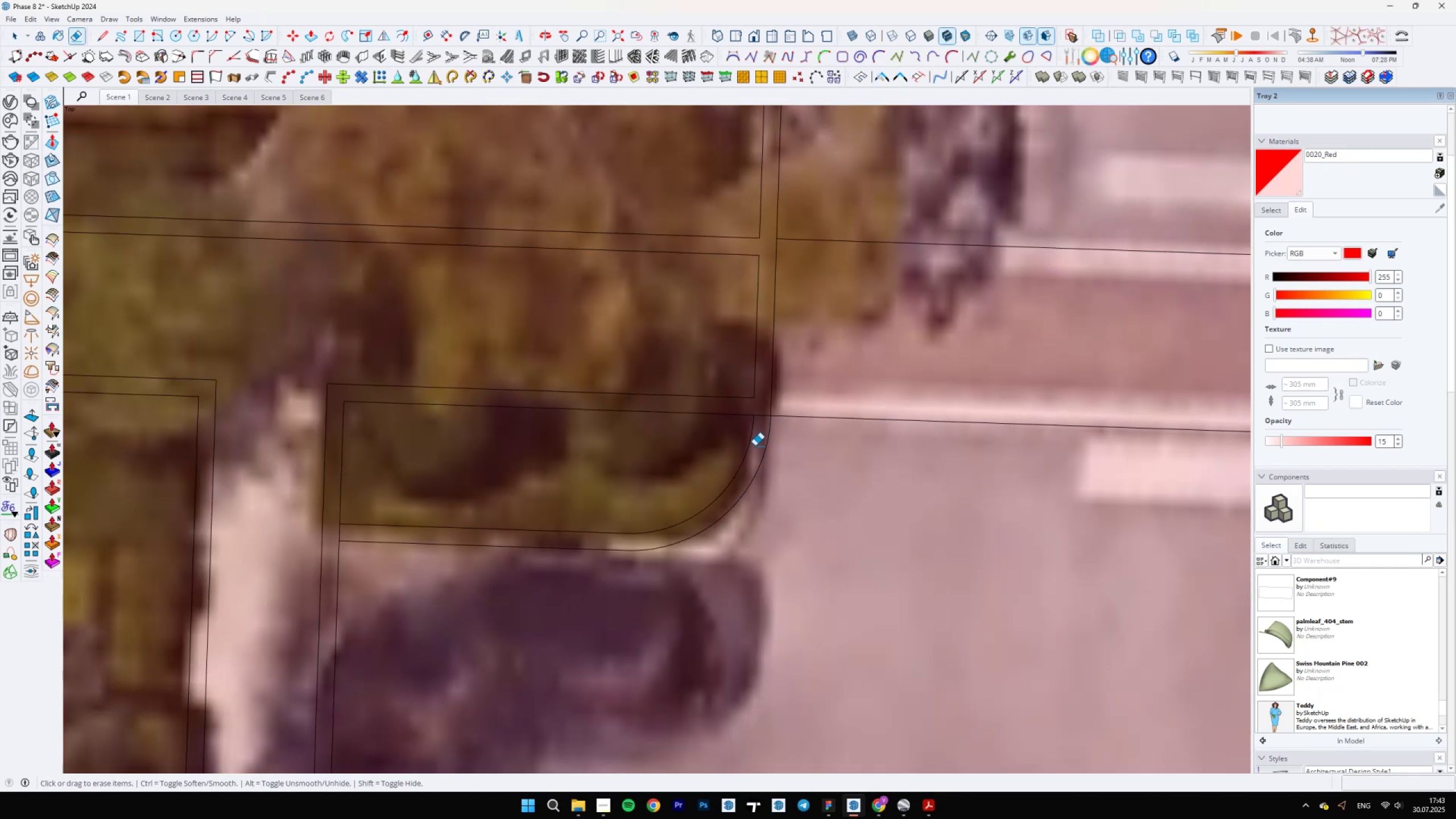 
left_click_drag(start_coordinate=[756, 435], to_coordinate=[759, 416])
 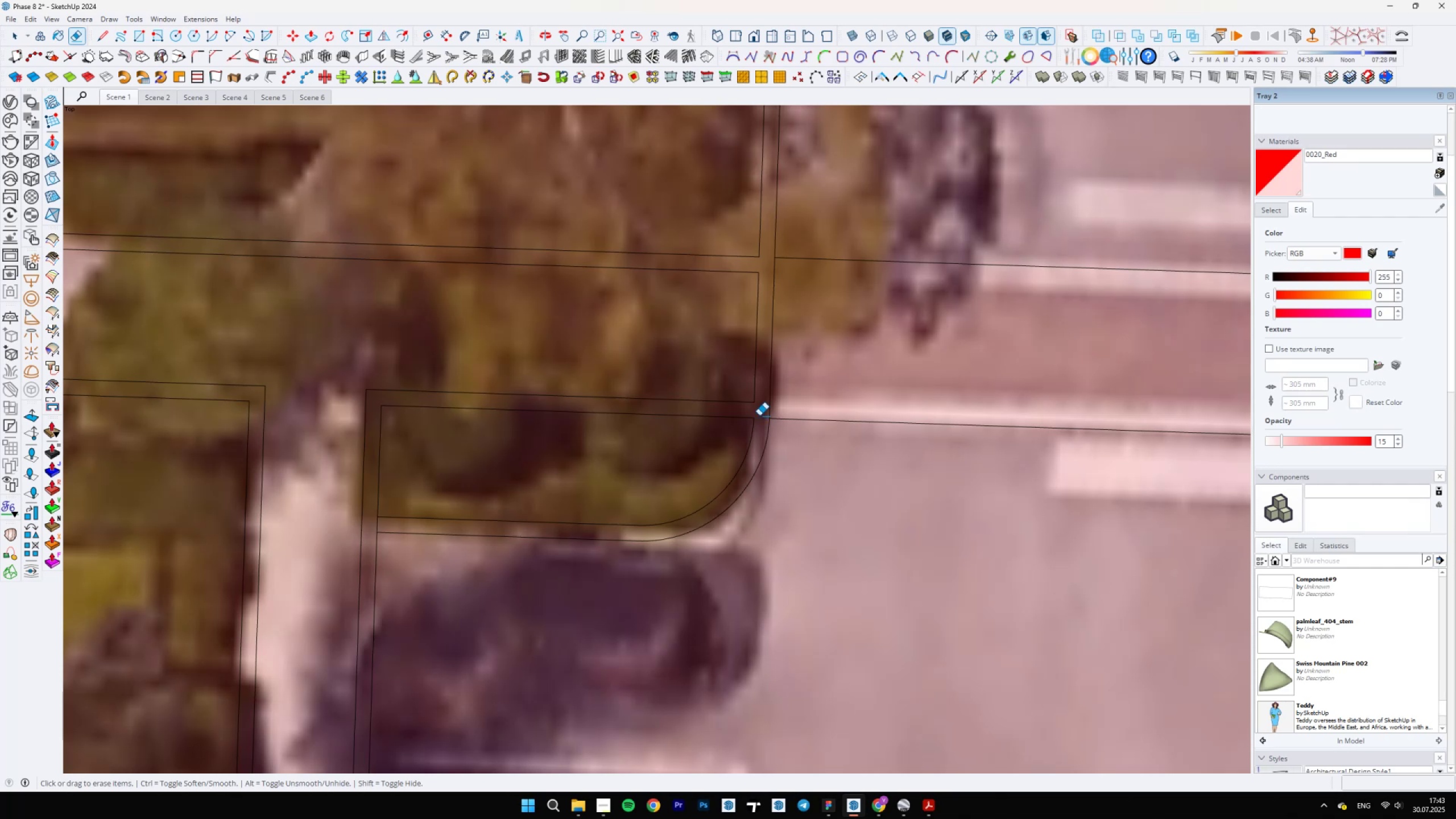 
scroll: coordinate [444, 515], scroll_direction: up, amount: 4.0
 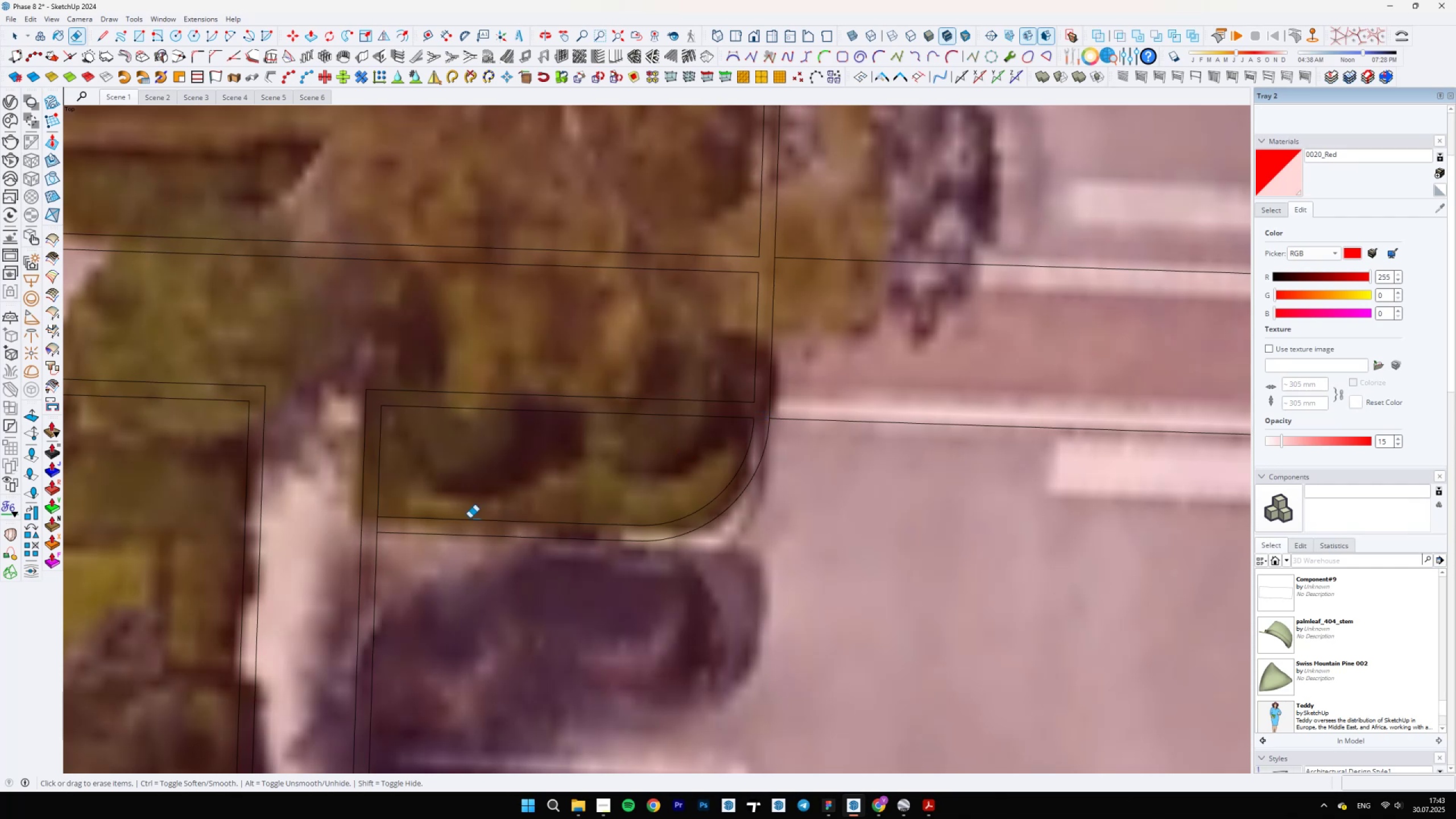 
left_click_drag(start_coordinate=[332, 525], to_coordinate=[341, 527])
 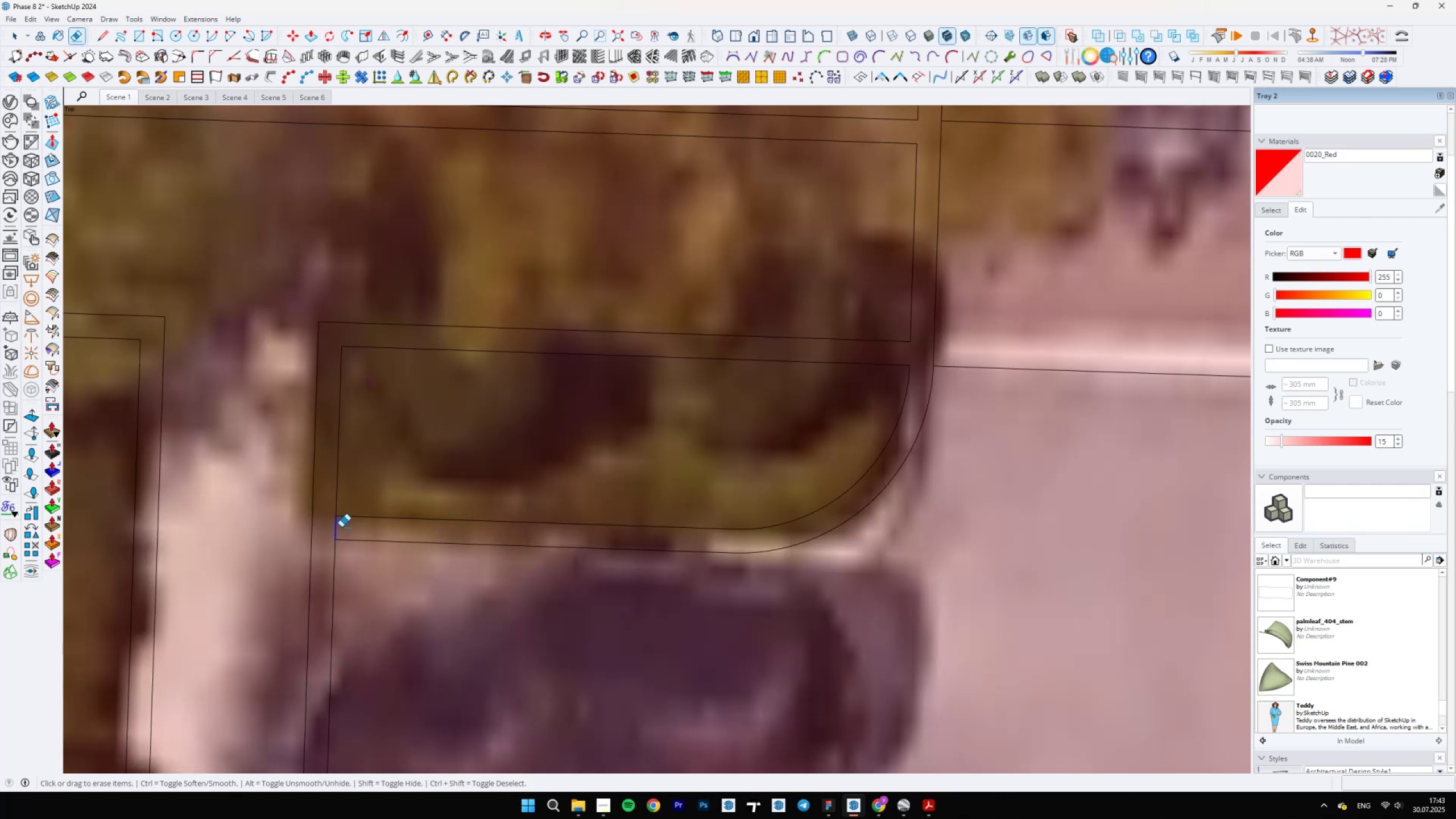 
key(Space)
 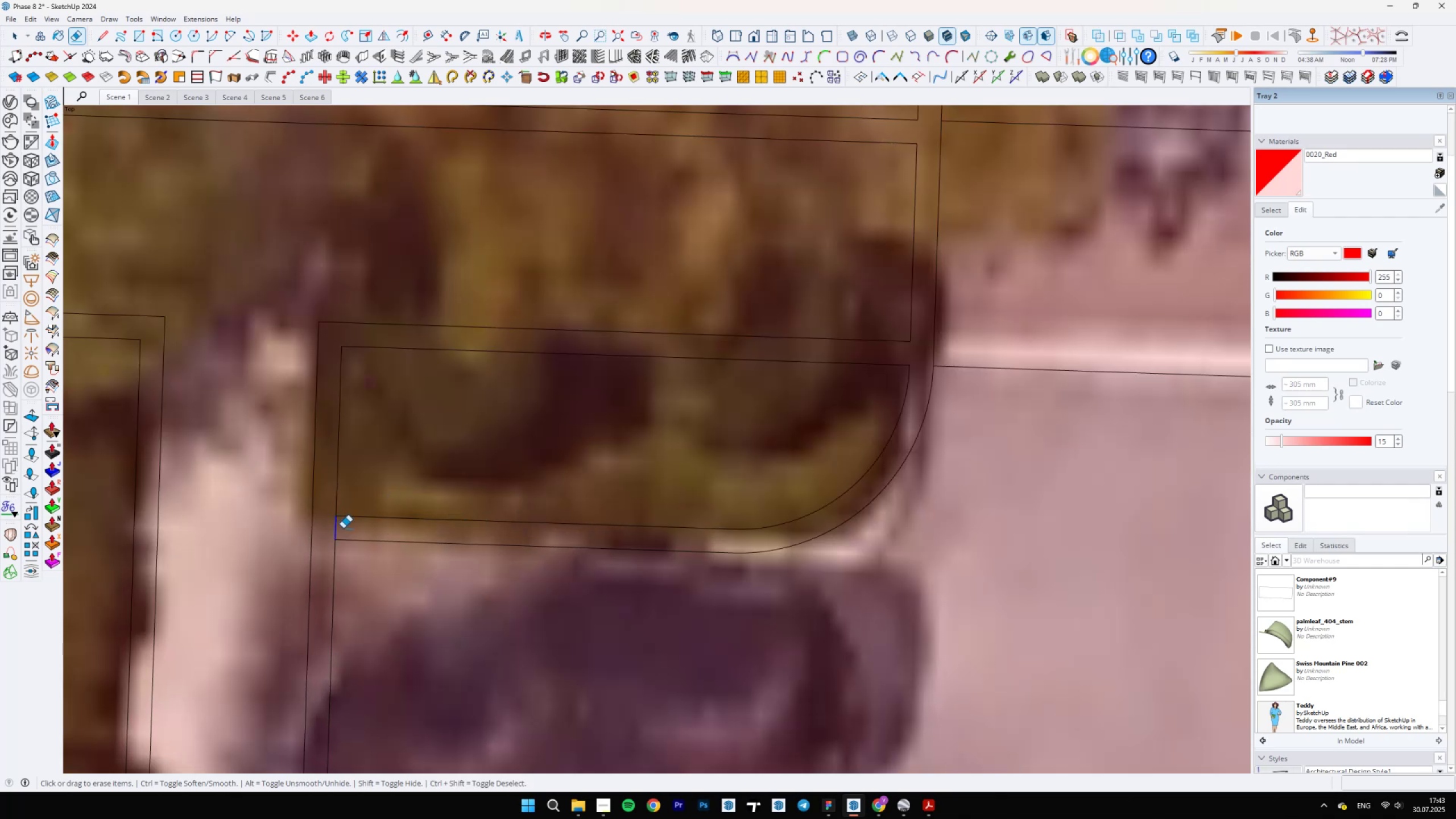 
scroll: coordinate [449, 518], scroll_direction: down, amount: 5.0
 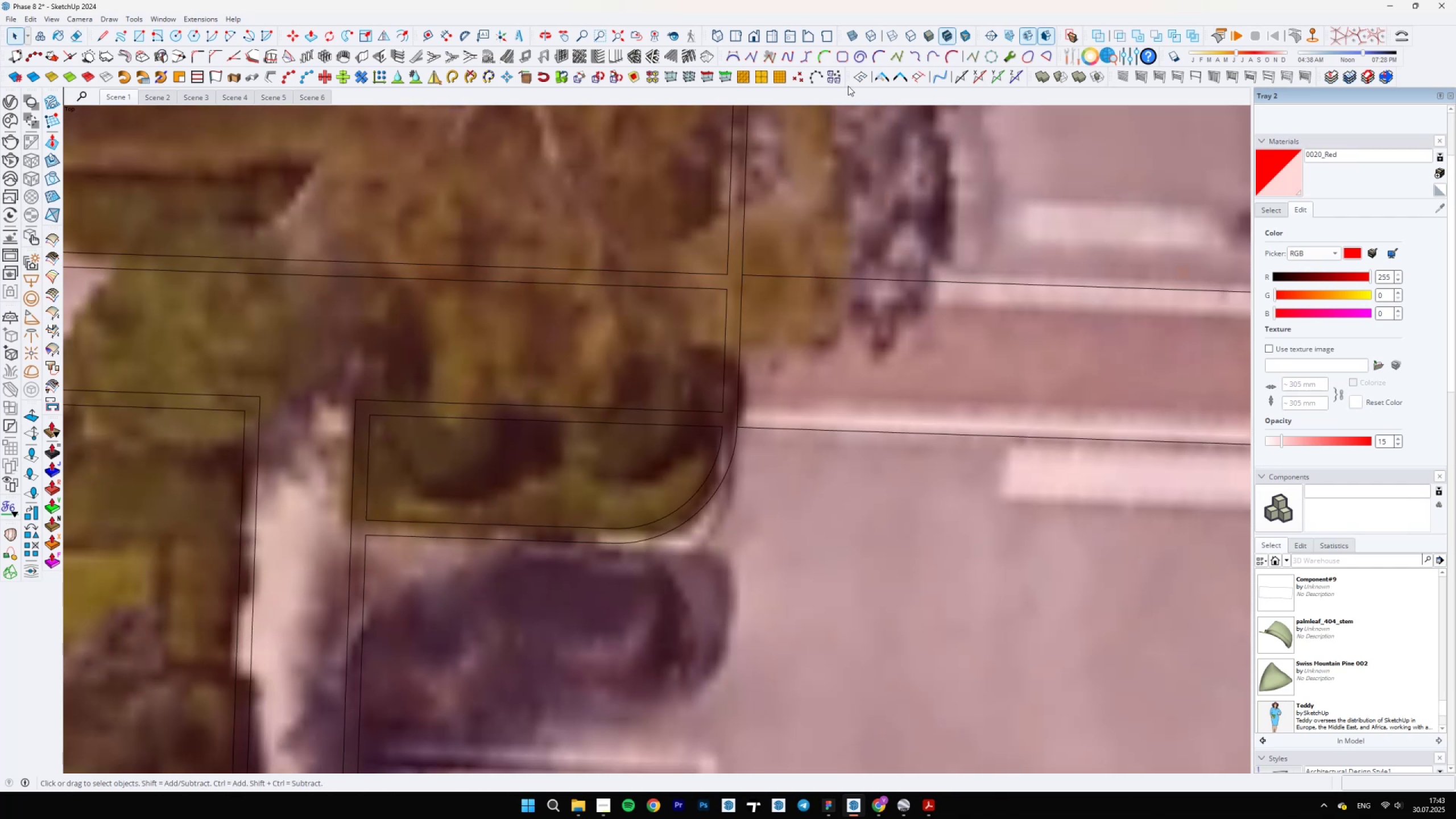 
left_click([880, 75])
 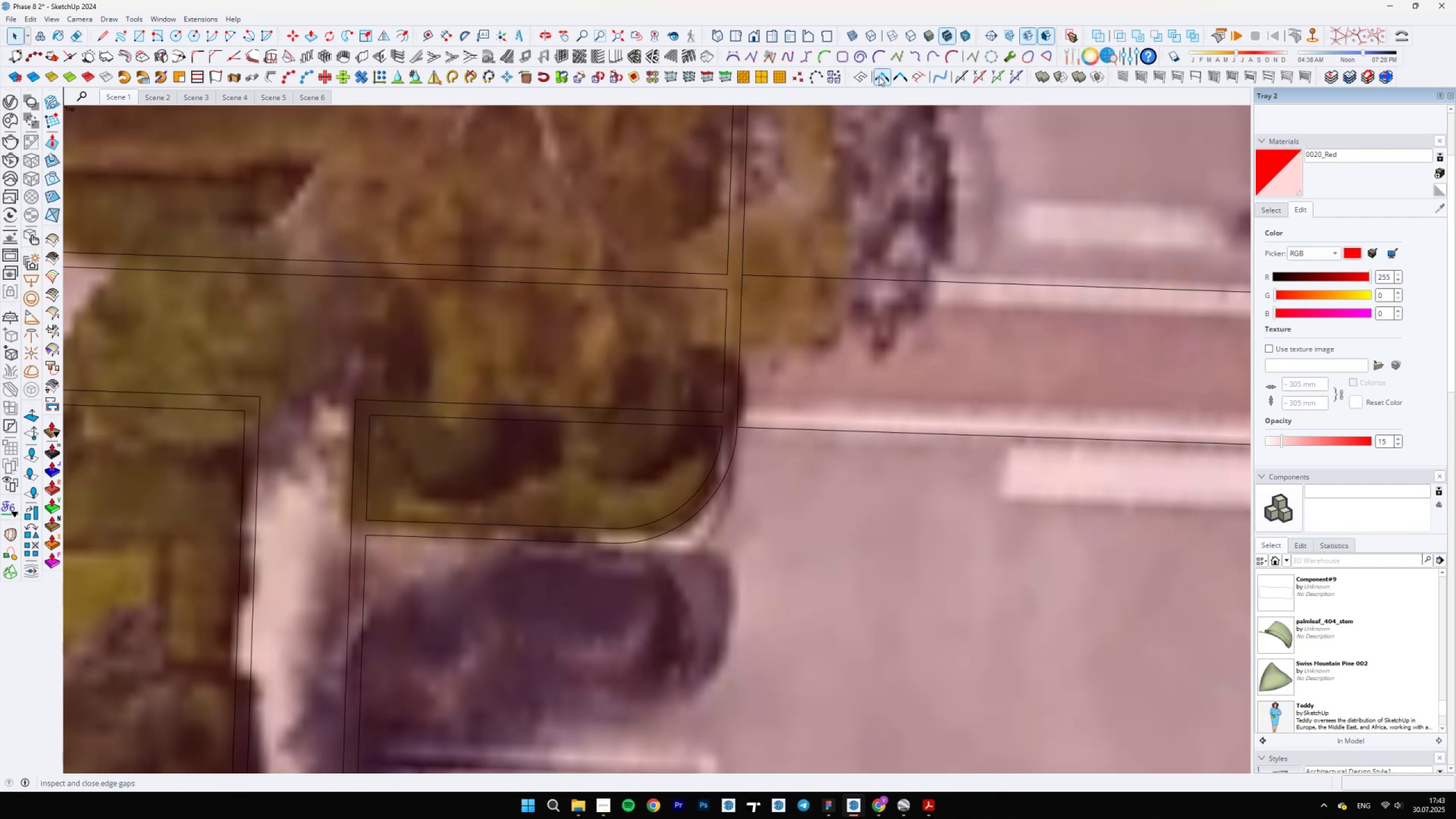 
scroll: coordinate [592, 406], scroll_direction: up, amount: 34.0
 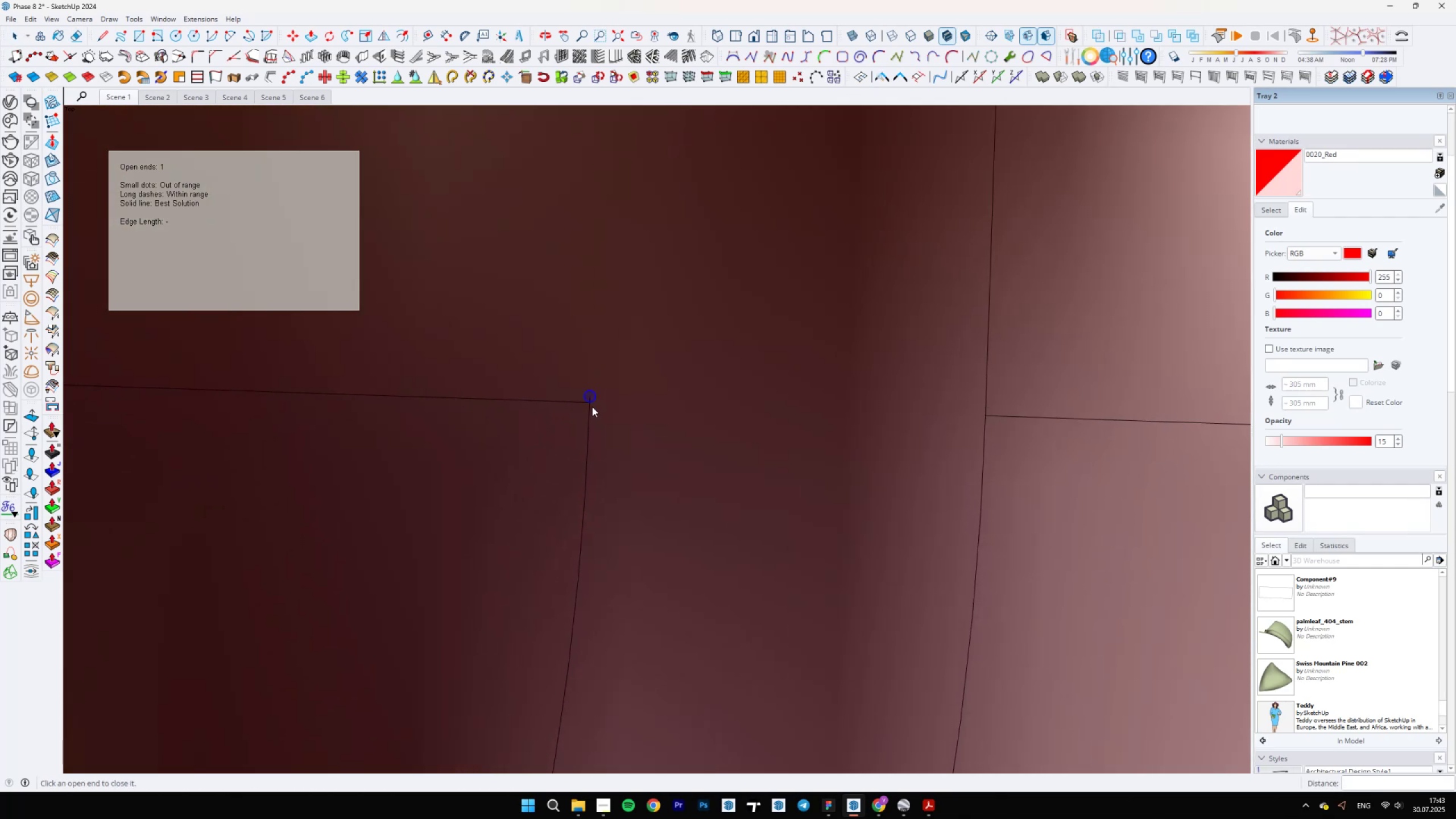 
key(Space)
 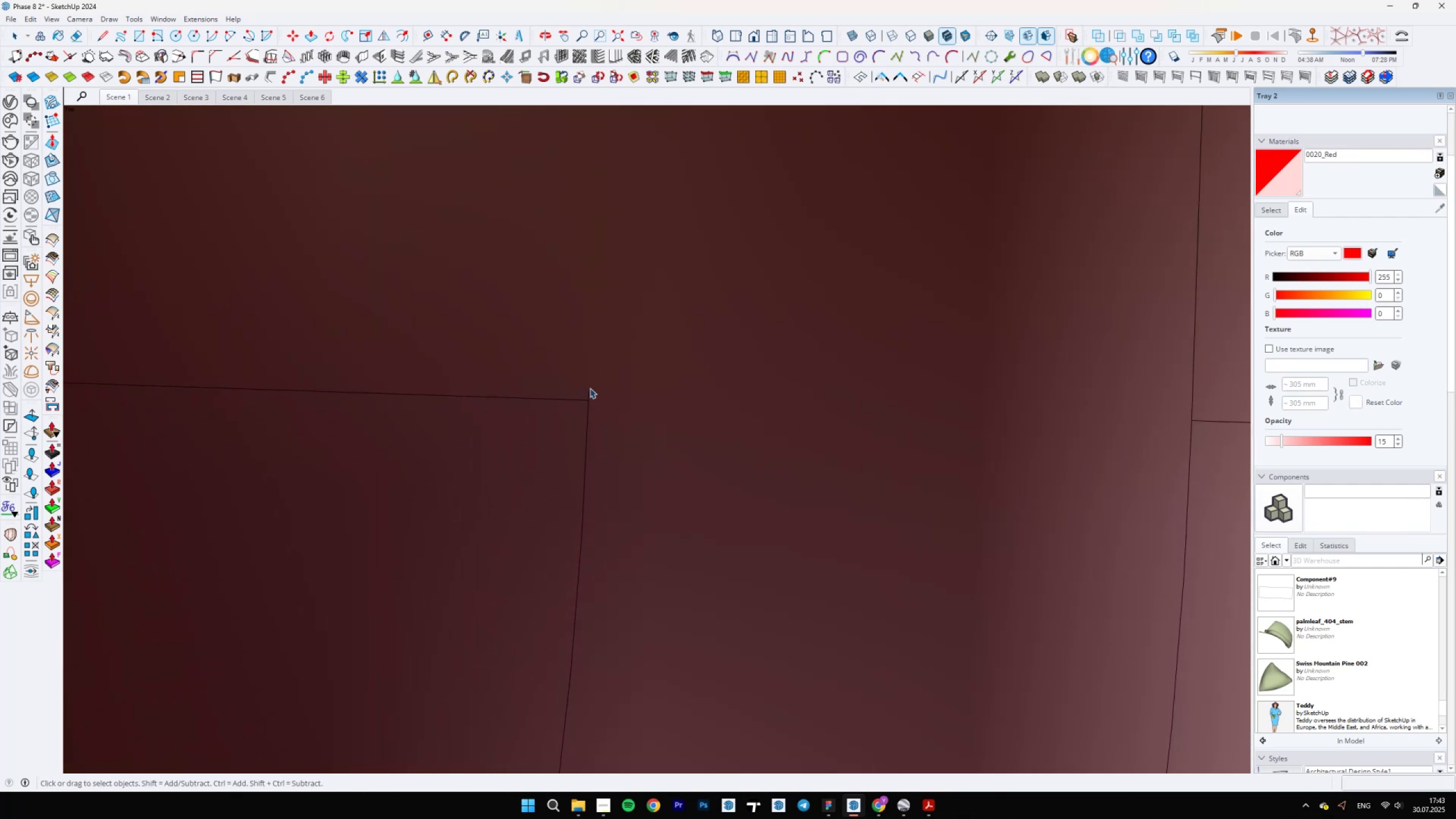 
left_click_drag(start_coordinate=[580, 379], to_coordinate=[617, 449])
 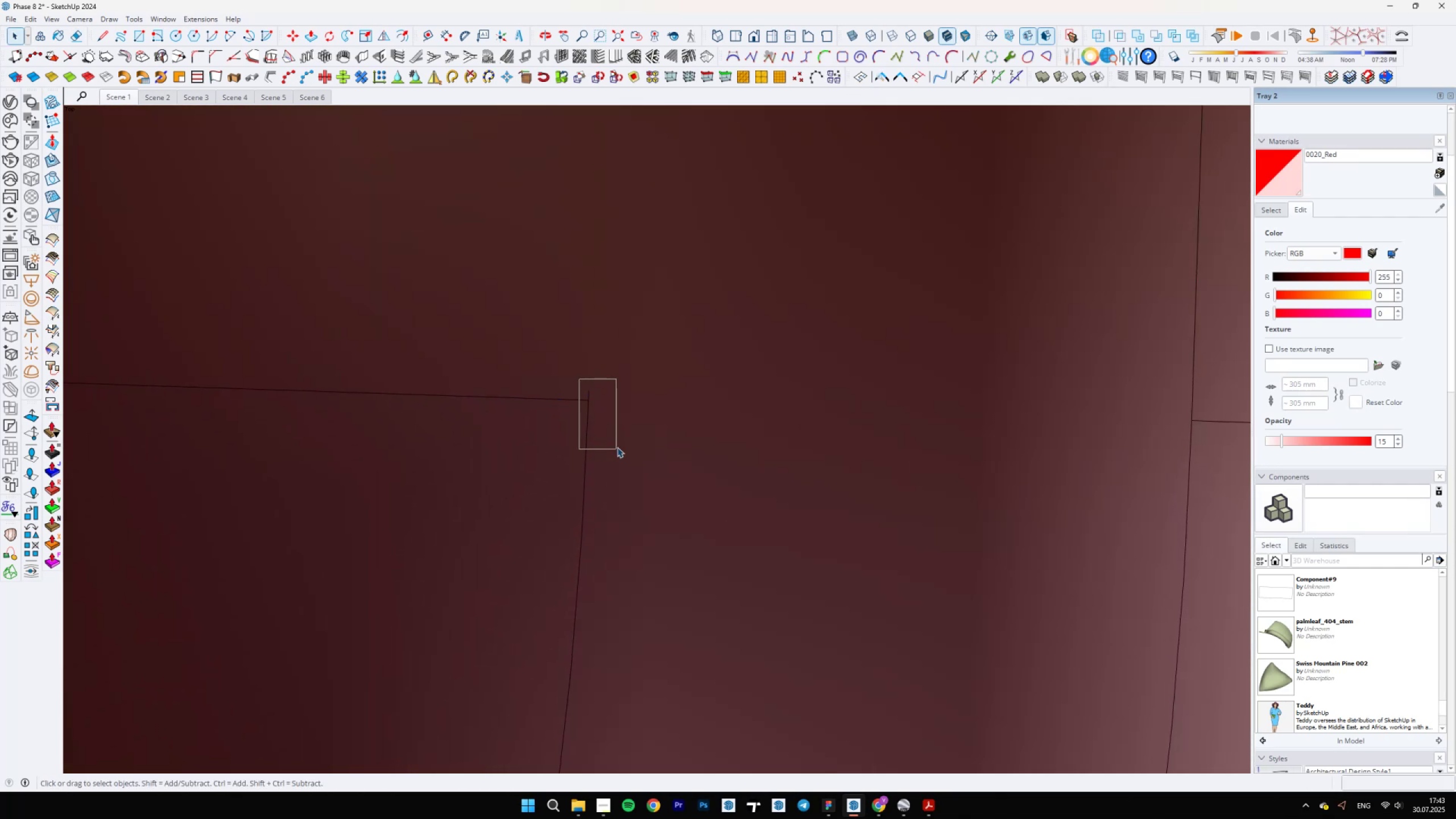 
scroll: coordinate [684, 340], scroll_direction: down, amount: 55.0
 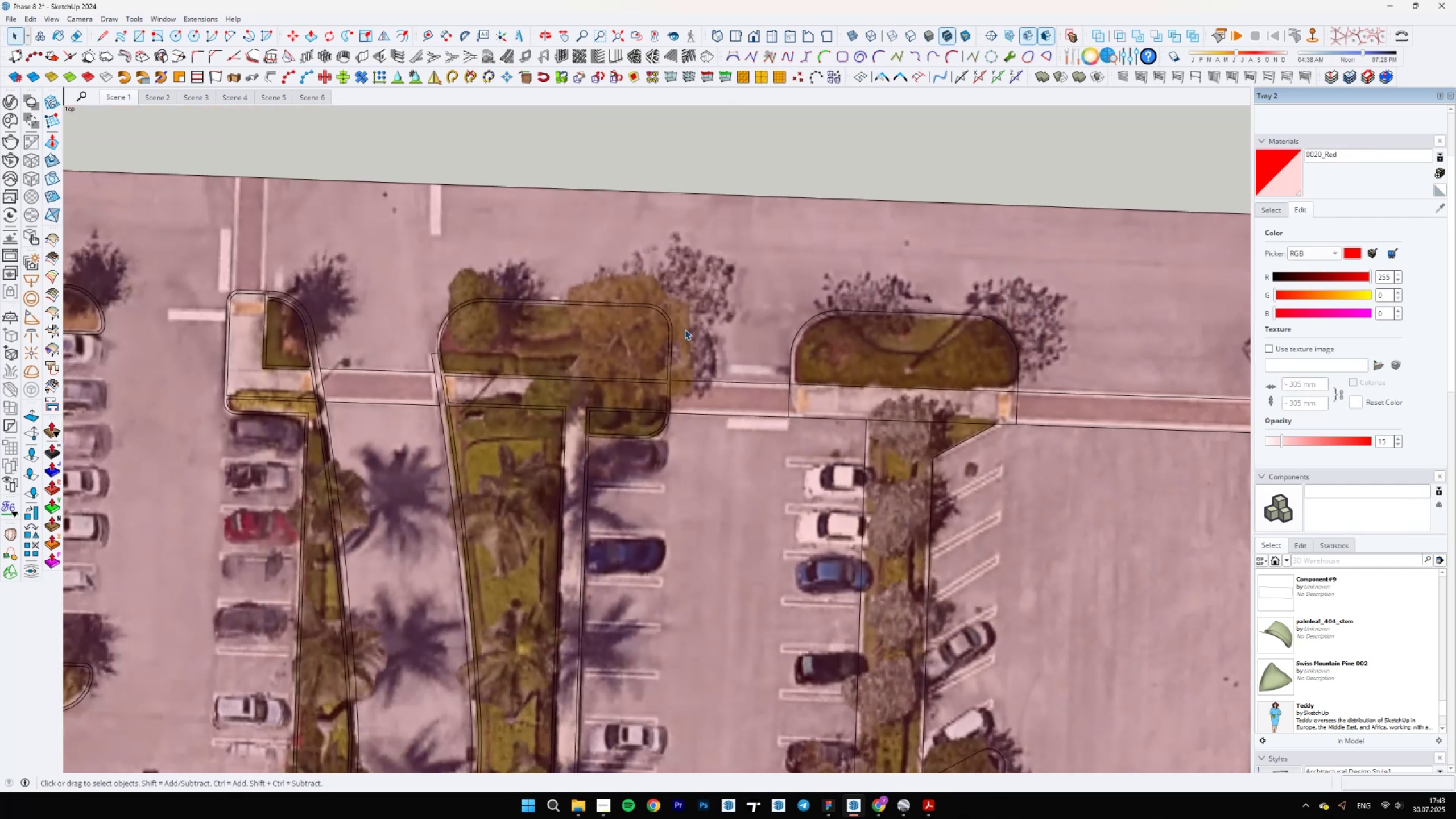 
key(Delete)
 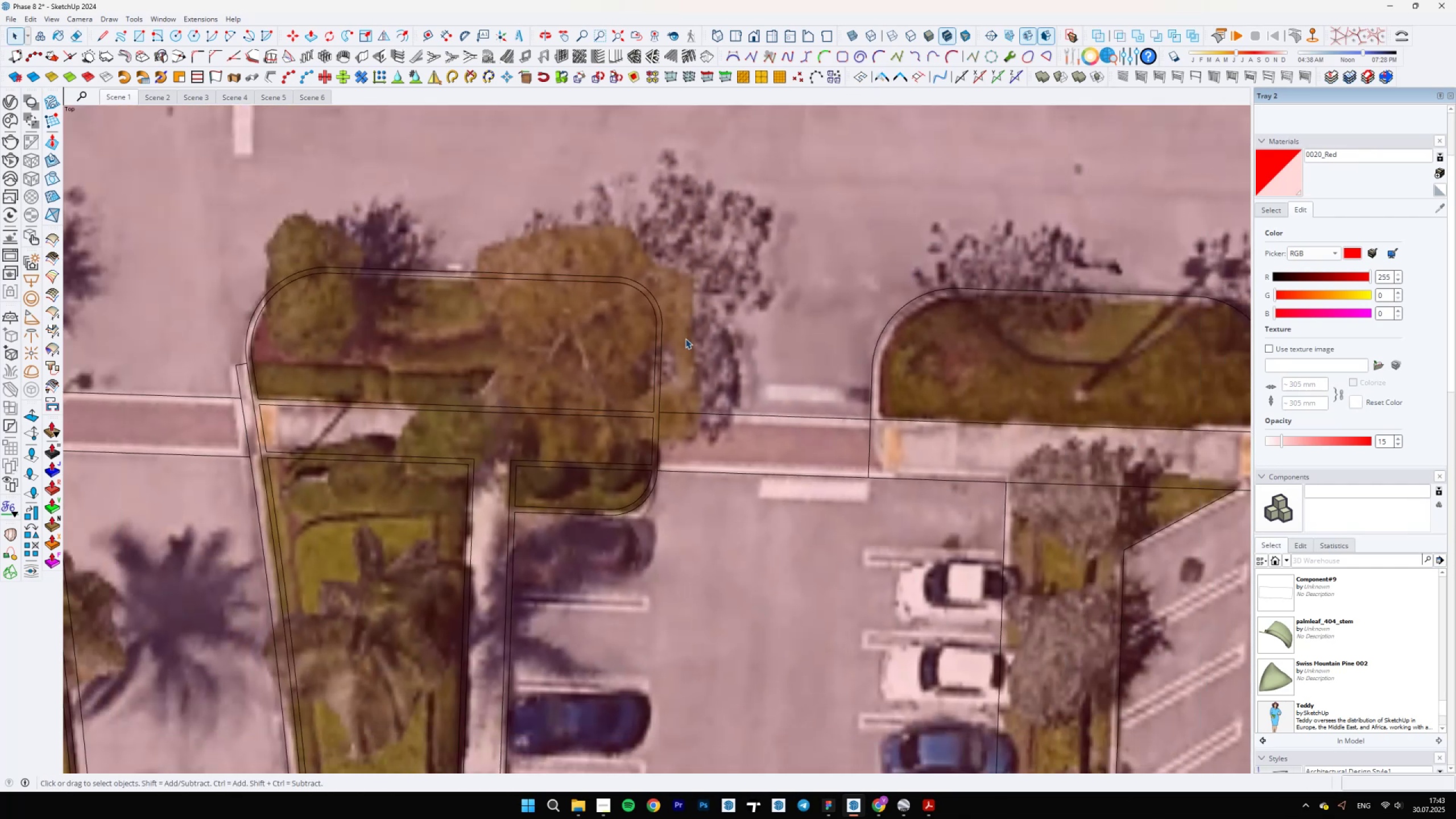 
scroll: coordinate [370, 466], scroll_direction: down, amount: 11.0
 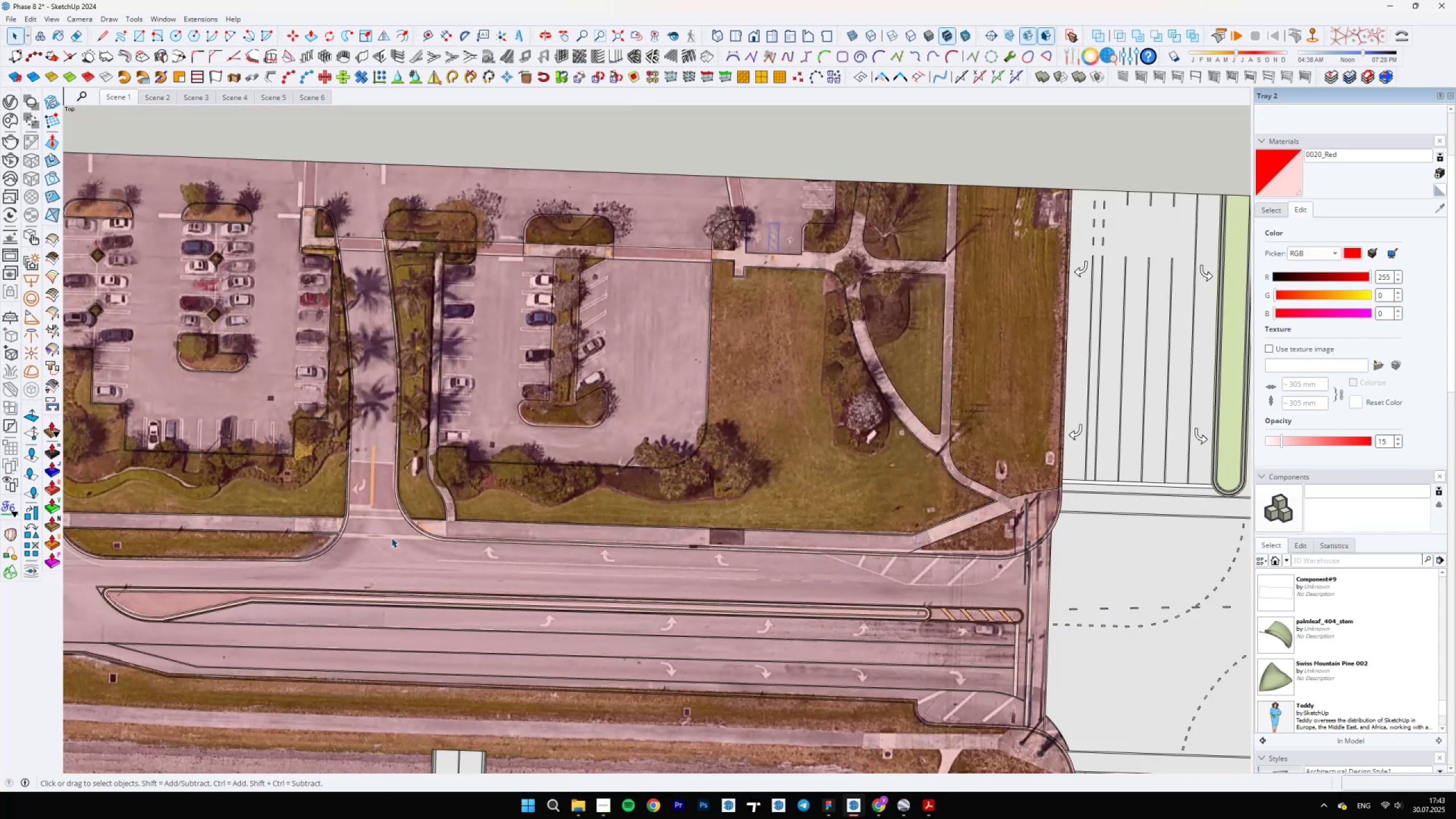 
scroll: coordinate [891, 516], scroll_direction: up, amount: 7.0
 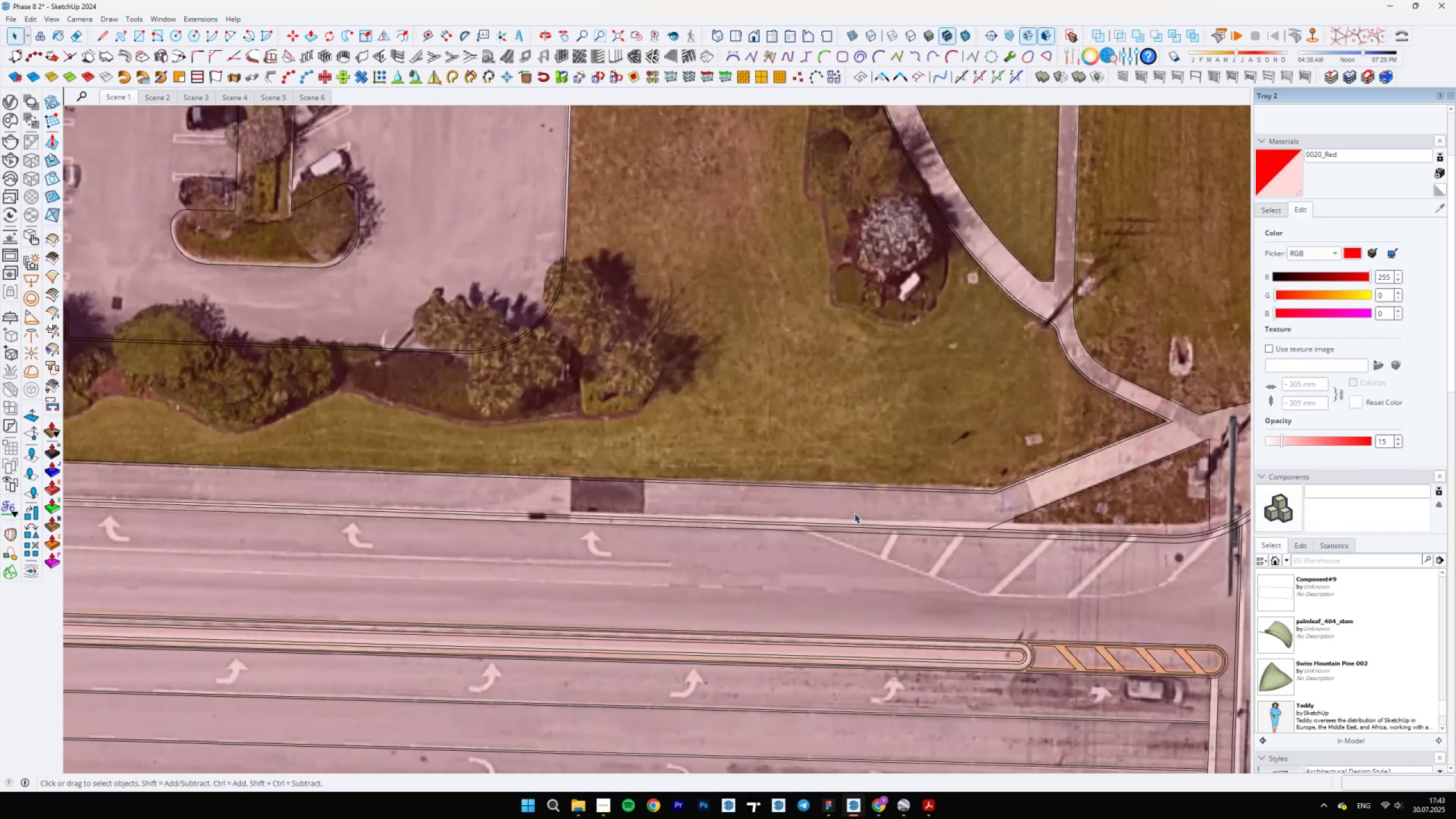 
scroll: coordinate [696, 536], scroll_direction: down, amount: 4.0
 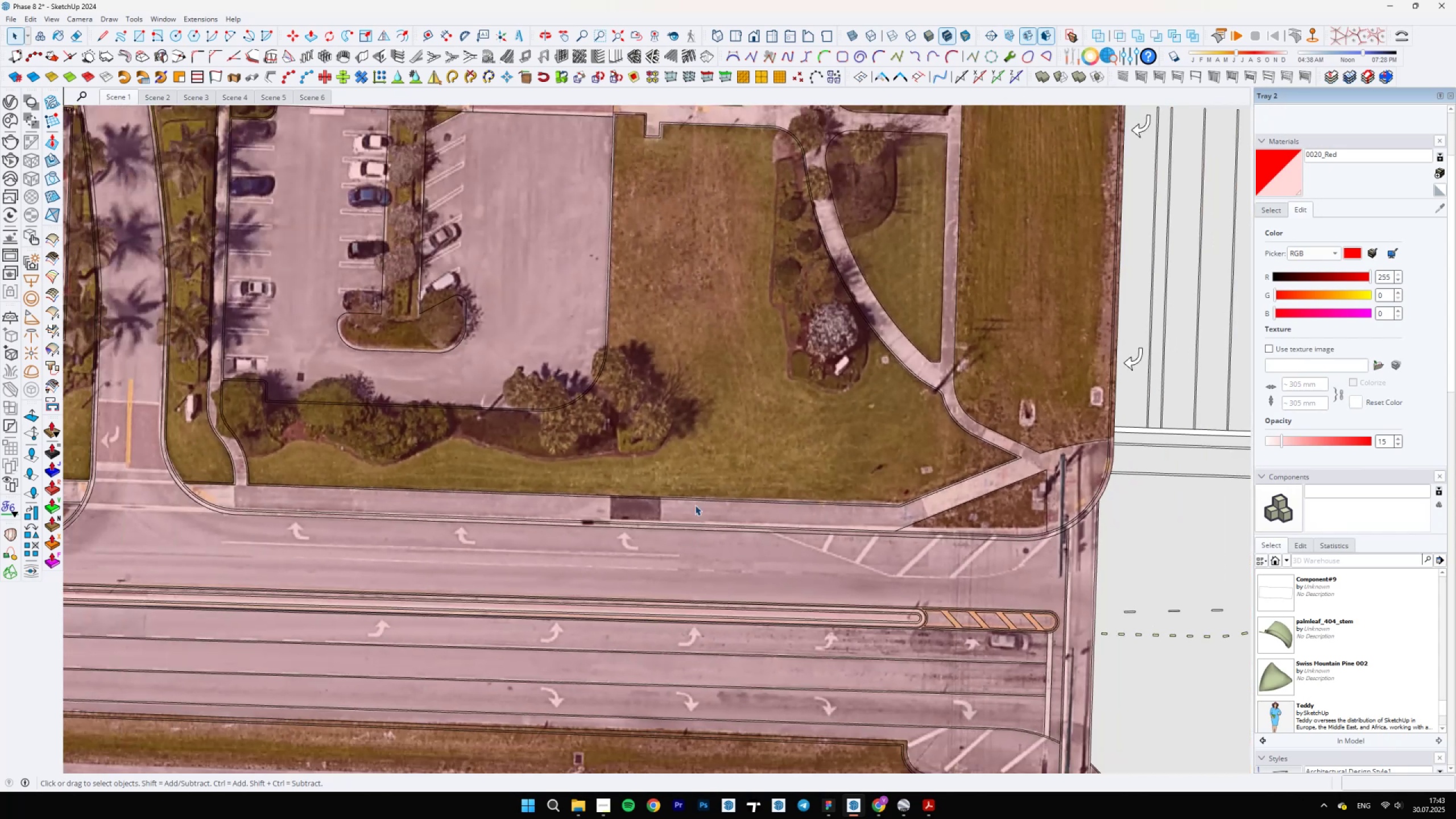 
wait(5.12)
 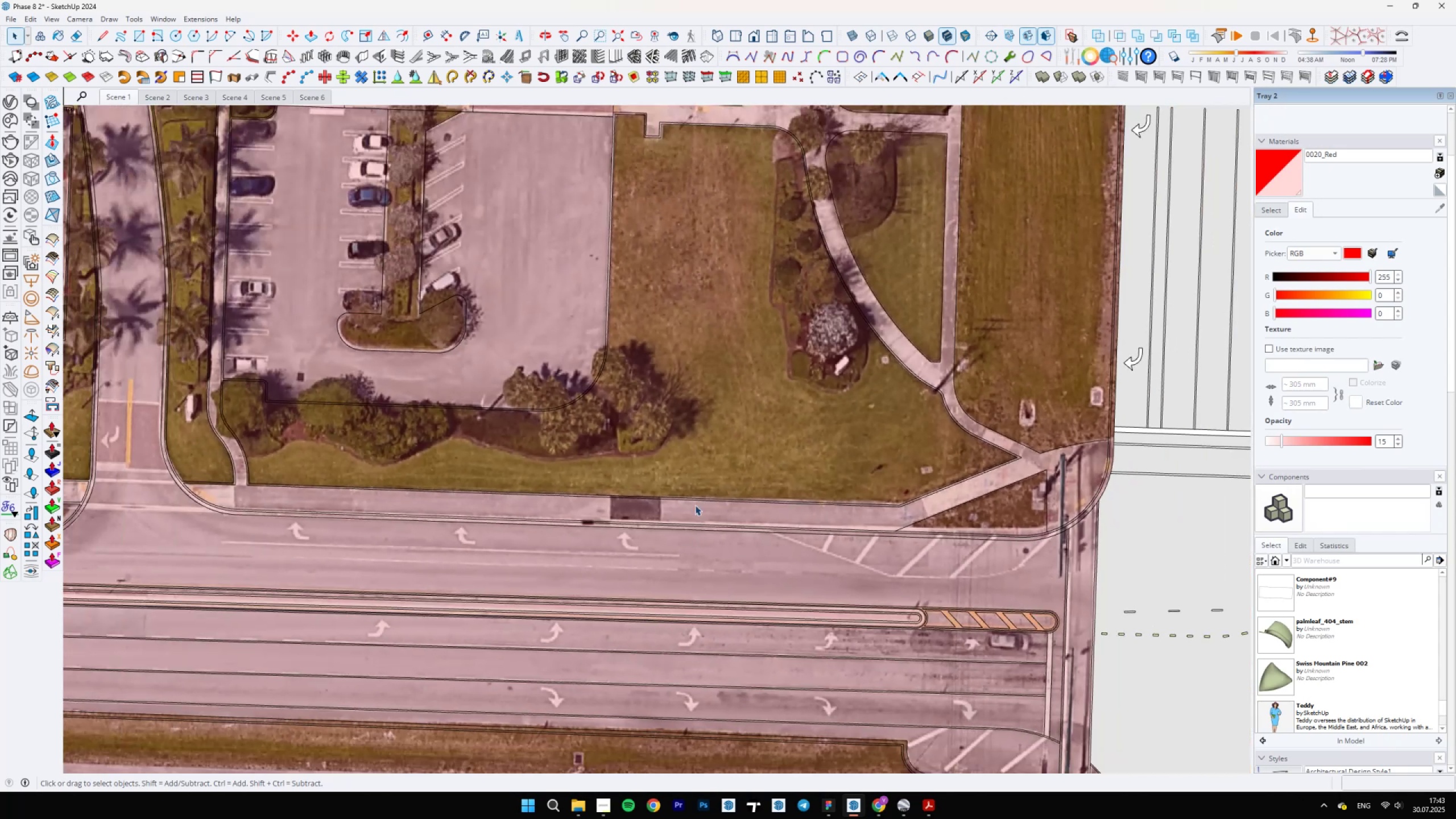 
scroll: coordinate [752, 455], scroll_direction: down, amount: 6.0
 